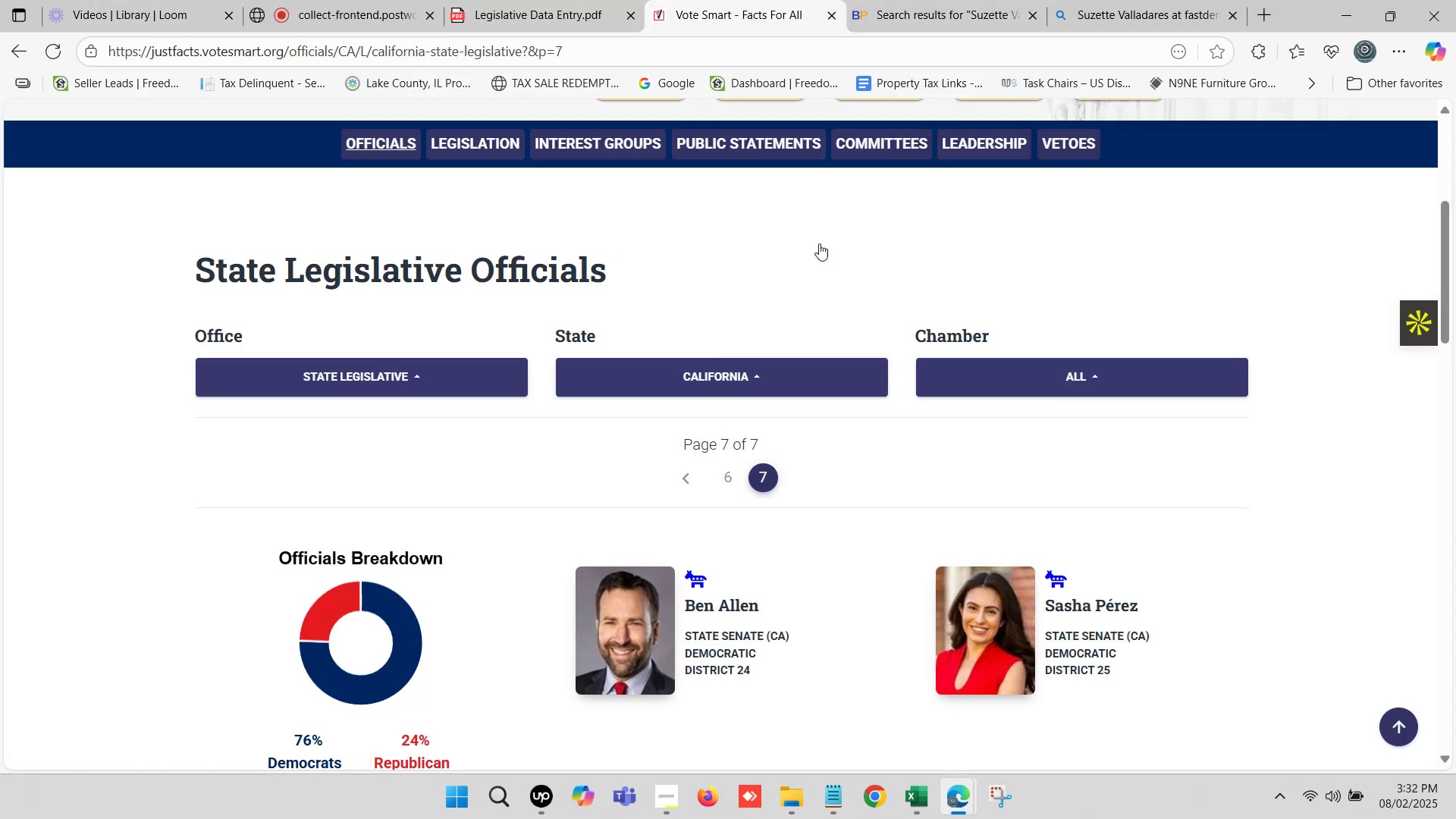 
scroll: coordinate [944, 421], scroll_direction: down, amount: 2.0
 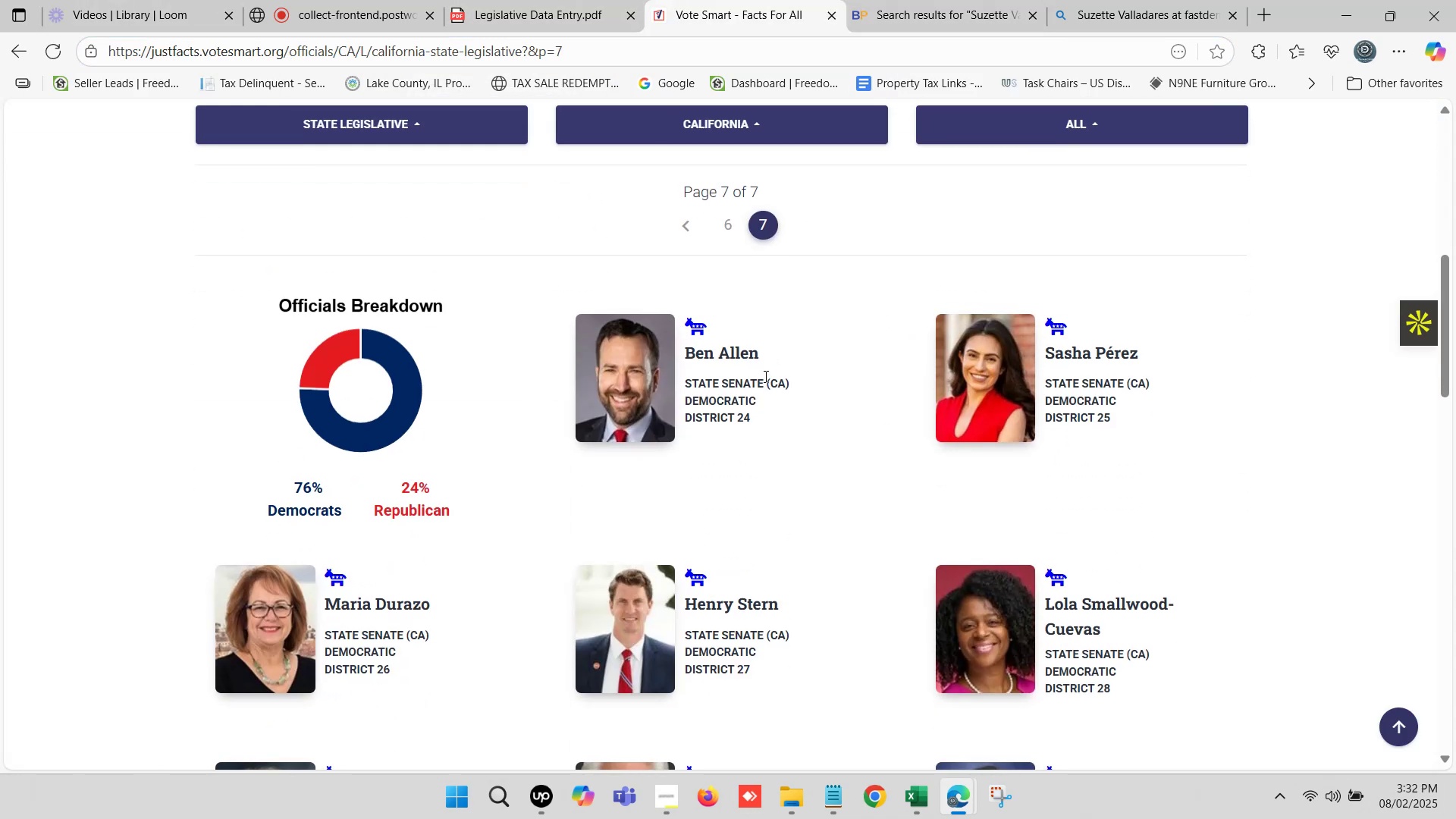 
left_click_drag(start_coordinate=[763, 356], to_coordinate=[687, 356])
 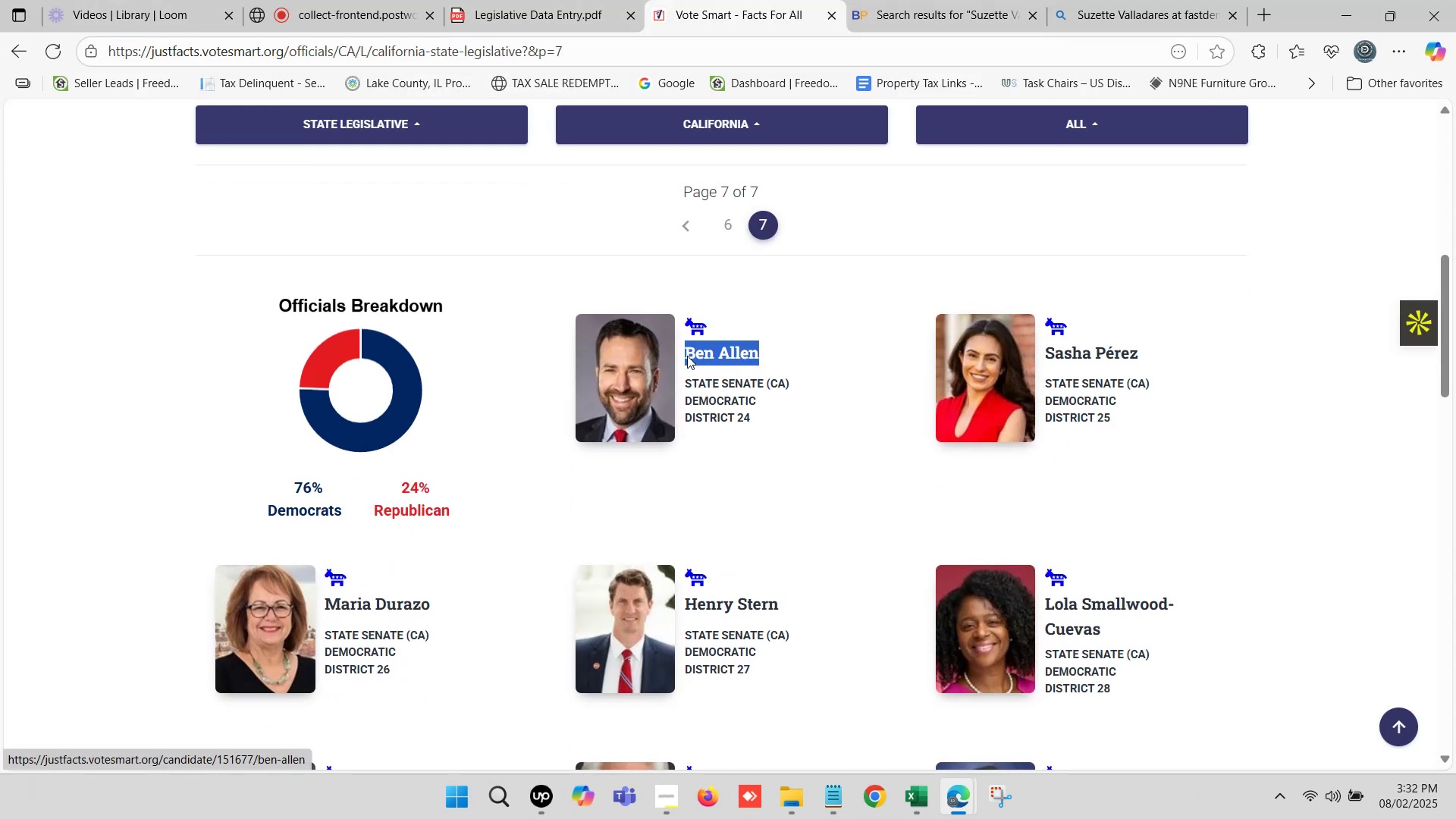 
key(Control+C)
 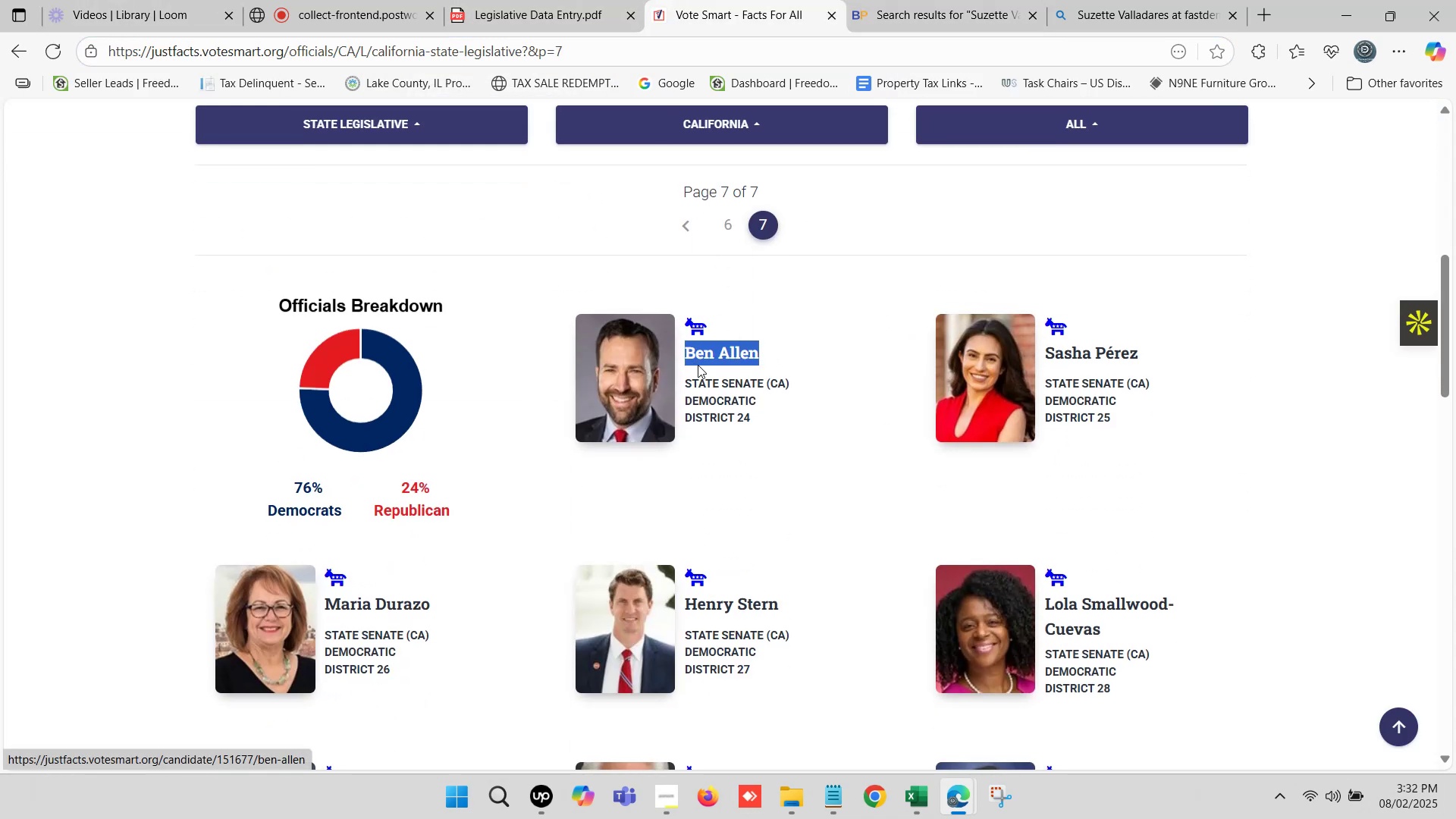 
key(Control+F)
 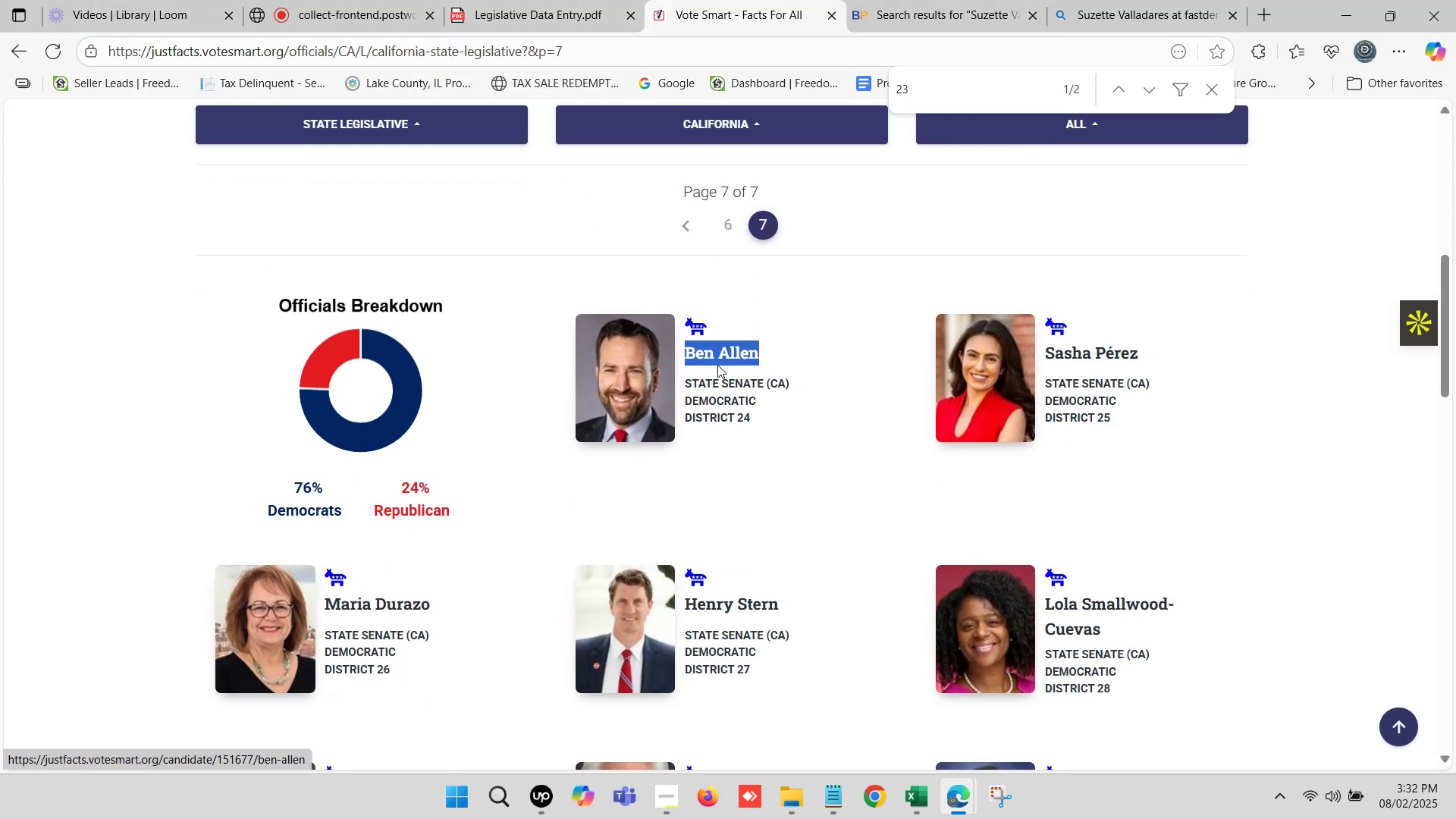 
key(Control+V)
 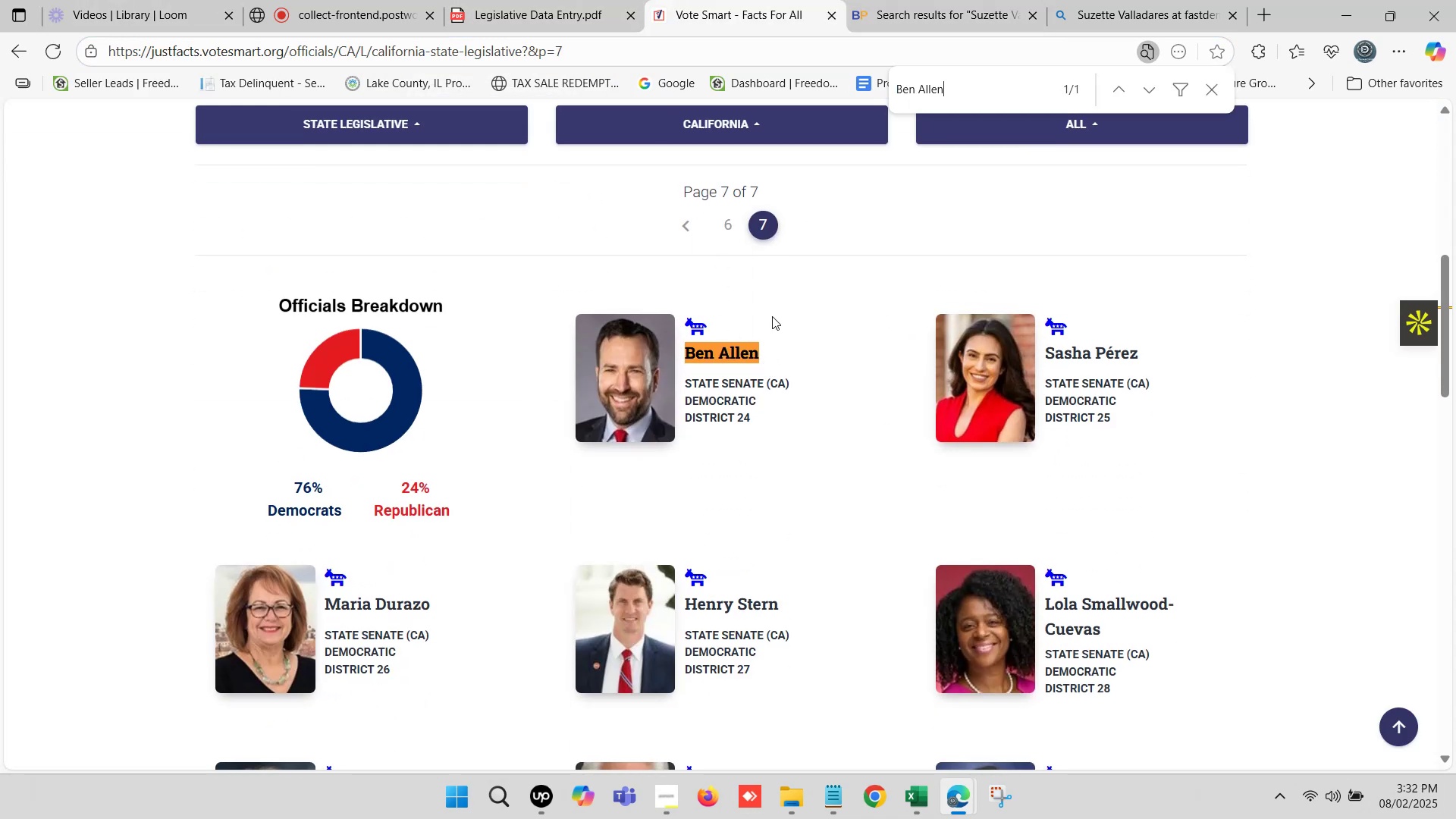 
left_click([879, 0])
 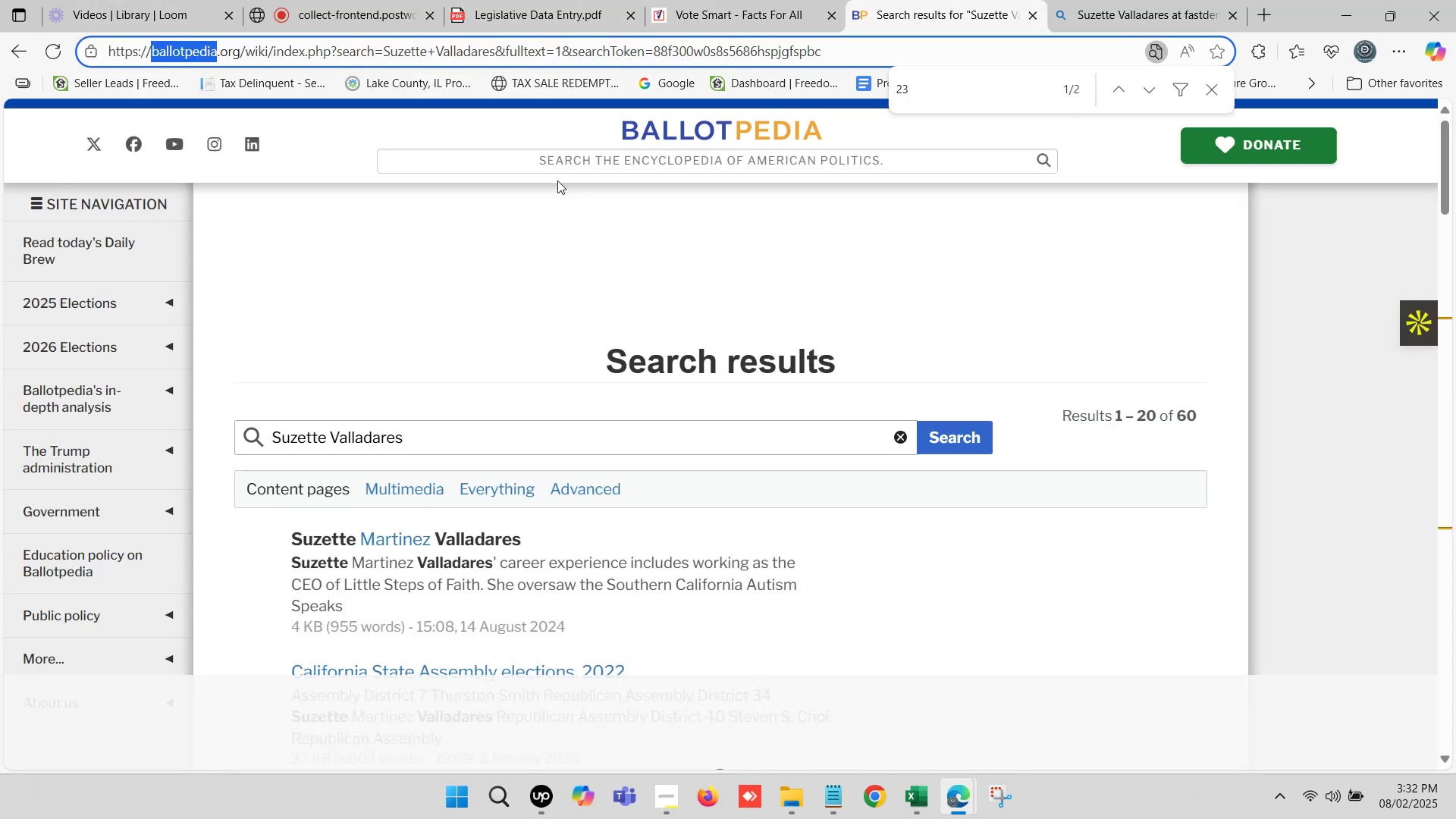 
left_click([560, 150])
 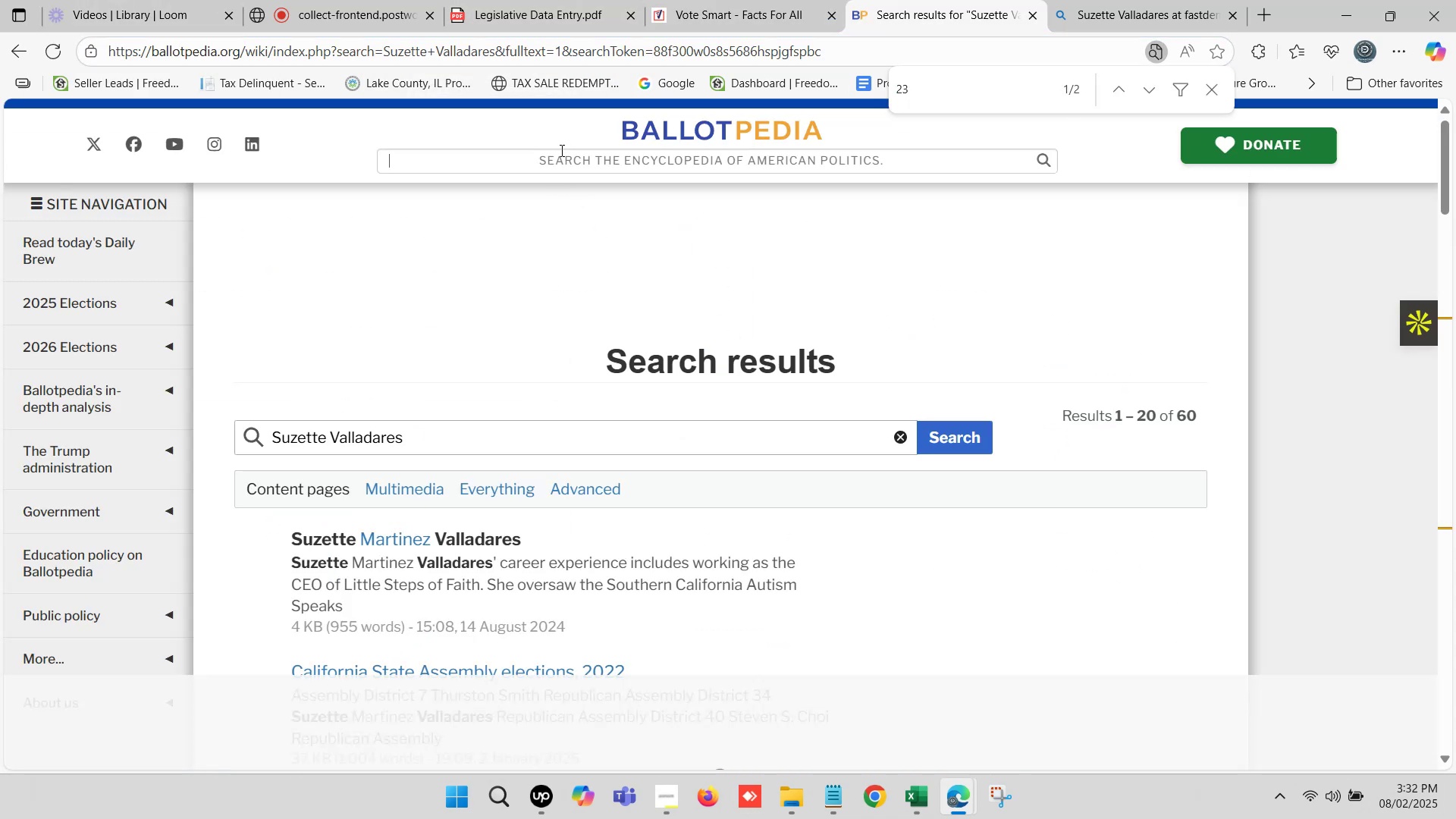 
key(Control+V)
 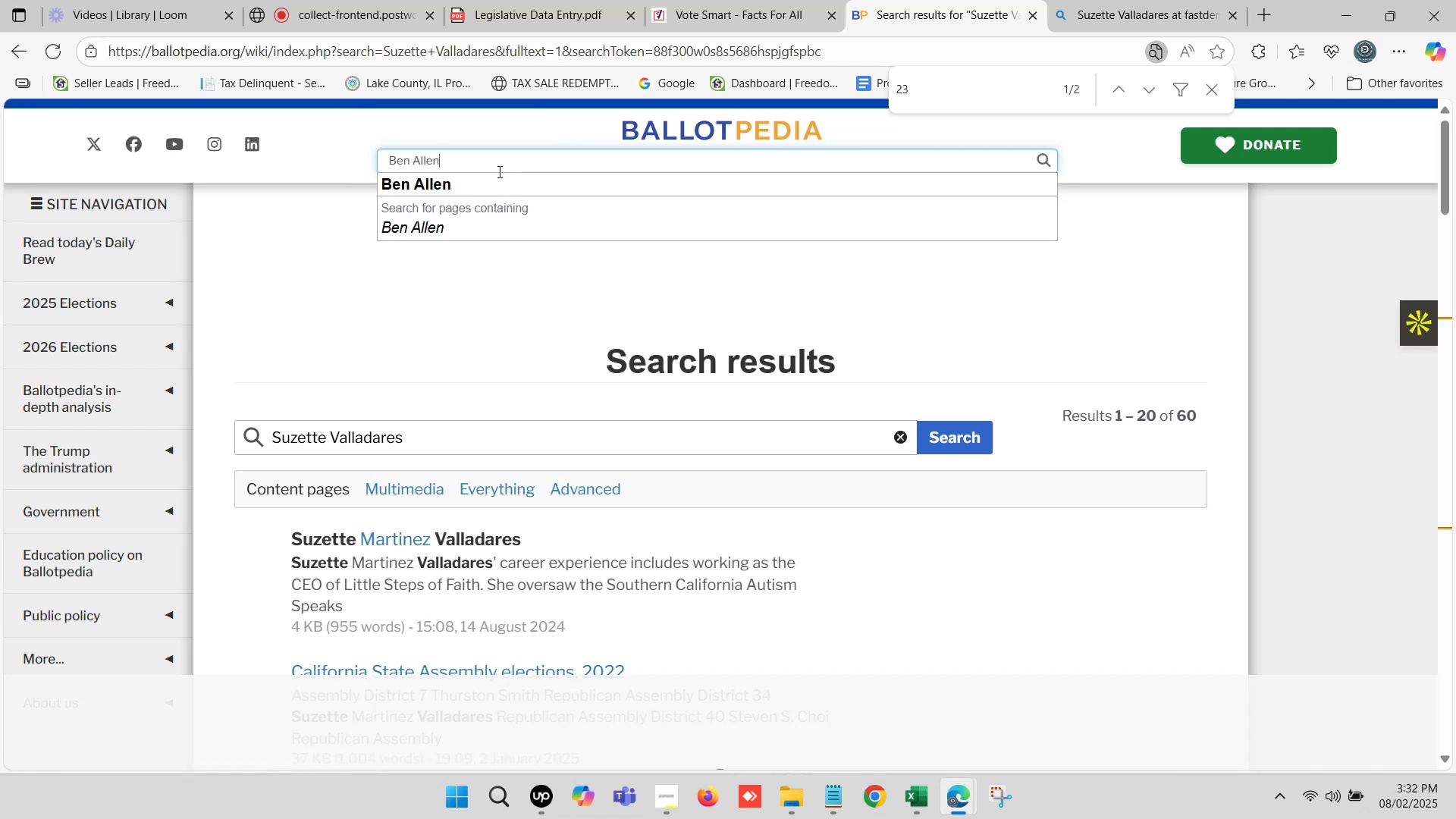 
left_click([492, 178])
 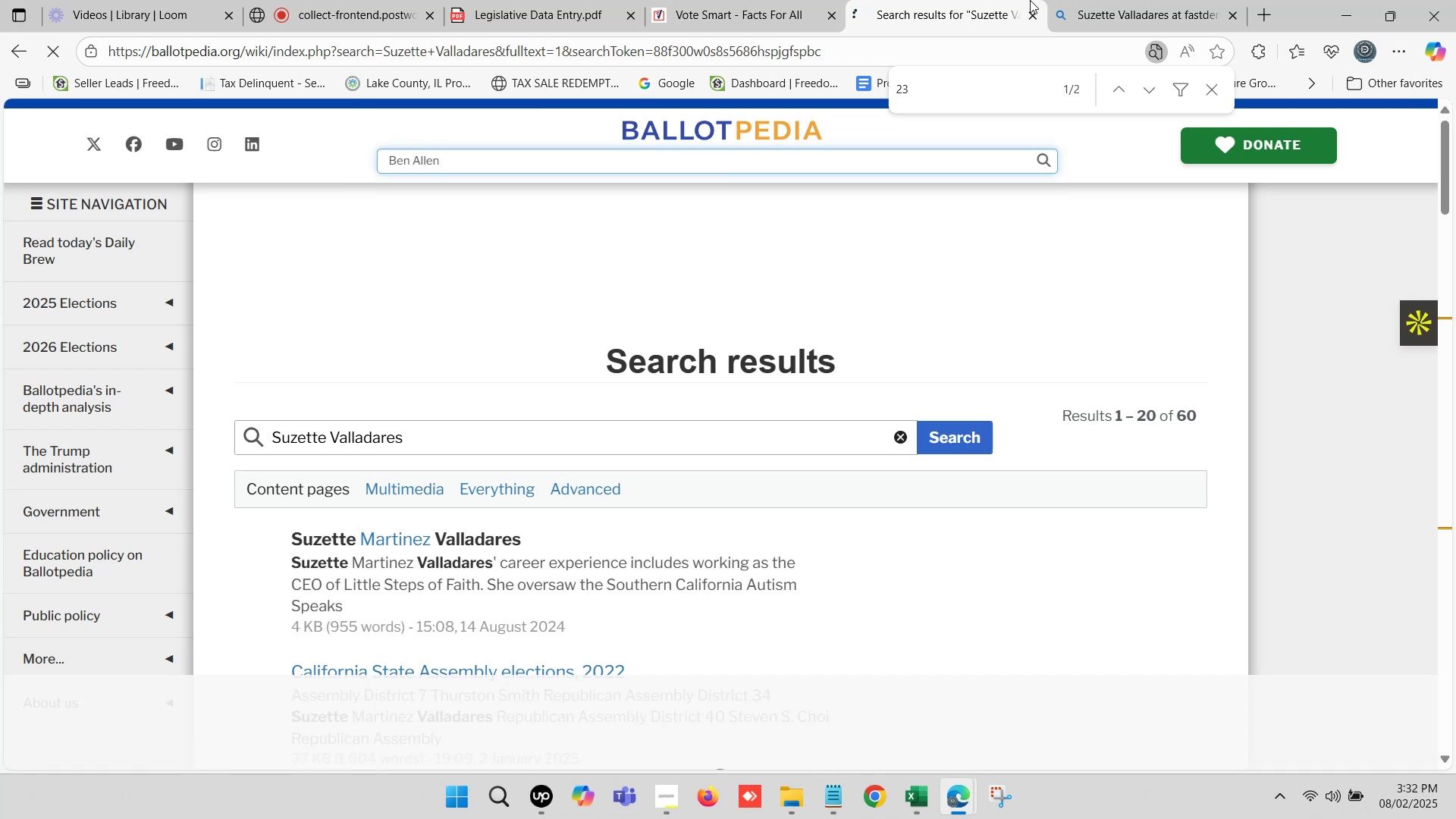 
double_click([1091, 0])
 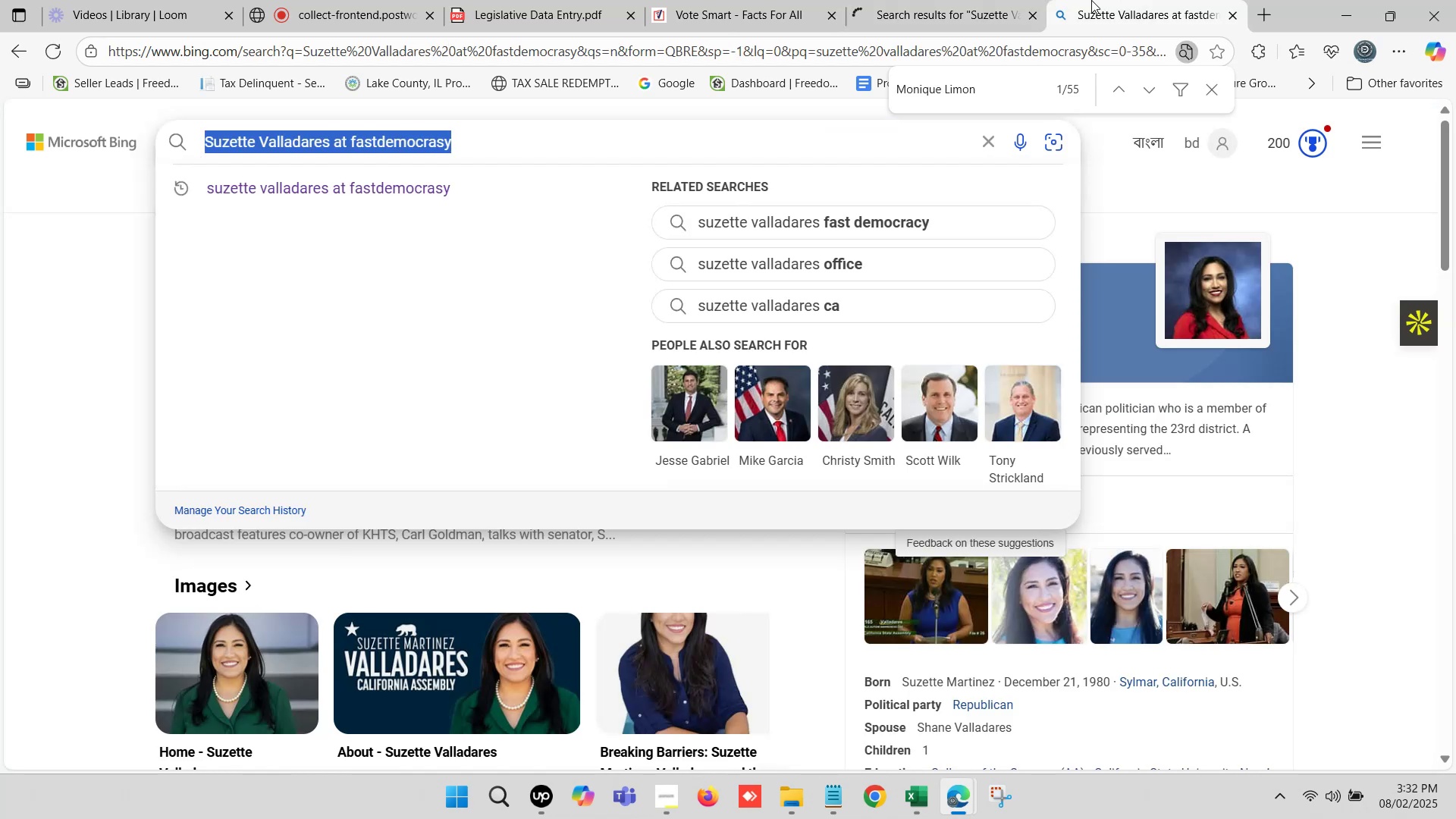 
scroll: coordinate [452, 100], scroll_direction: up, amount: 4.0
 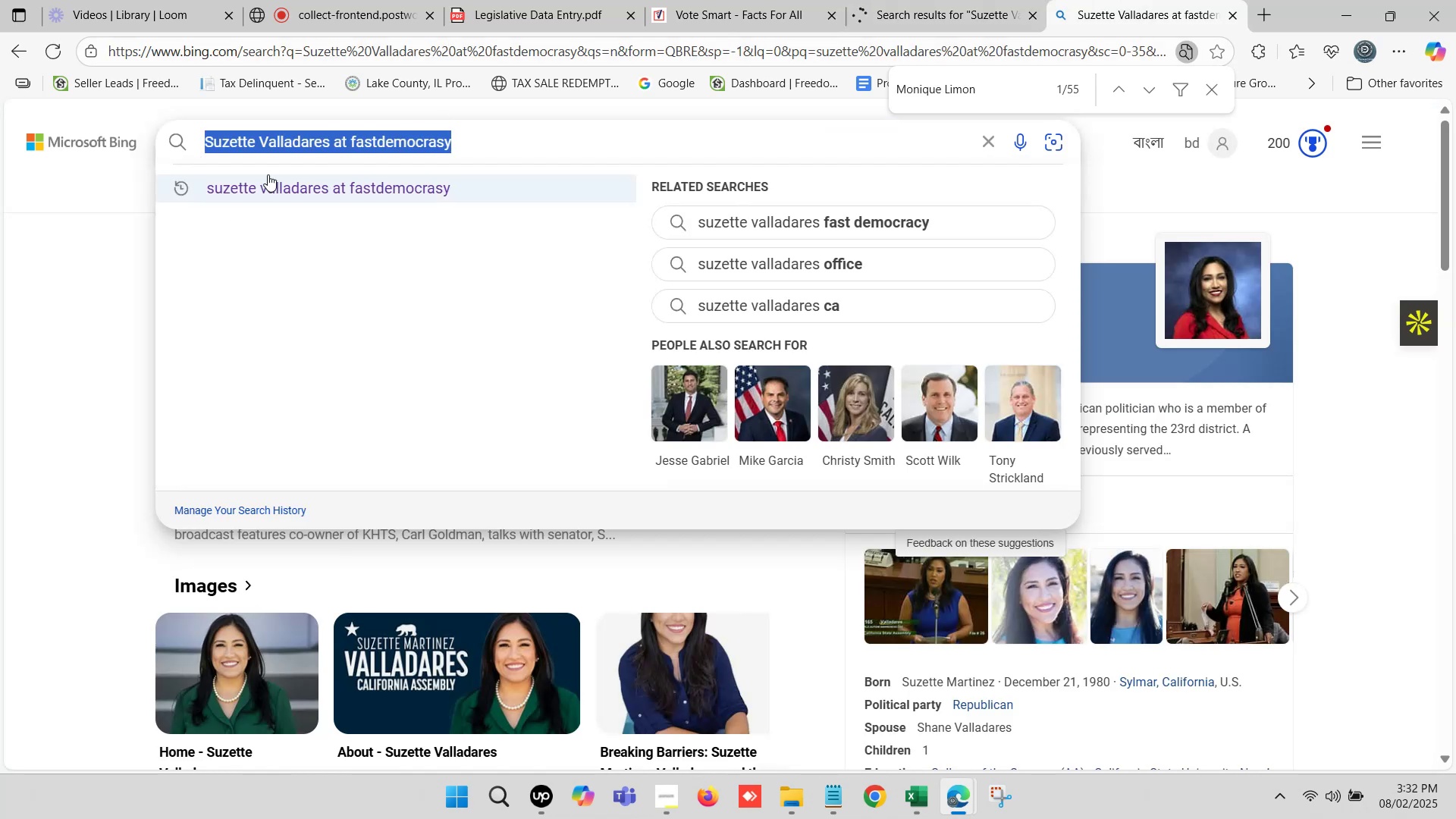 
left_click([307, 134])
 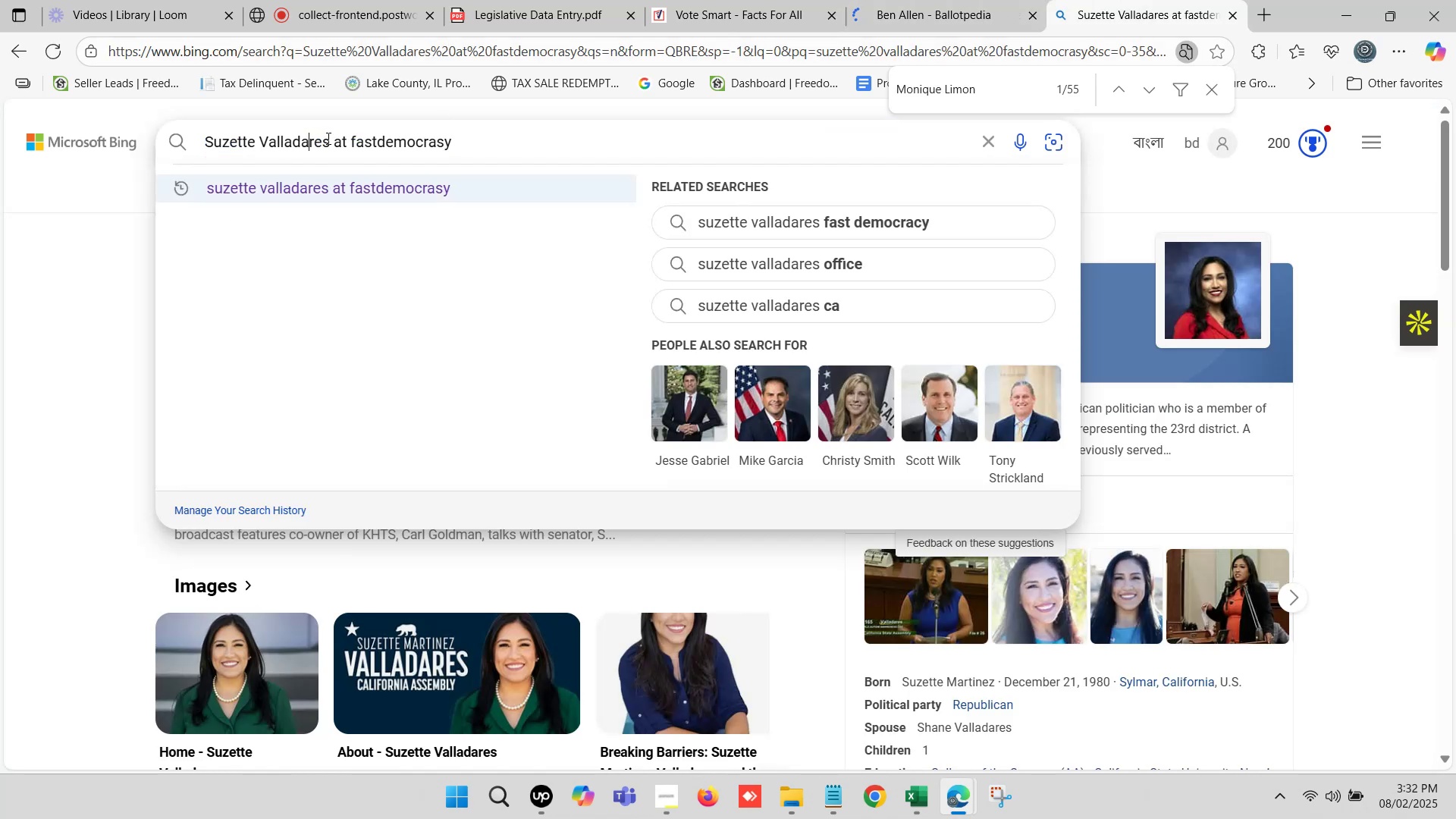 
left_click_drag(start_coordinate=[329, 140], to_coordinate=[187, 138])
 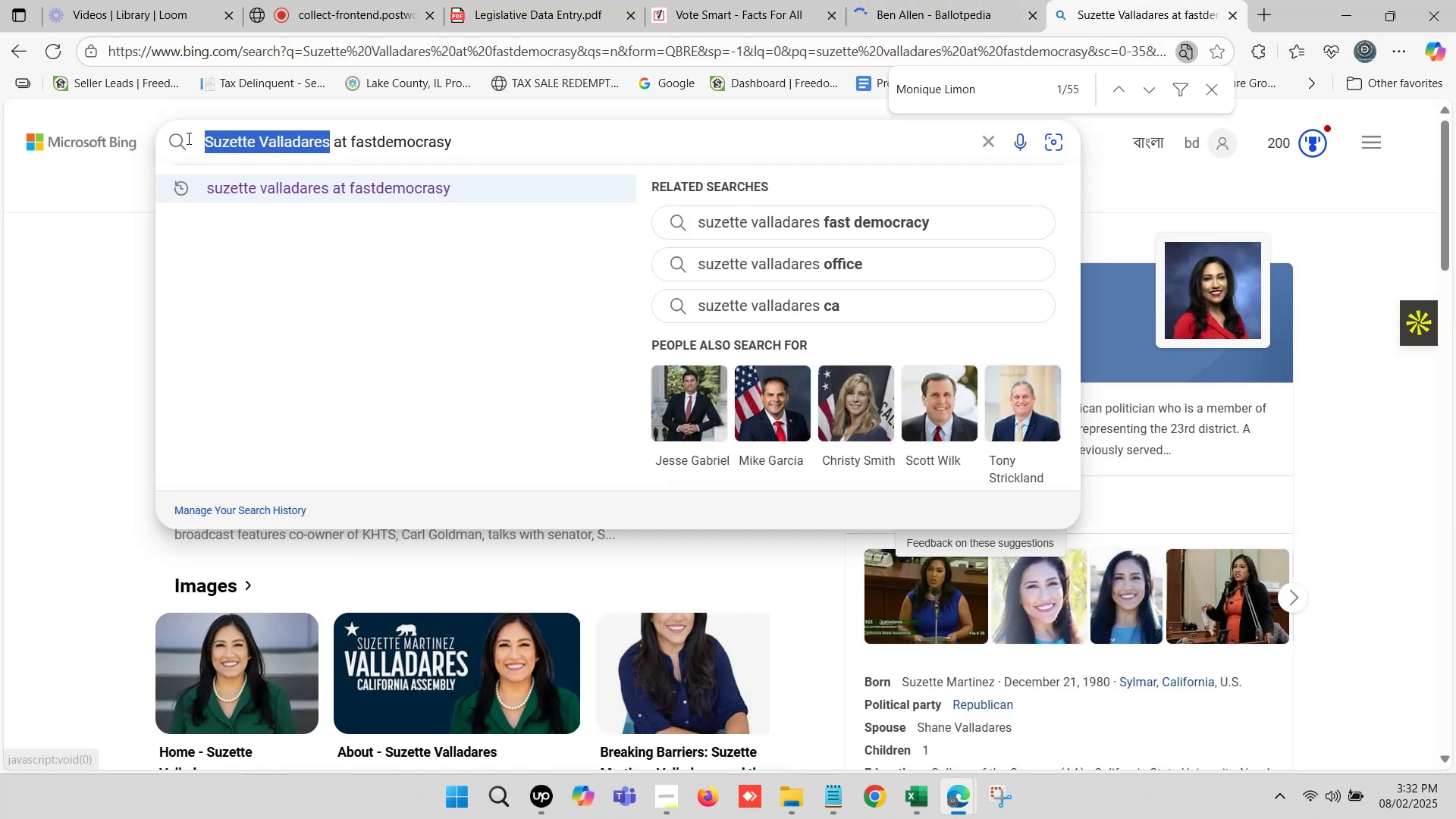 
key(Control+ControlLeft)
 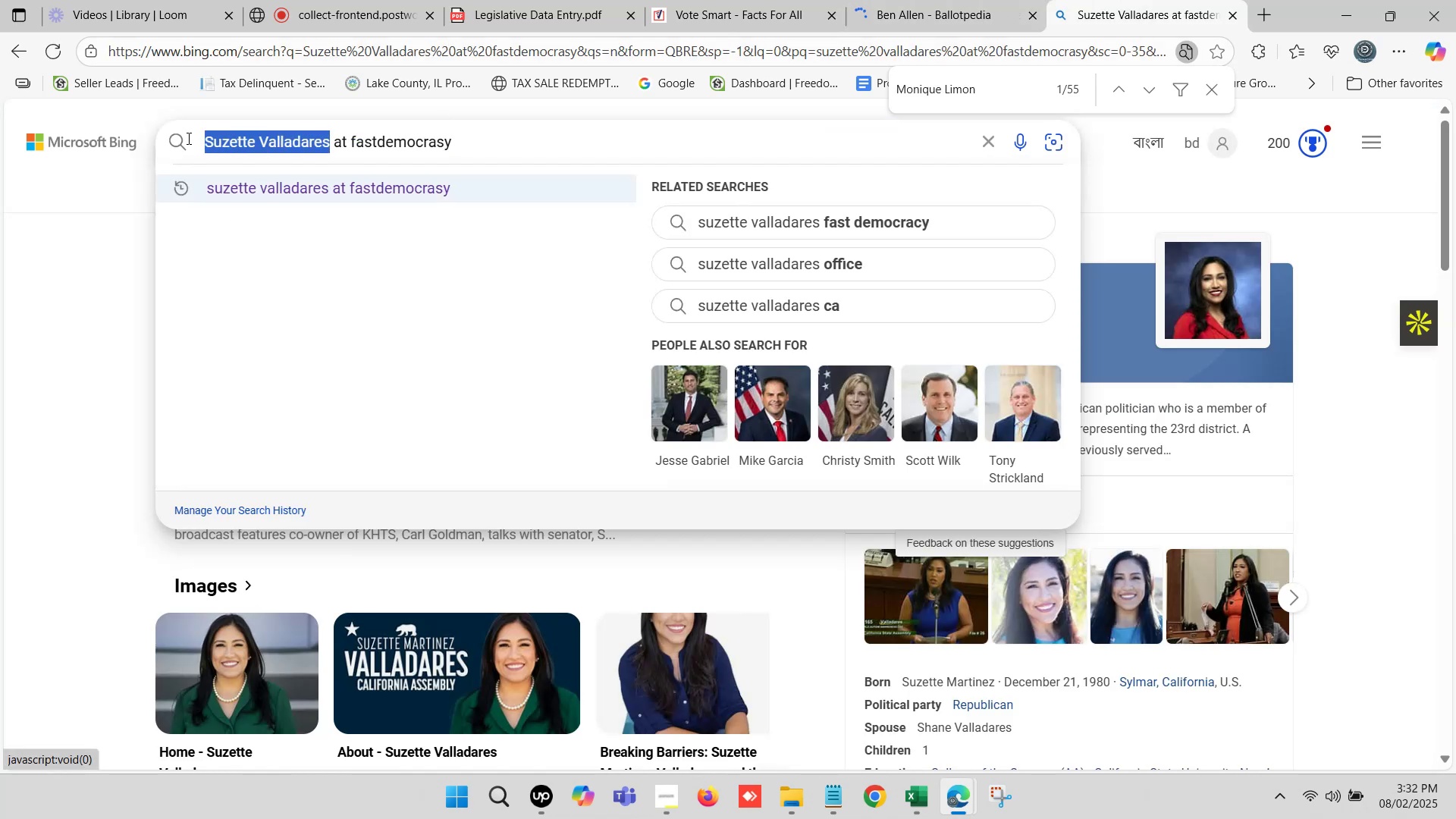 
key(Control+V)
 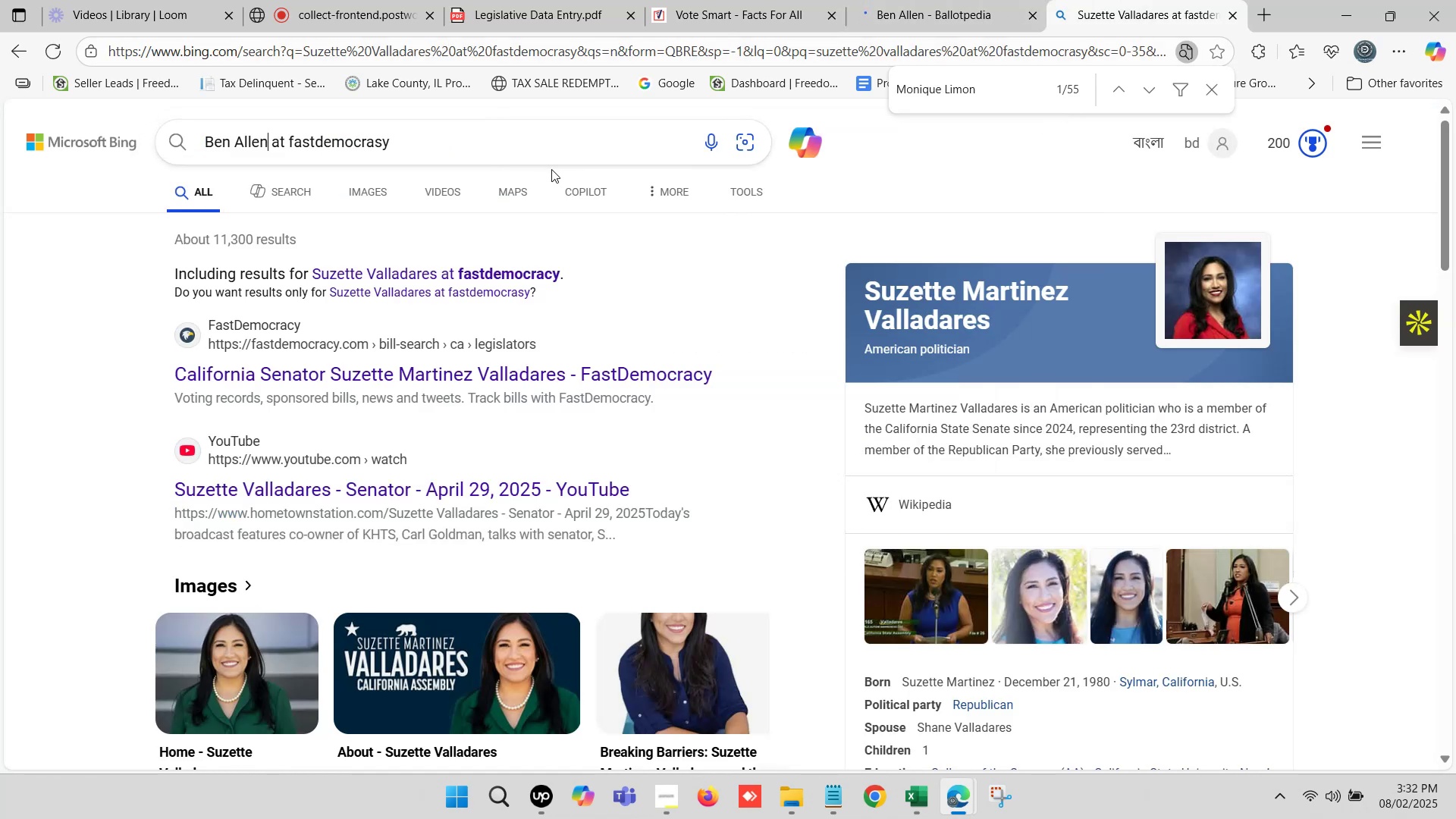 
key(Enter)
 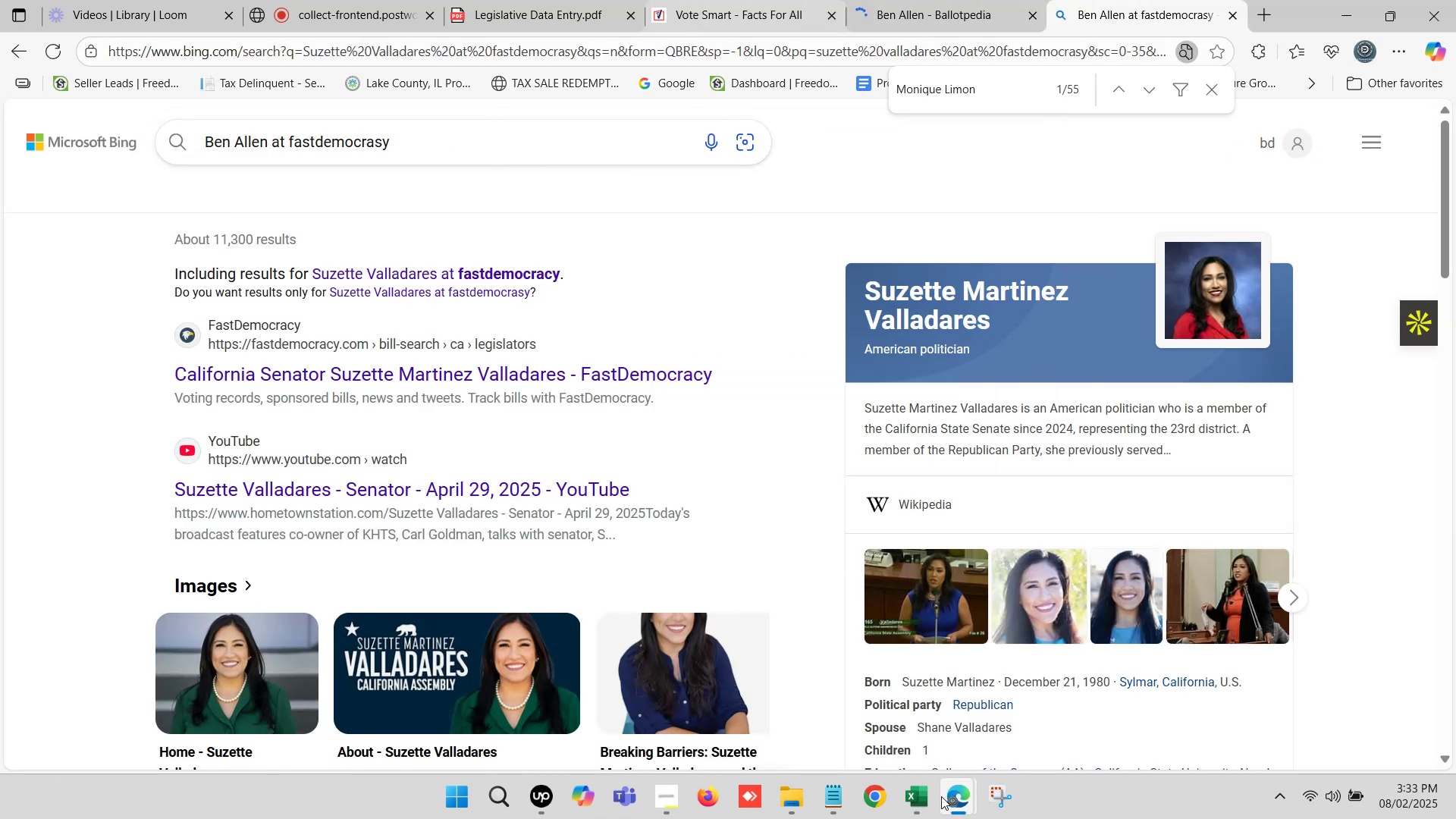 
left_click([930, 797])
 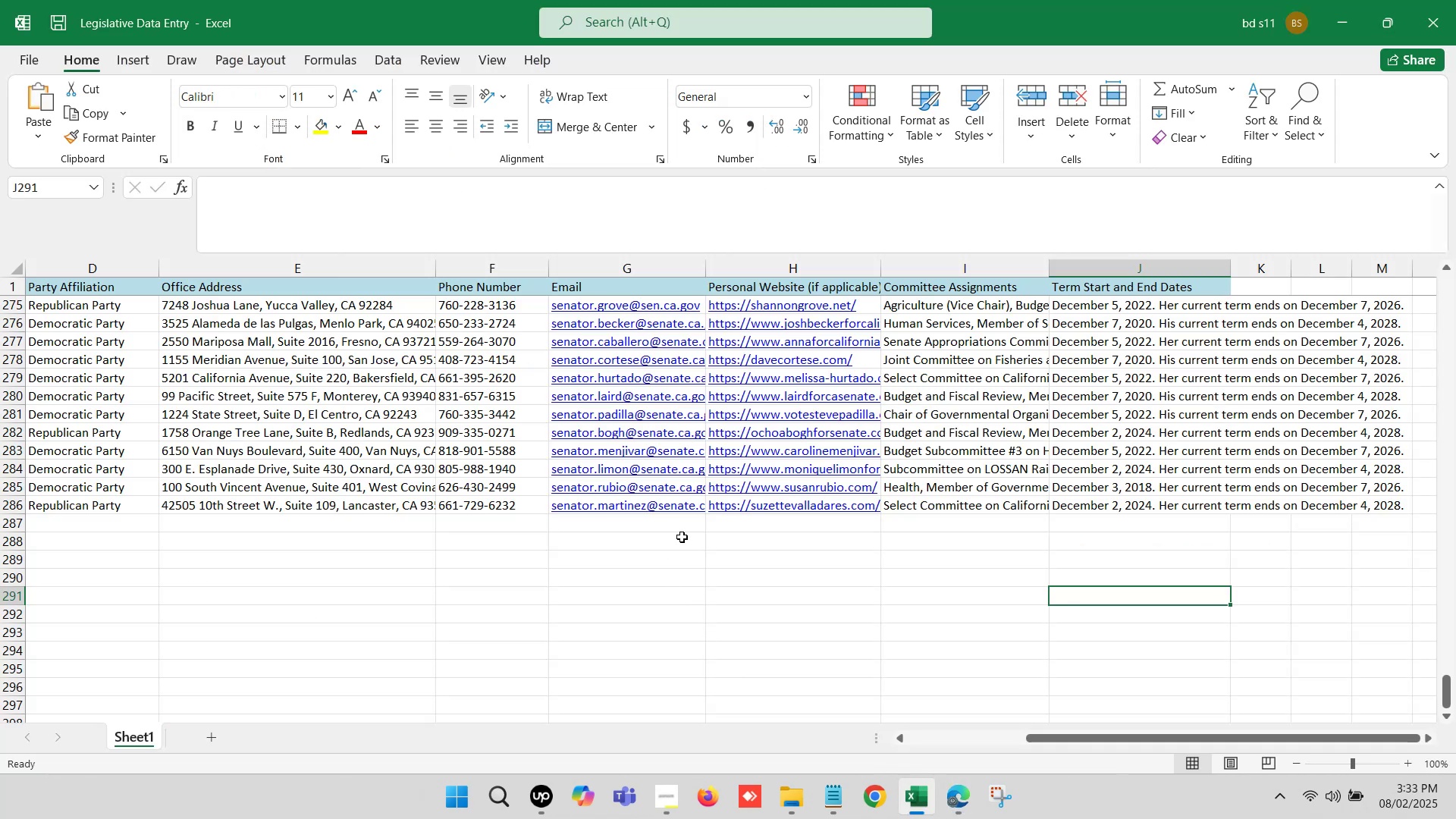 
left_click([680, 532])
 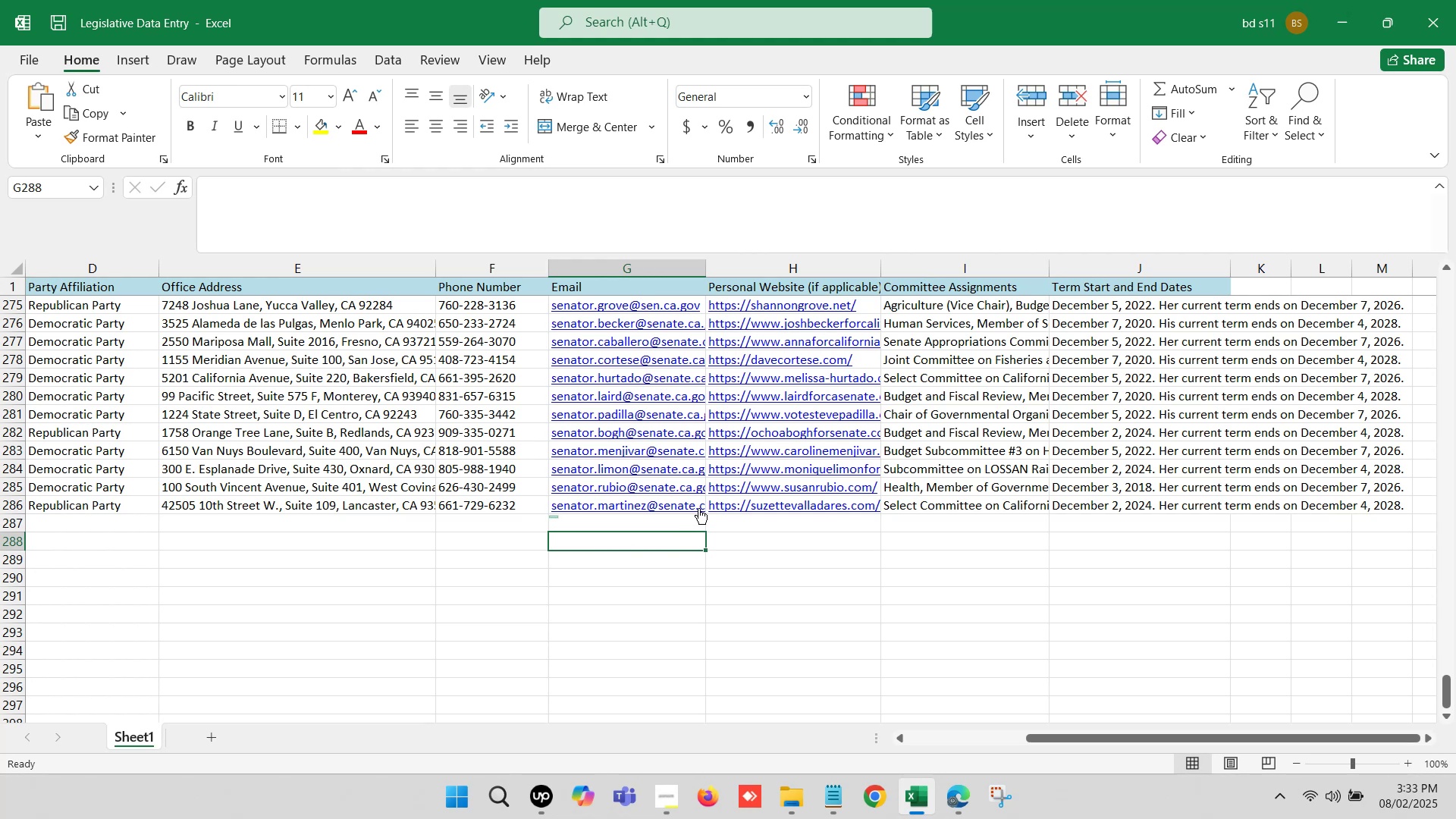 
hold_key(key=ArrowLeft, duration=1.25)
 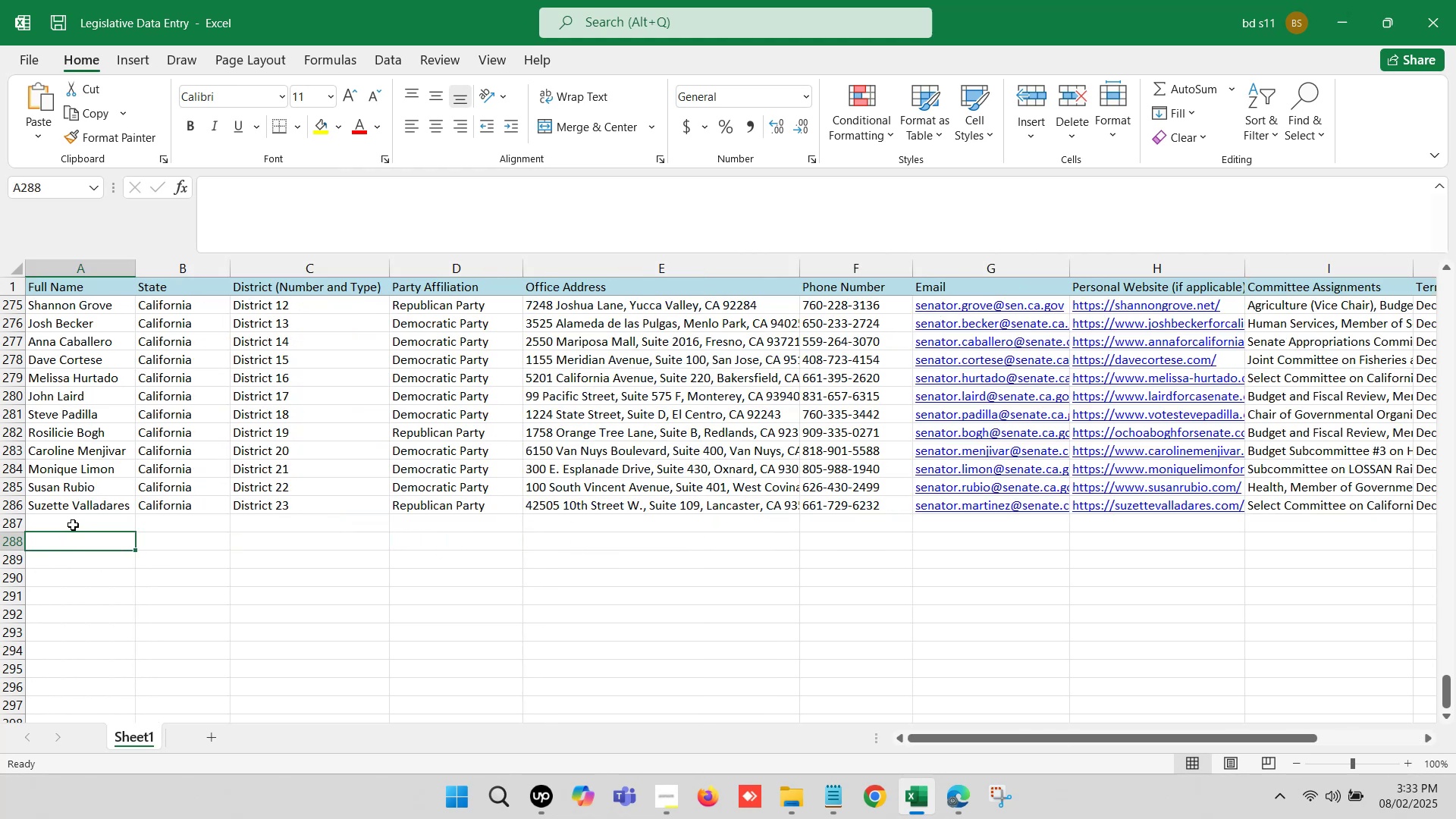 
double_click([73, 525])
 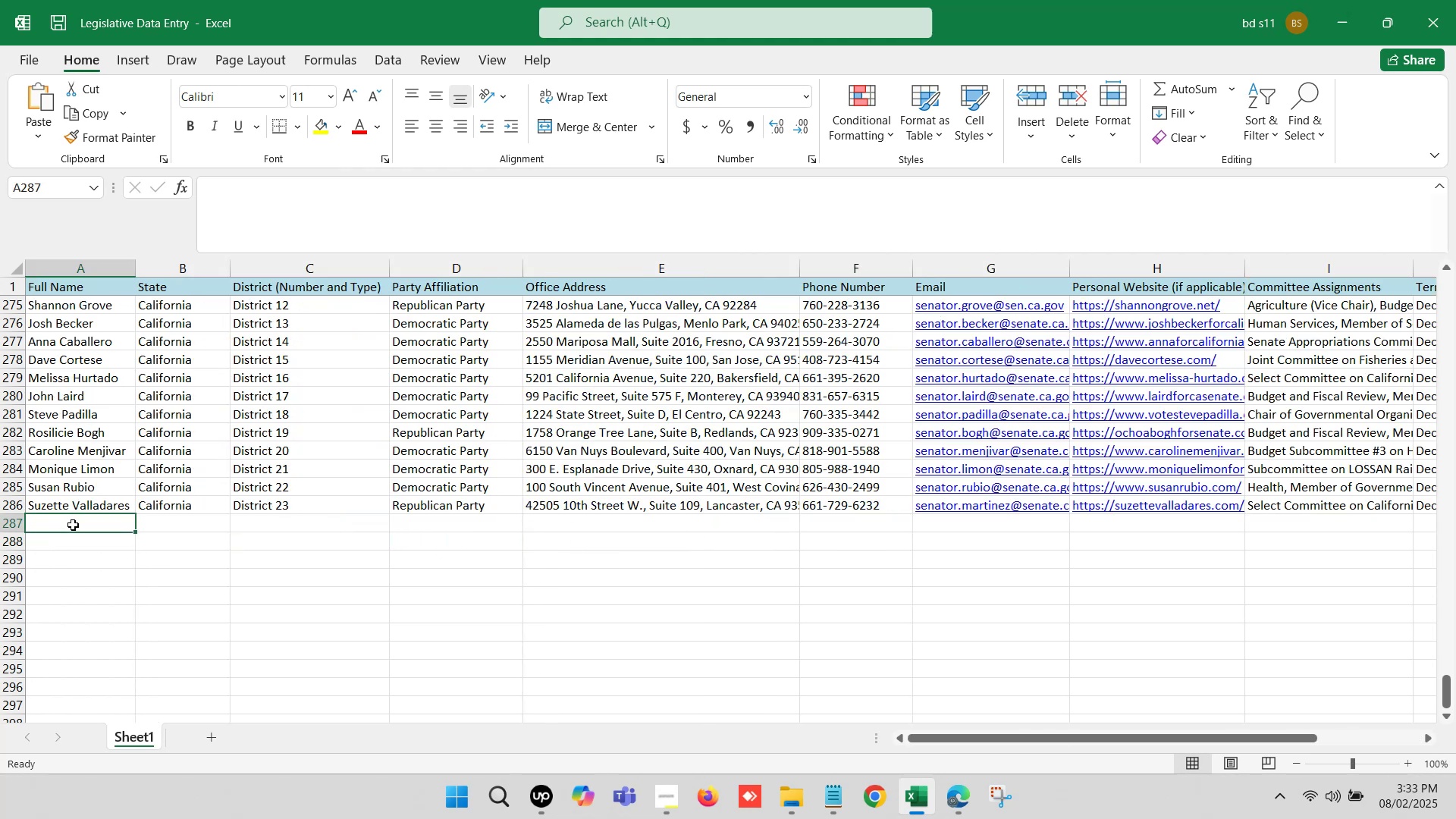 
key(Control+V)
 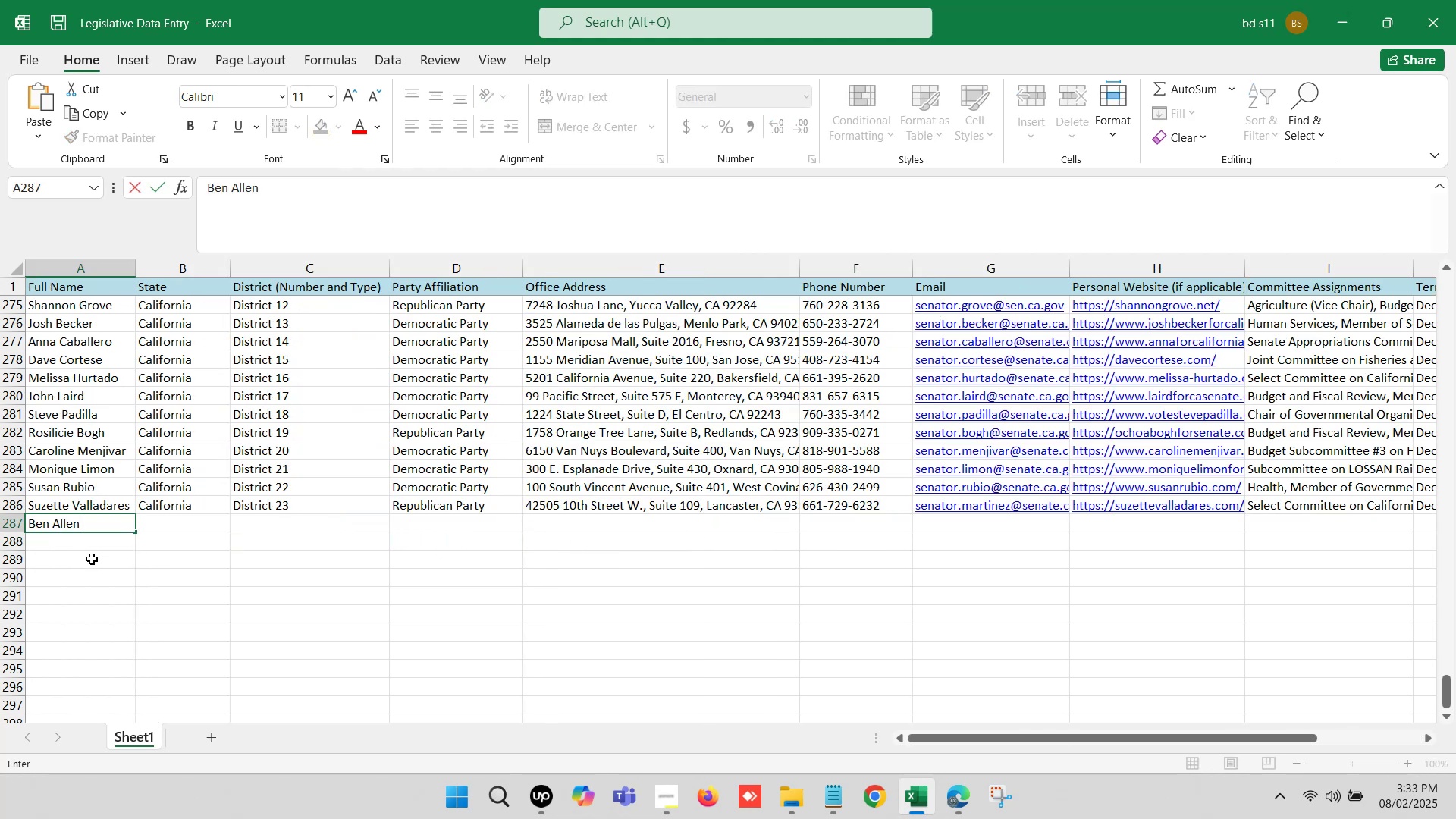 
left_click([92, 559])
 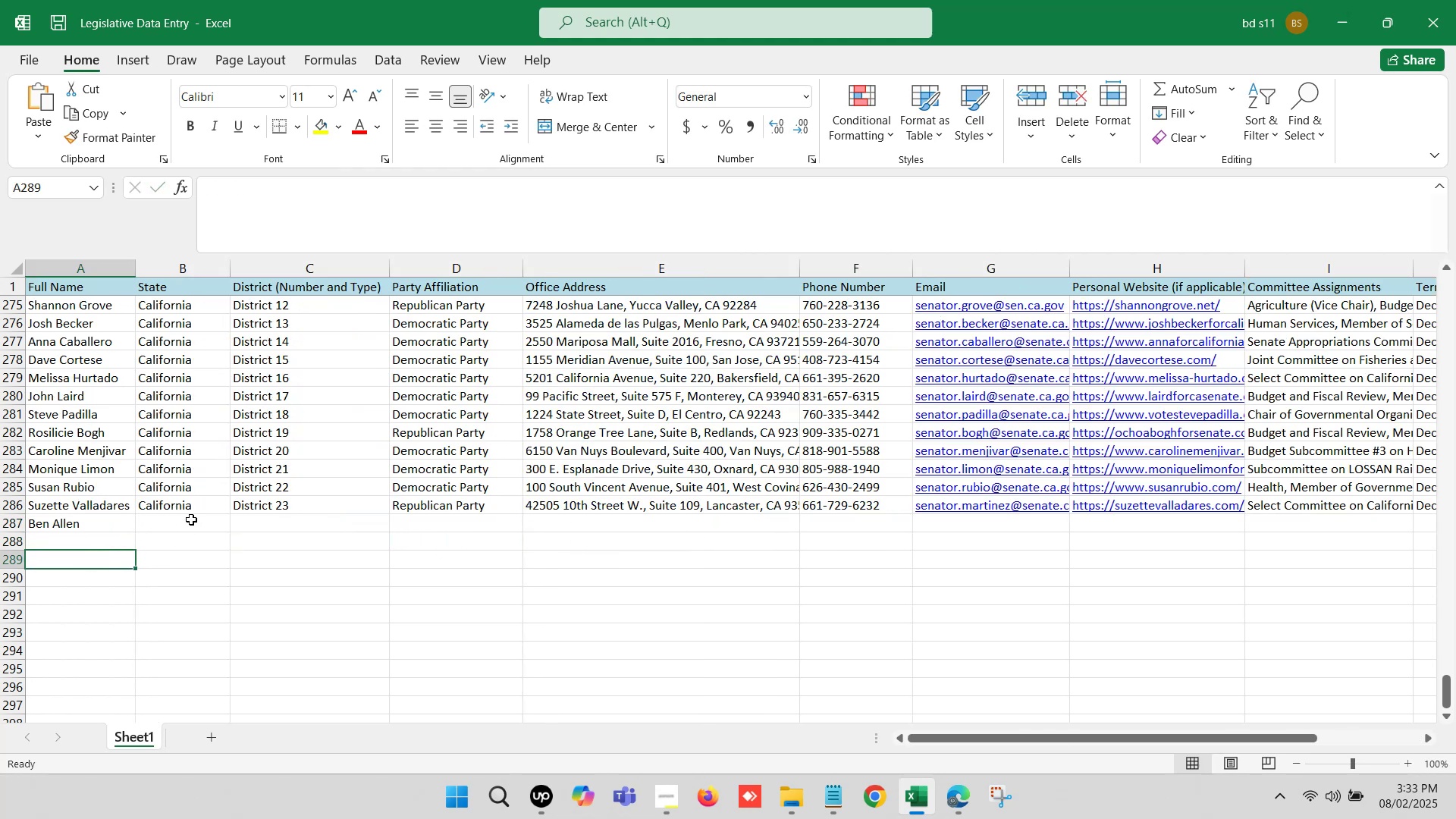 
left_click_drag(start_coordinate=[196, 507], to_coordinate=[405, 502])
 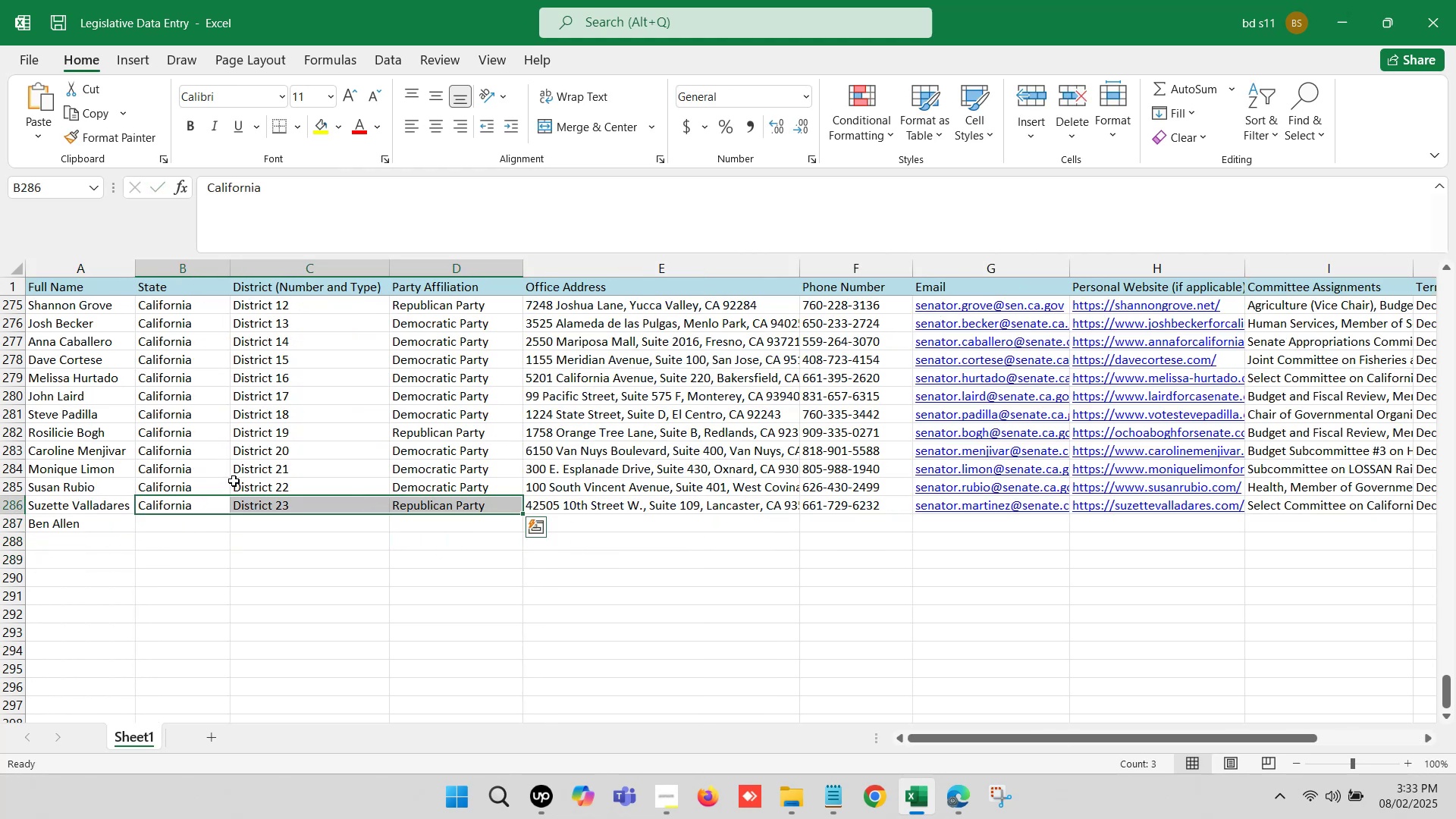 
left_click_drag(start_coordinate=[202, 482], to_coordinate=[419, 486])
 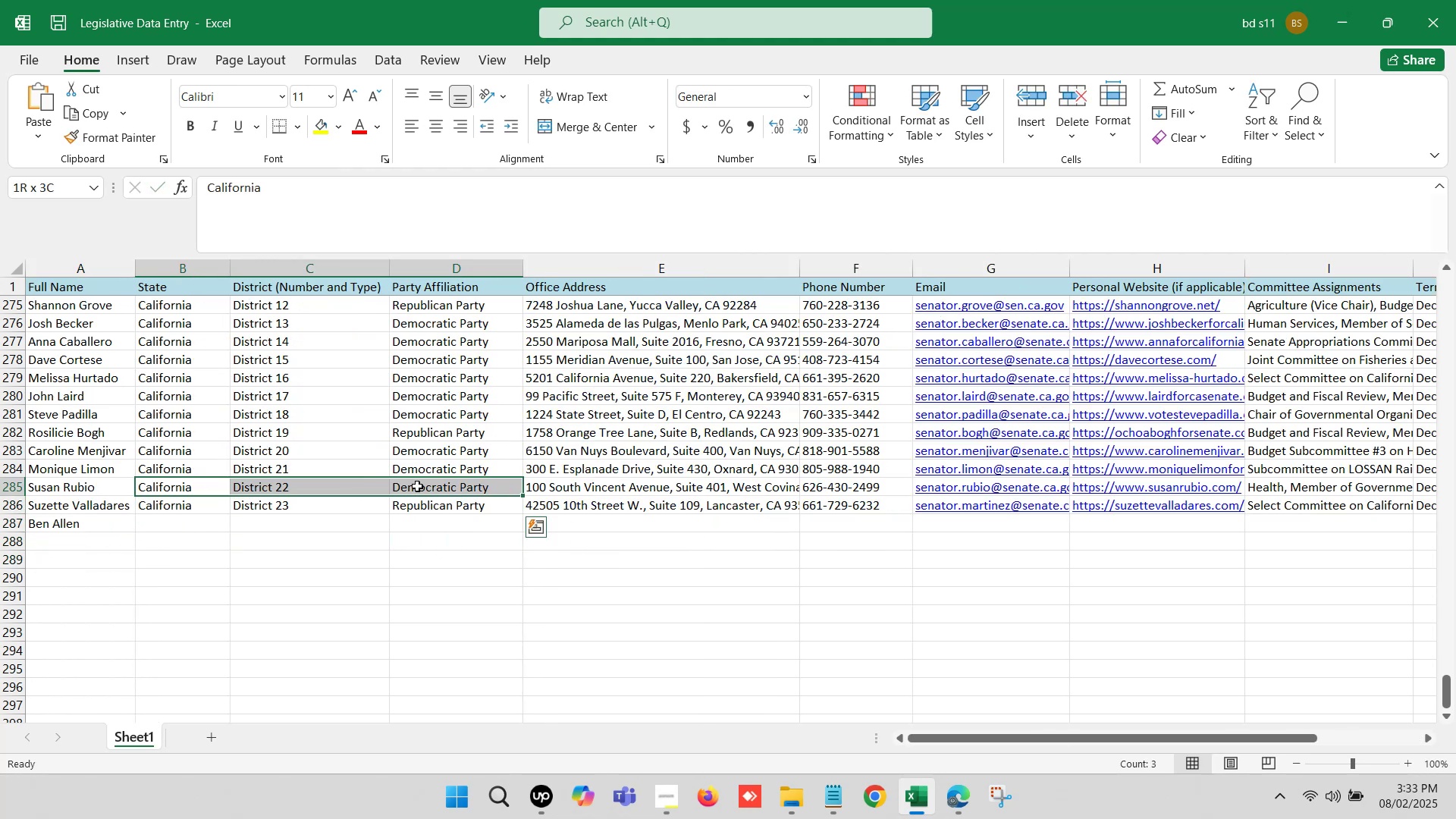 
key(Control+C)
 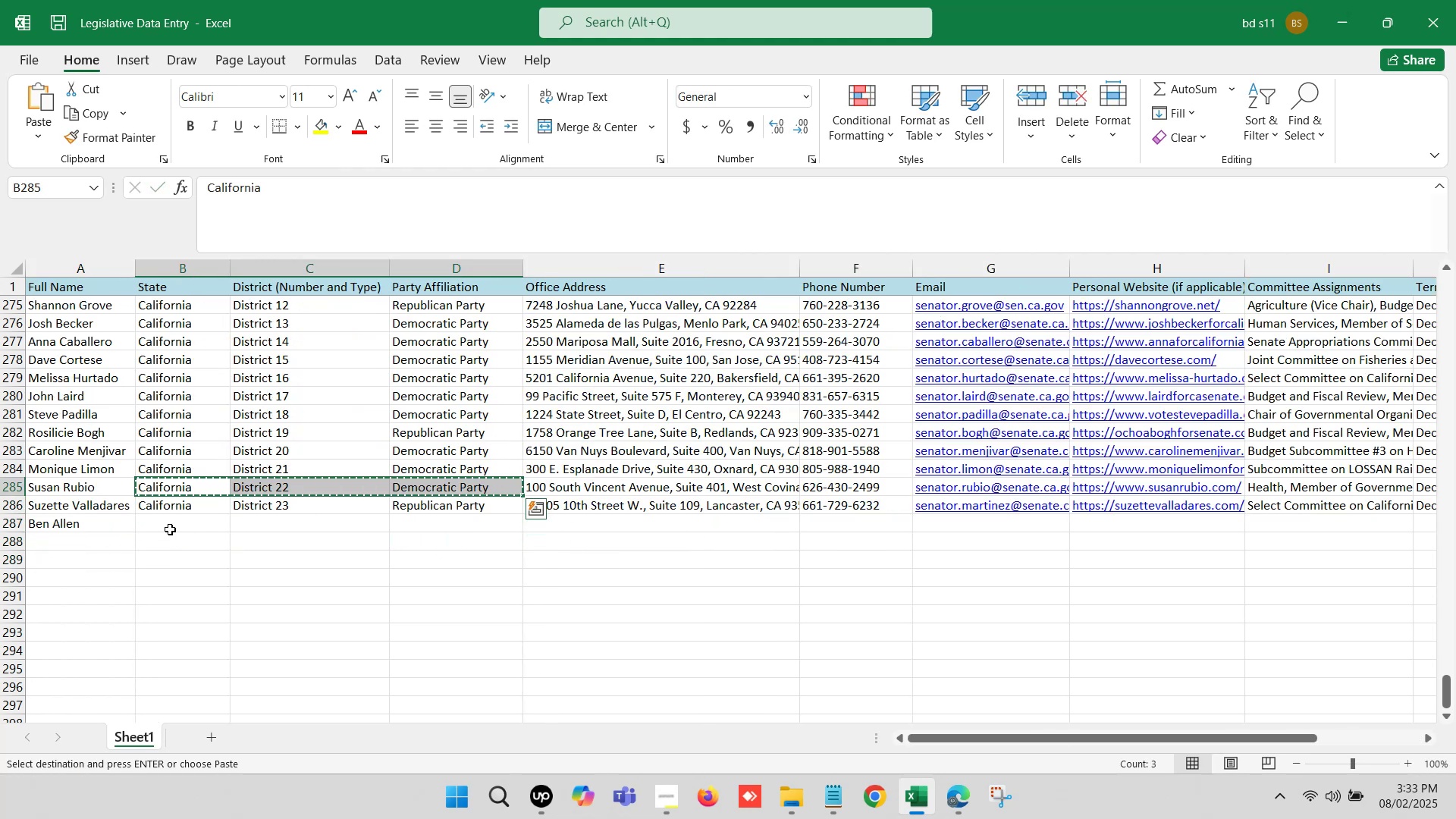 
key(Control+ControlLeft)
 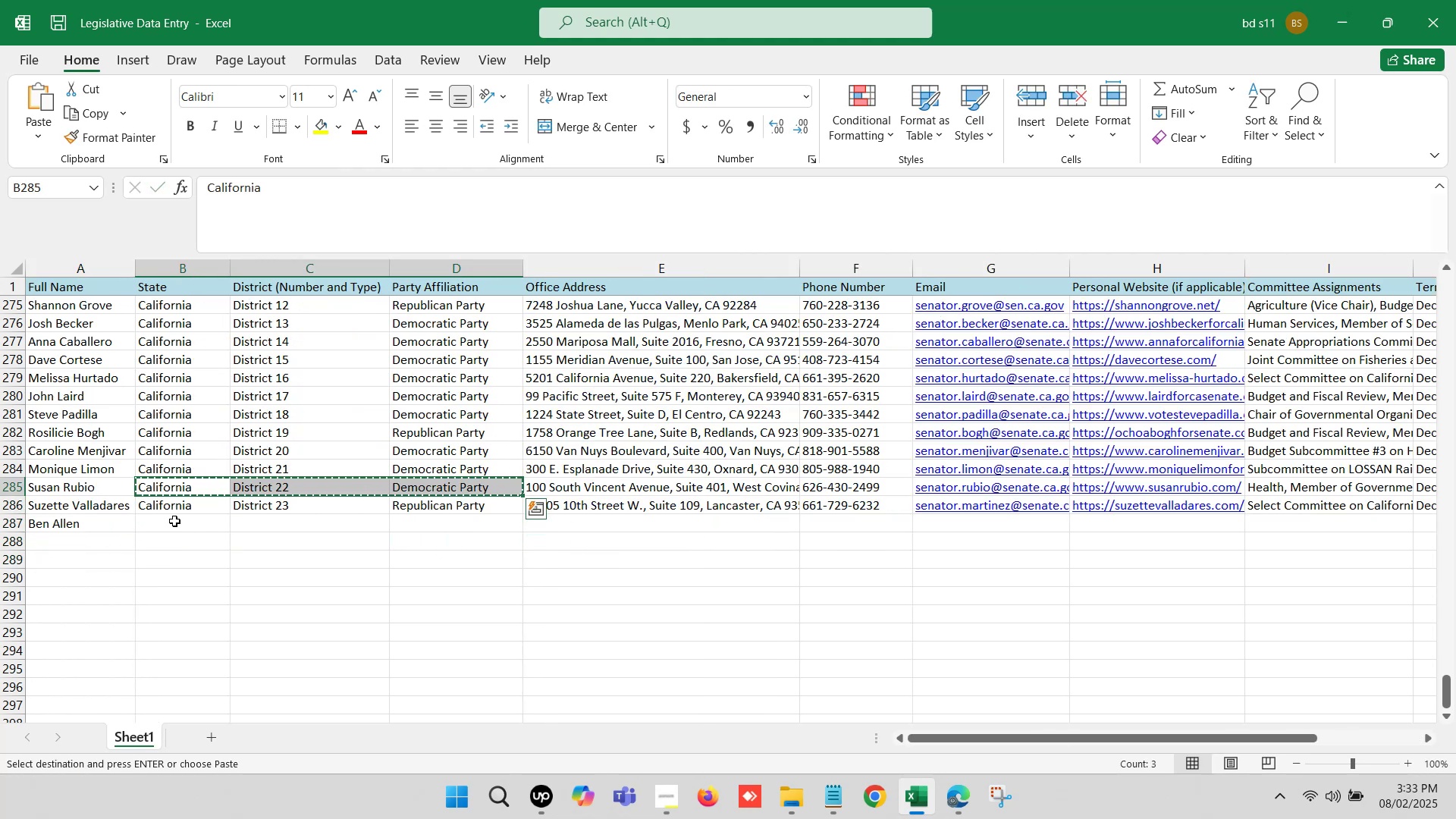 
left_click([174, 521])
 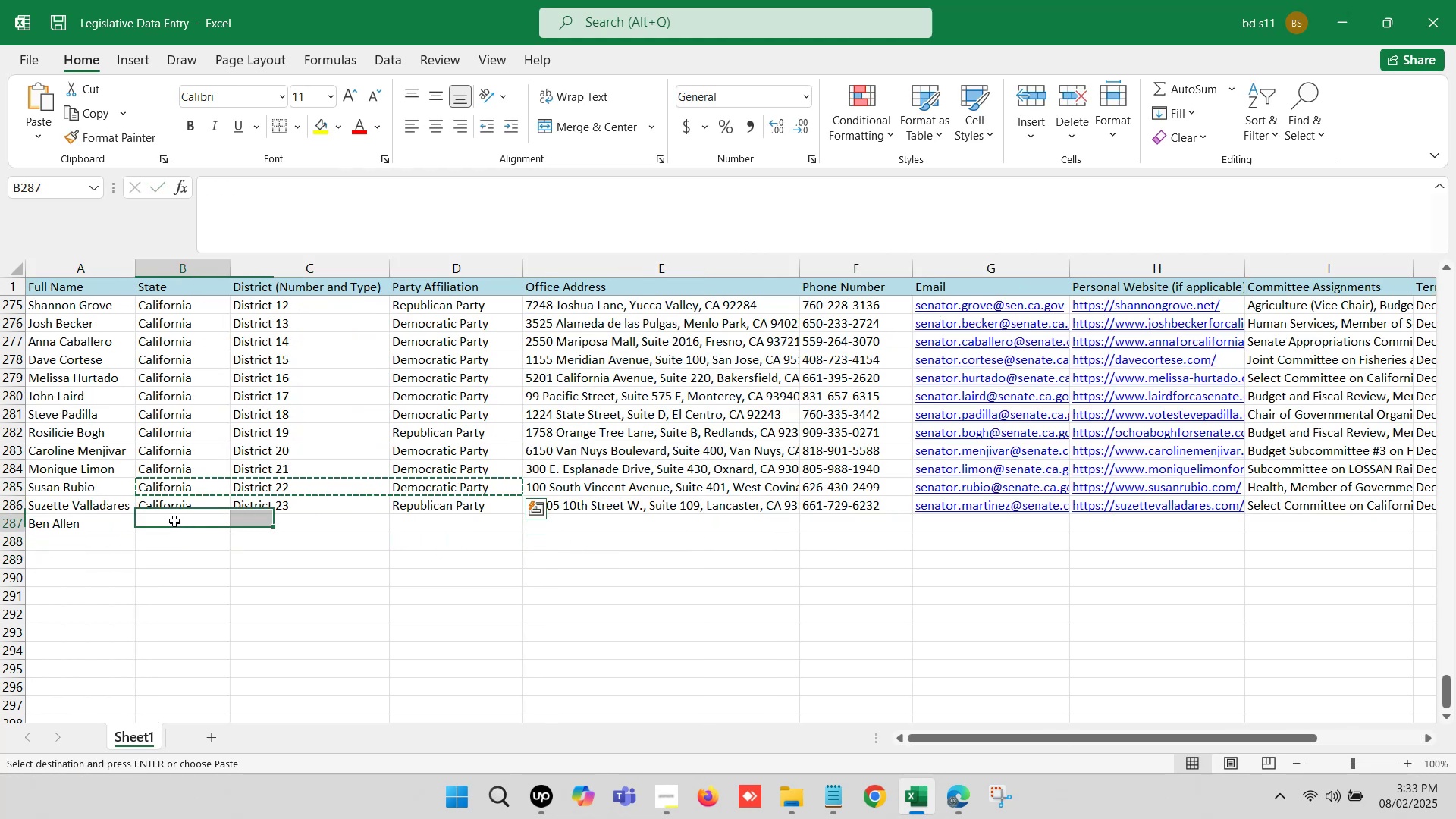 
key(Control+V)
 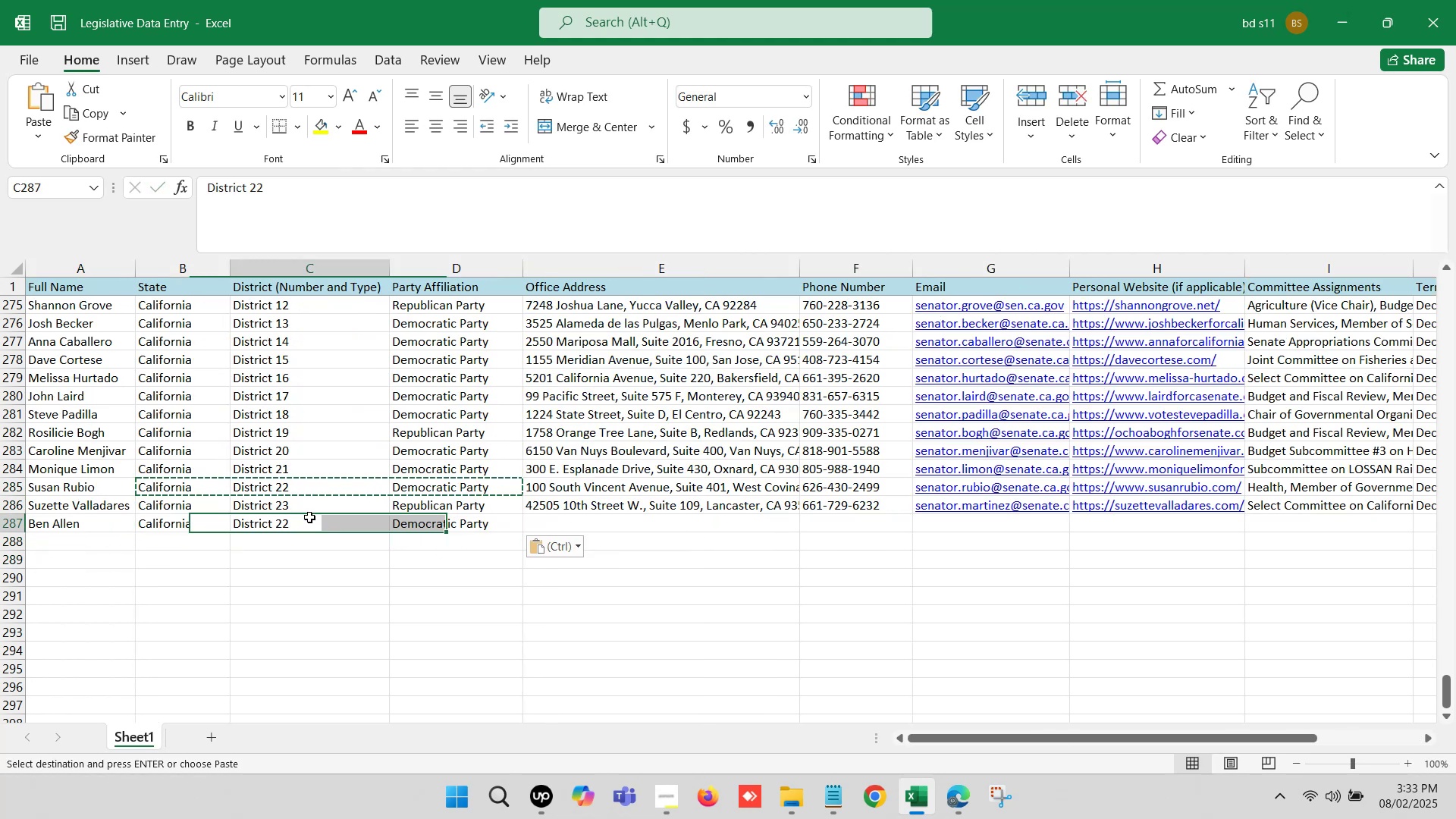 
double_click([309, 517])
 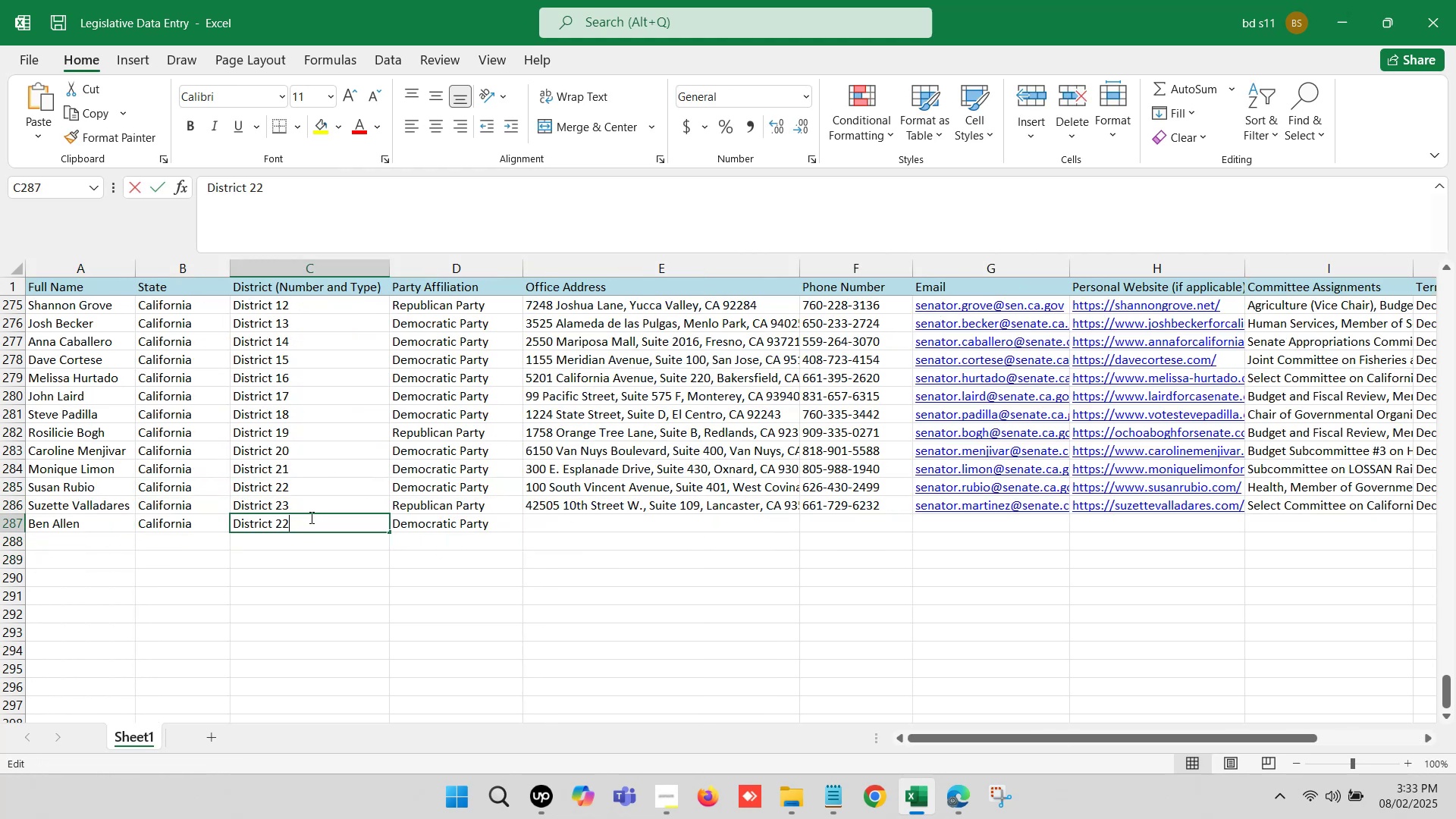 
key(Backspace)
 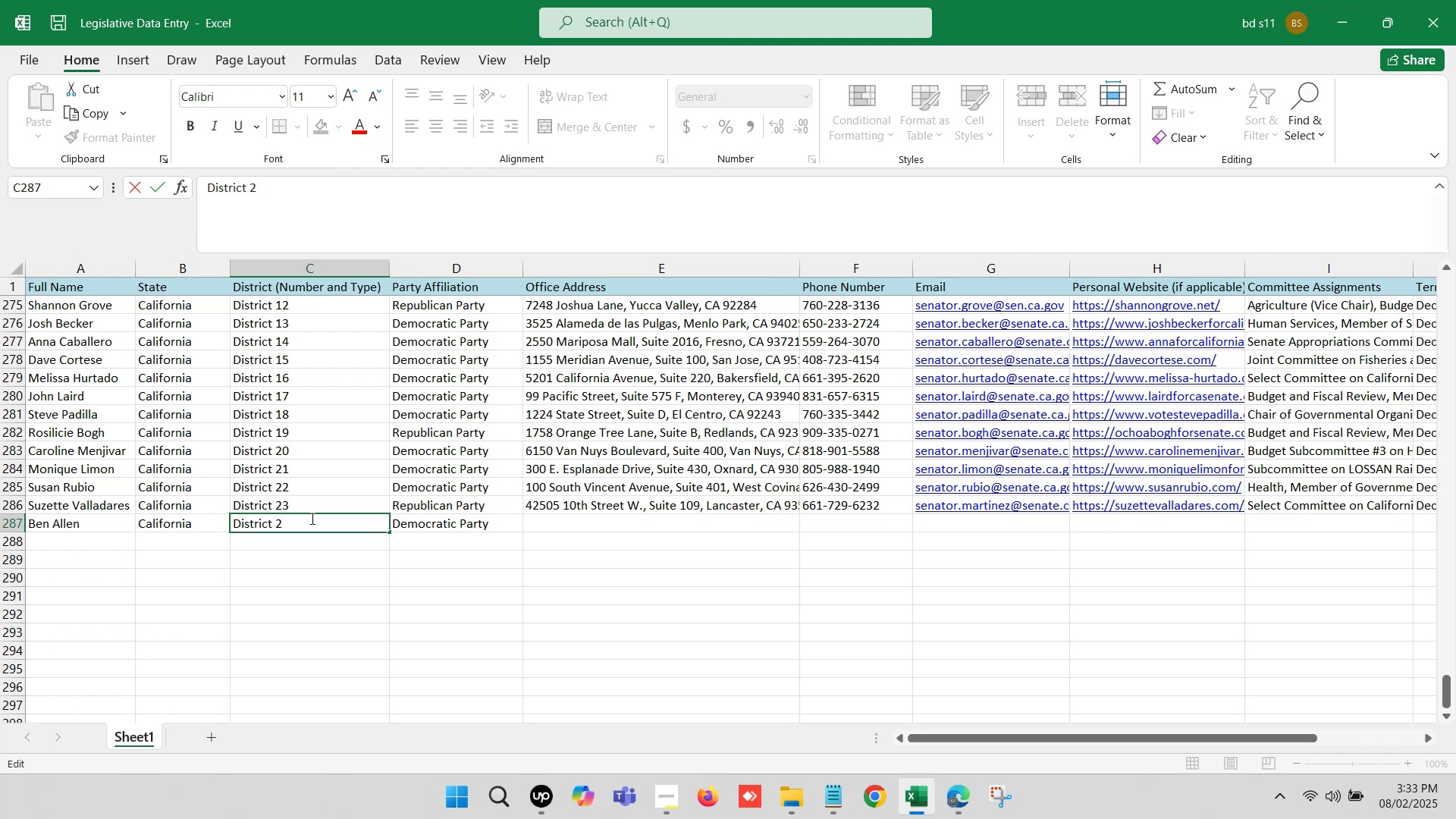 
key(4)
 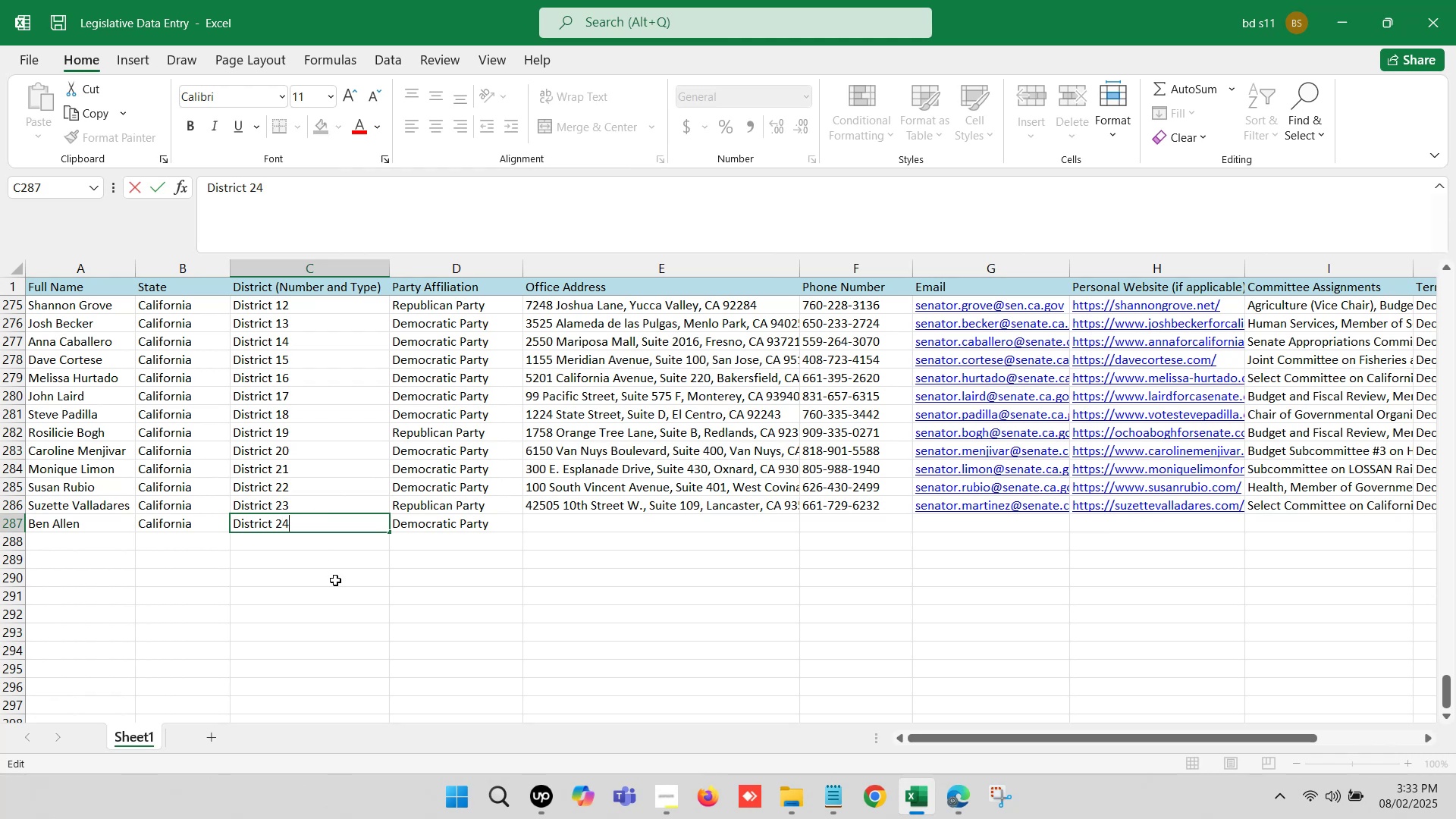 
left_click([337, 583])
 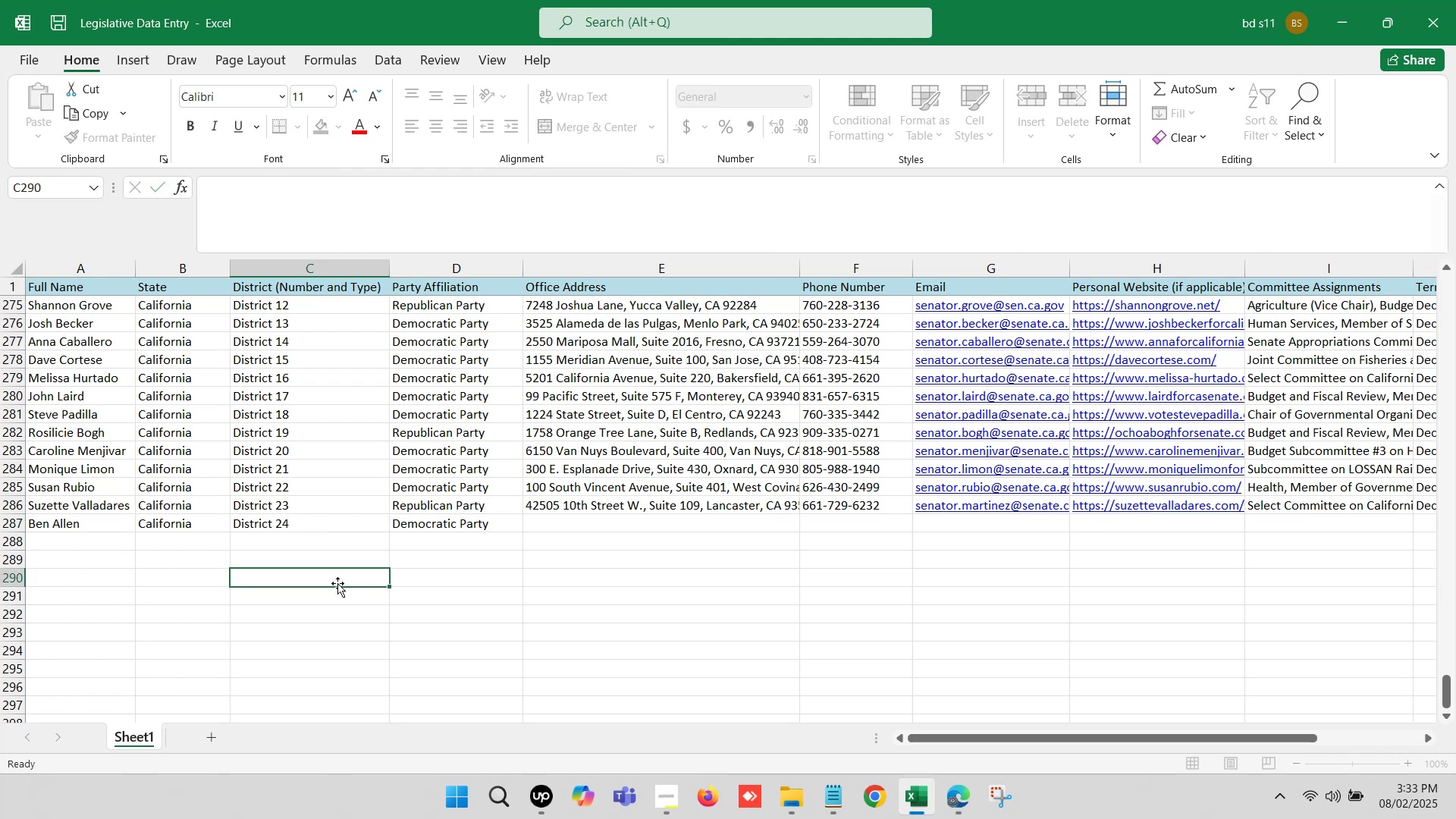 
key(Control+S)
 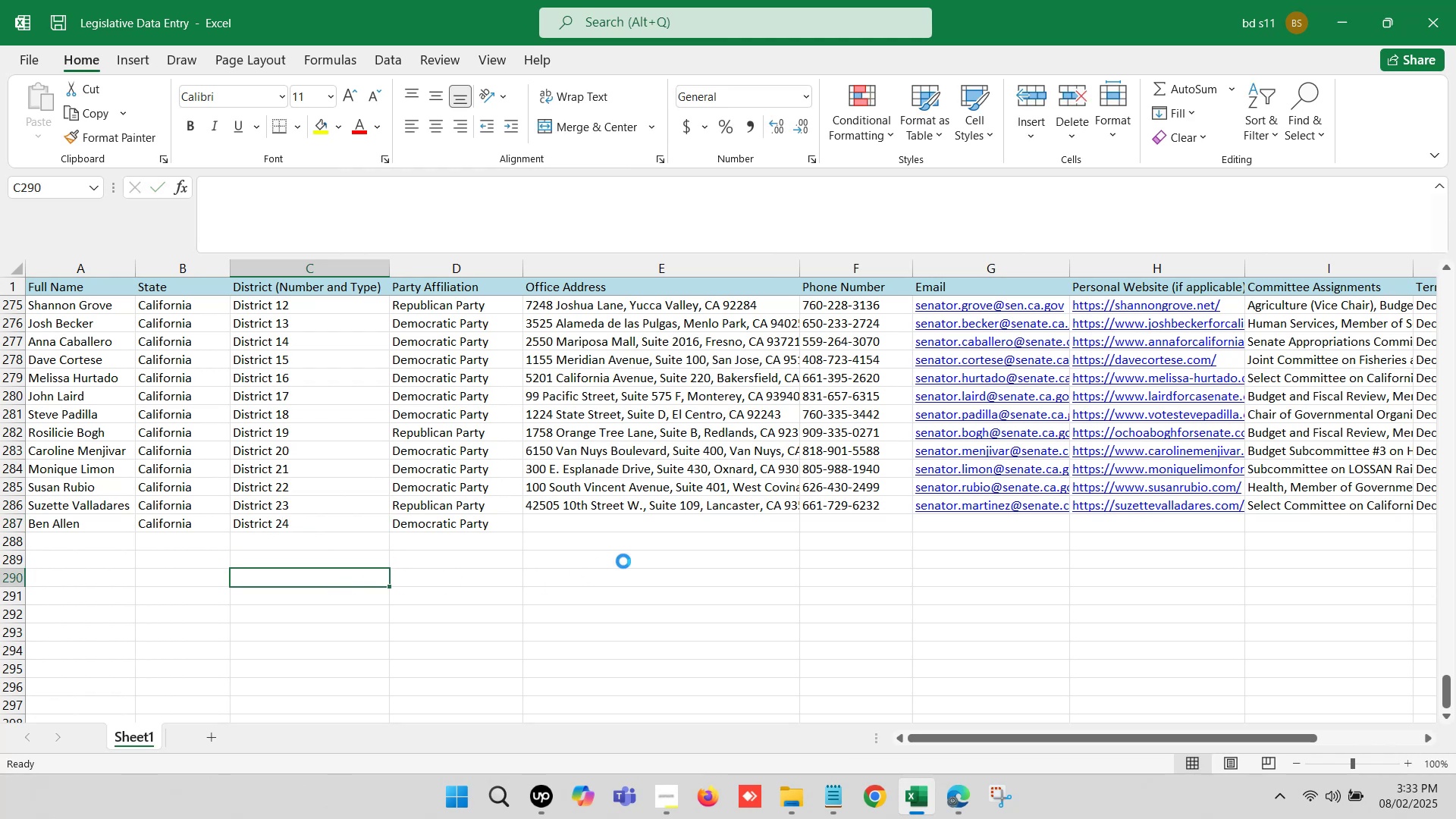 
left_click([635, 555])
 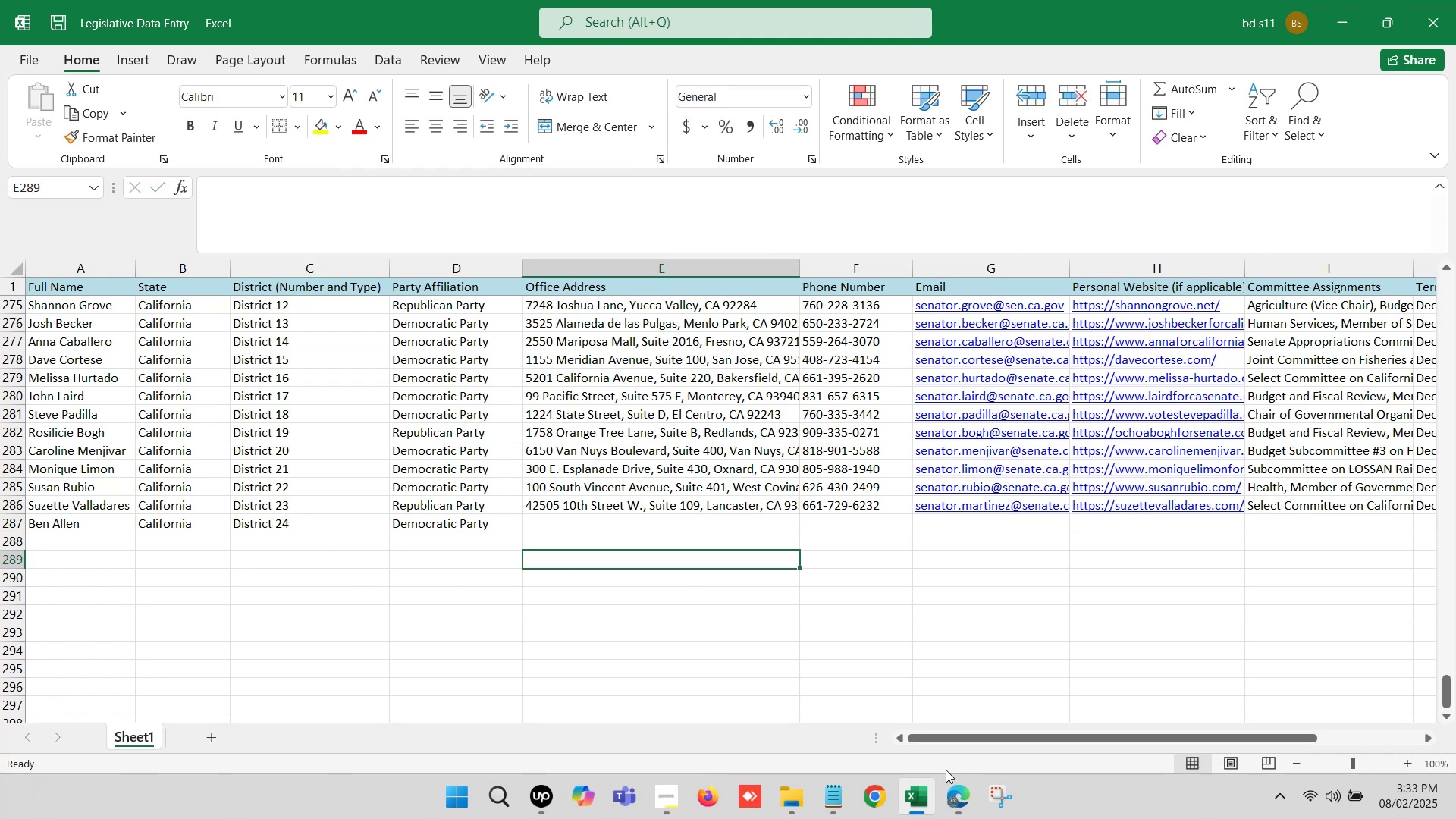 
left_click([960, 794])
 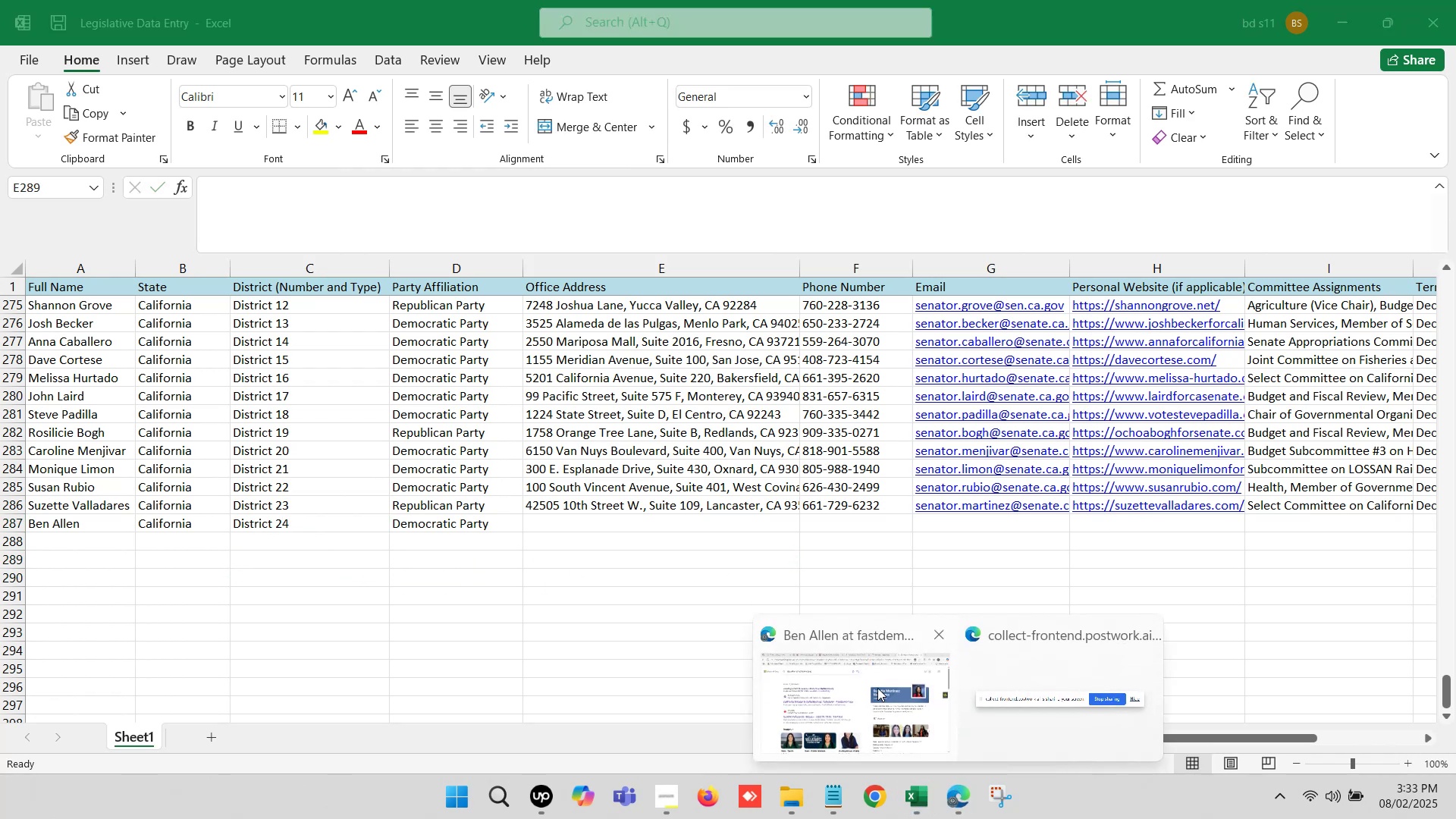 
left_click([870, 682])
 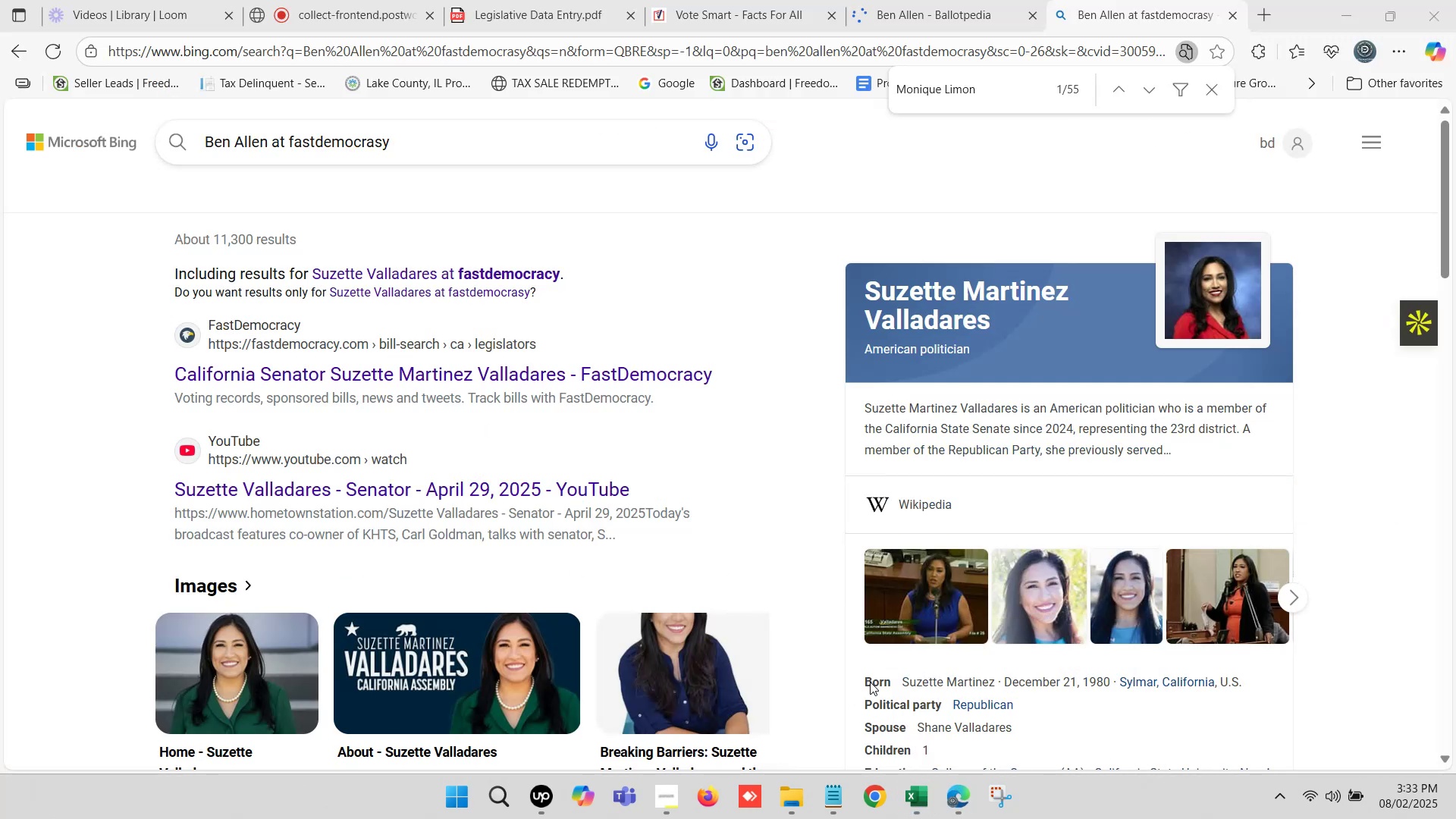 
left_click_drag(start_coordinate=[997, 794], to_coordinate=[751, 800])
 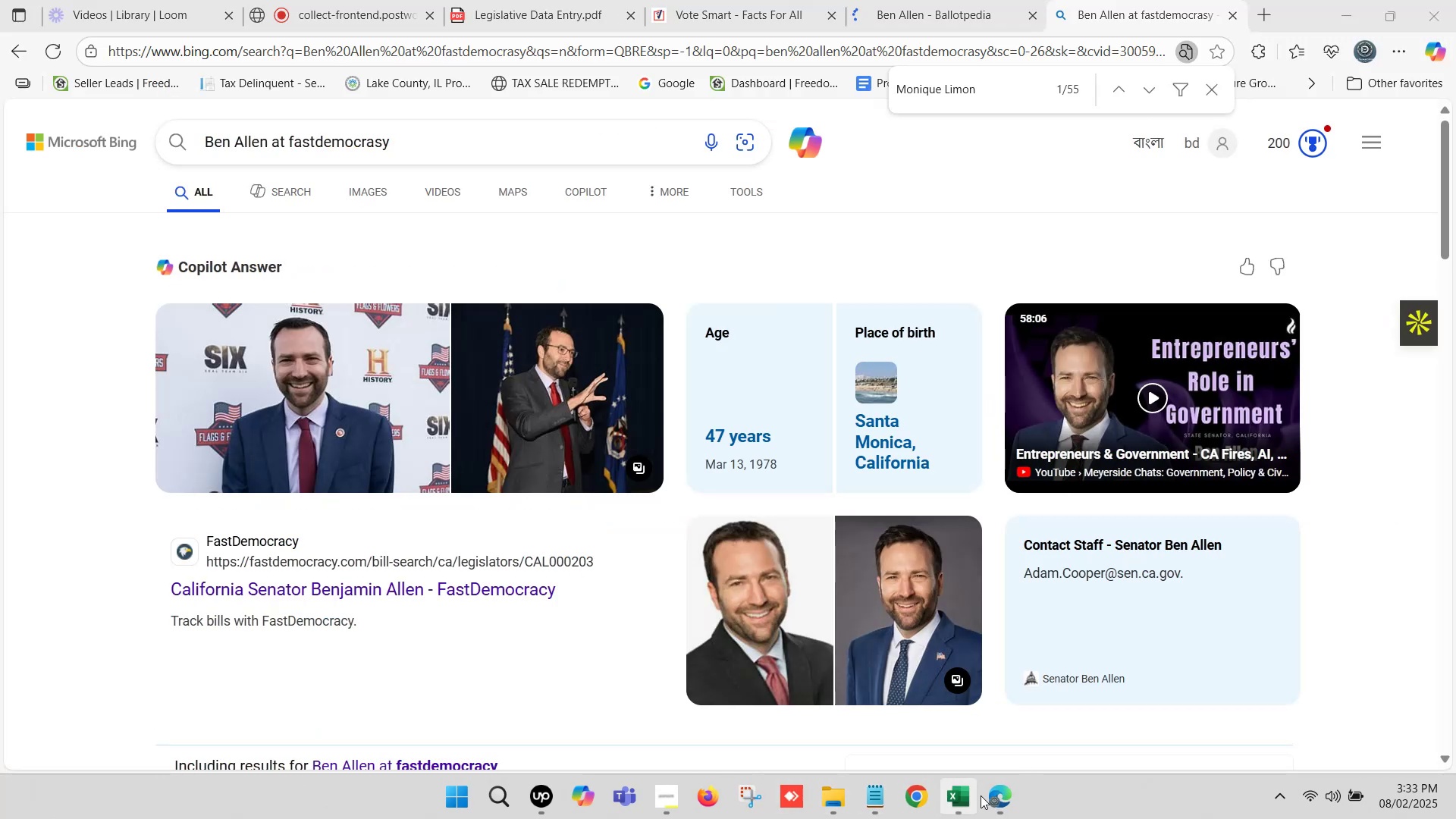 
left_click([994, 799])
 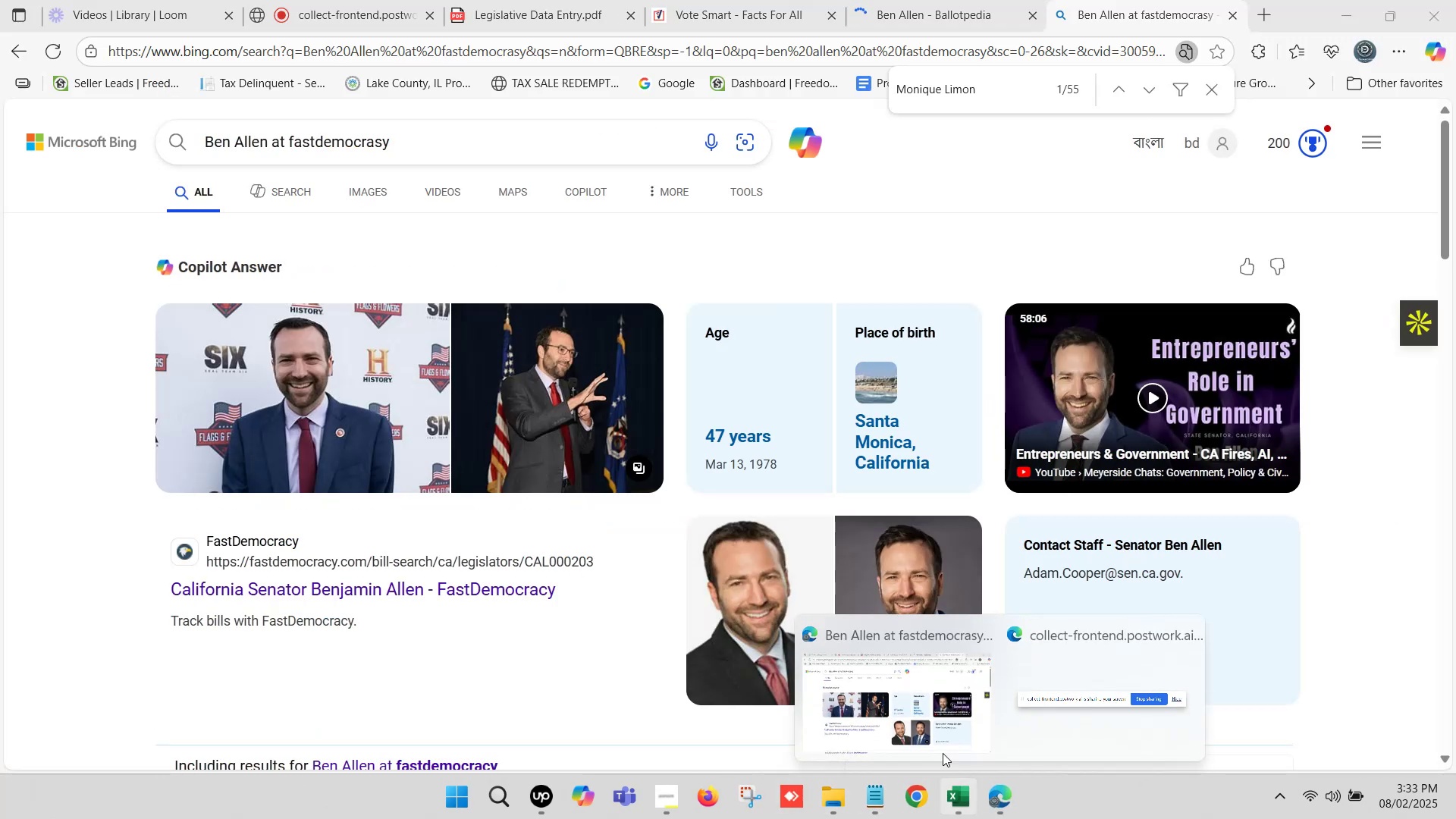 
left_click([853, 686])
 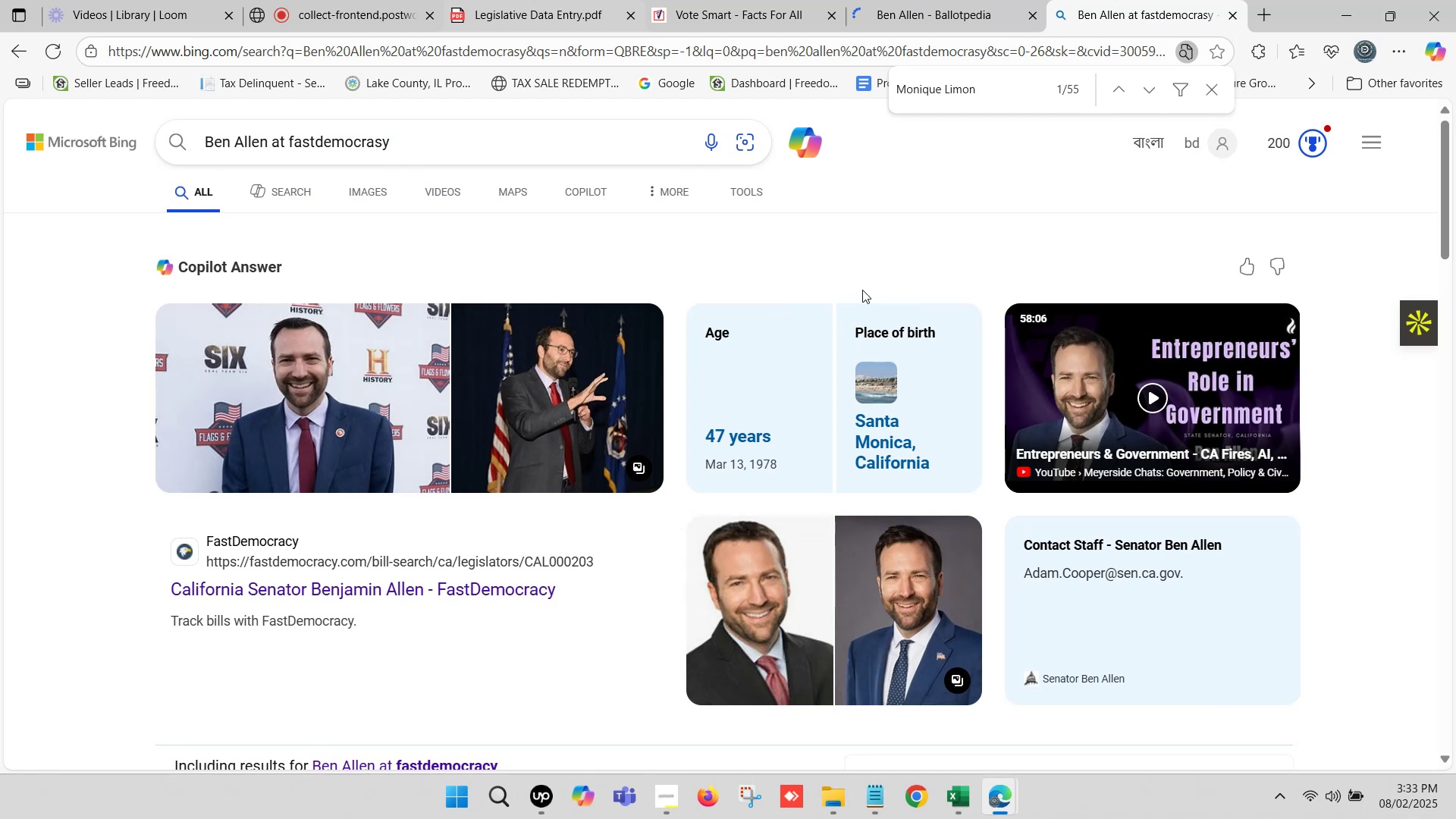 
hold_key(key=ControlLeft, duration=0.71)
 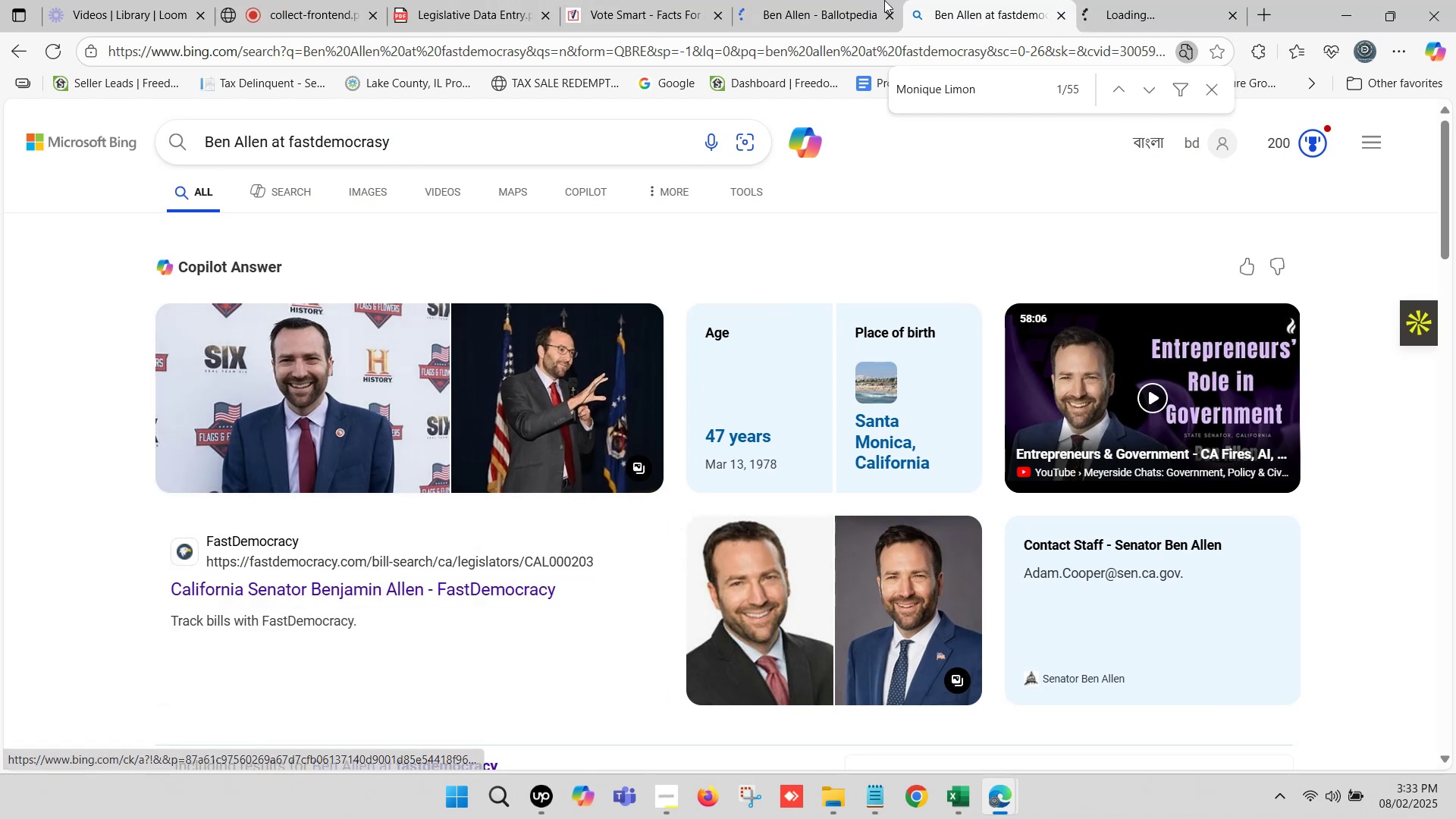 
hold_key(key=ControlLeft, duration=7.42)
double_click([810, 0])
 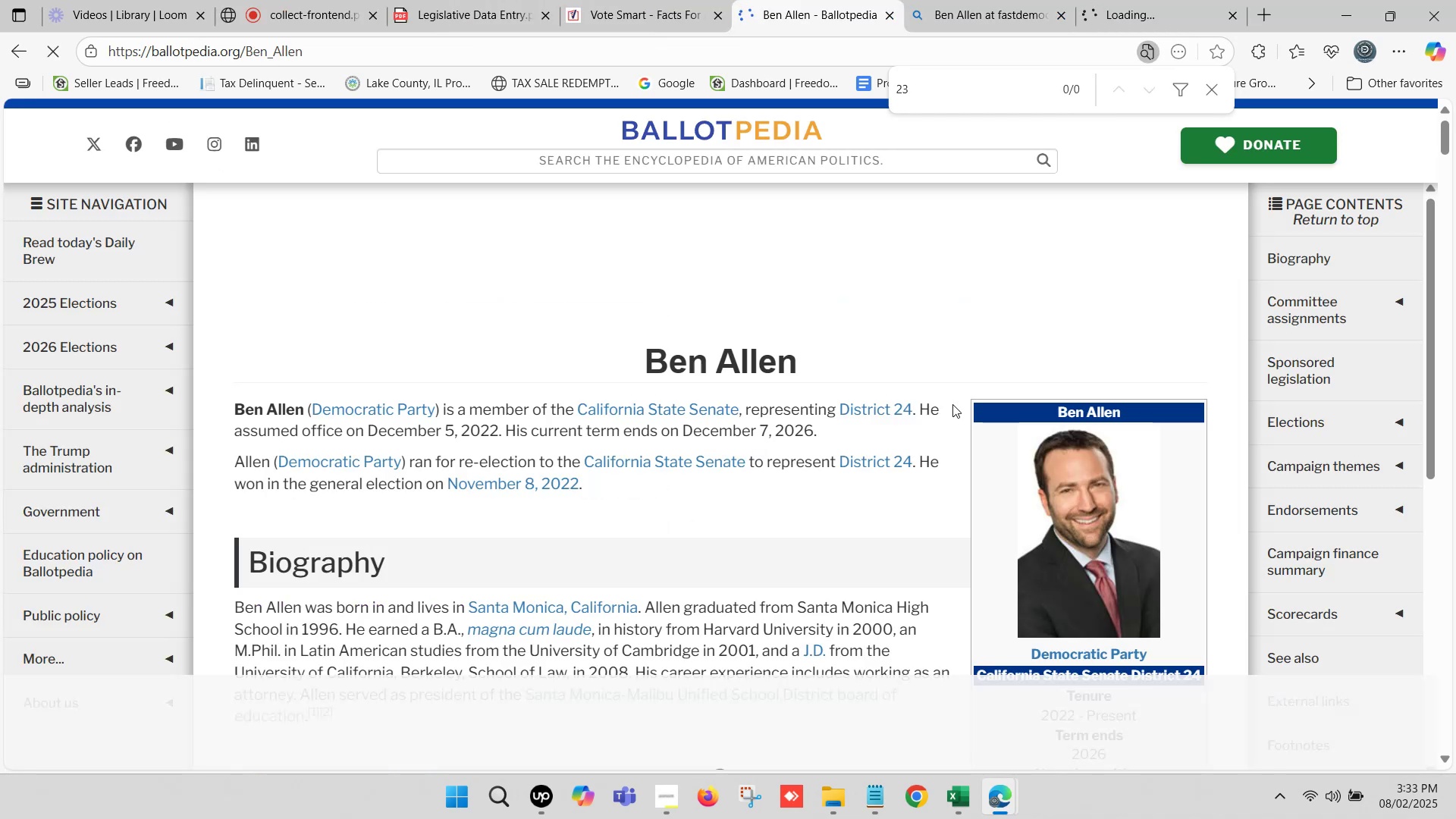 
left_click([677, 0])
 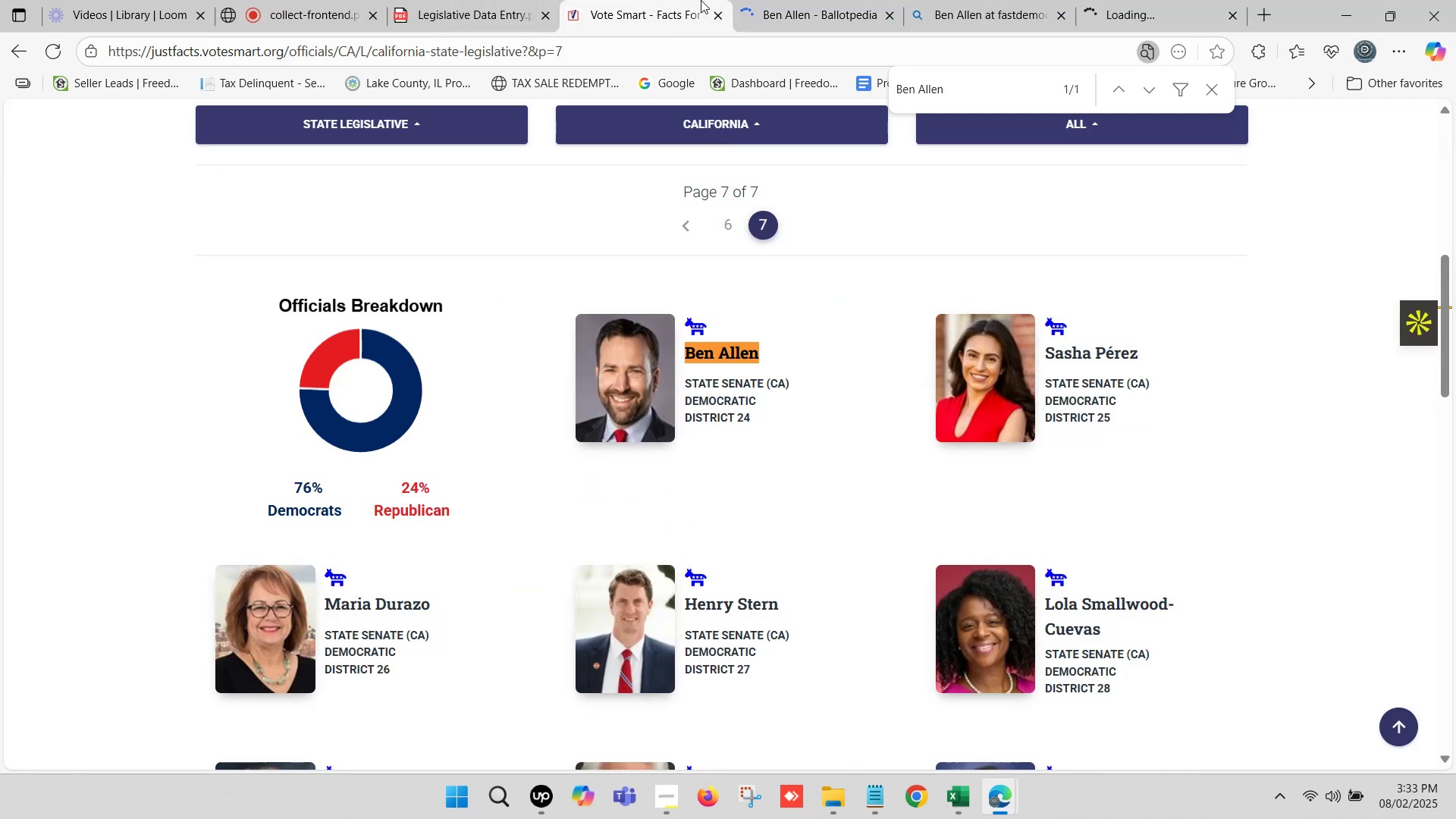 
left_click([782, 0])
 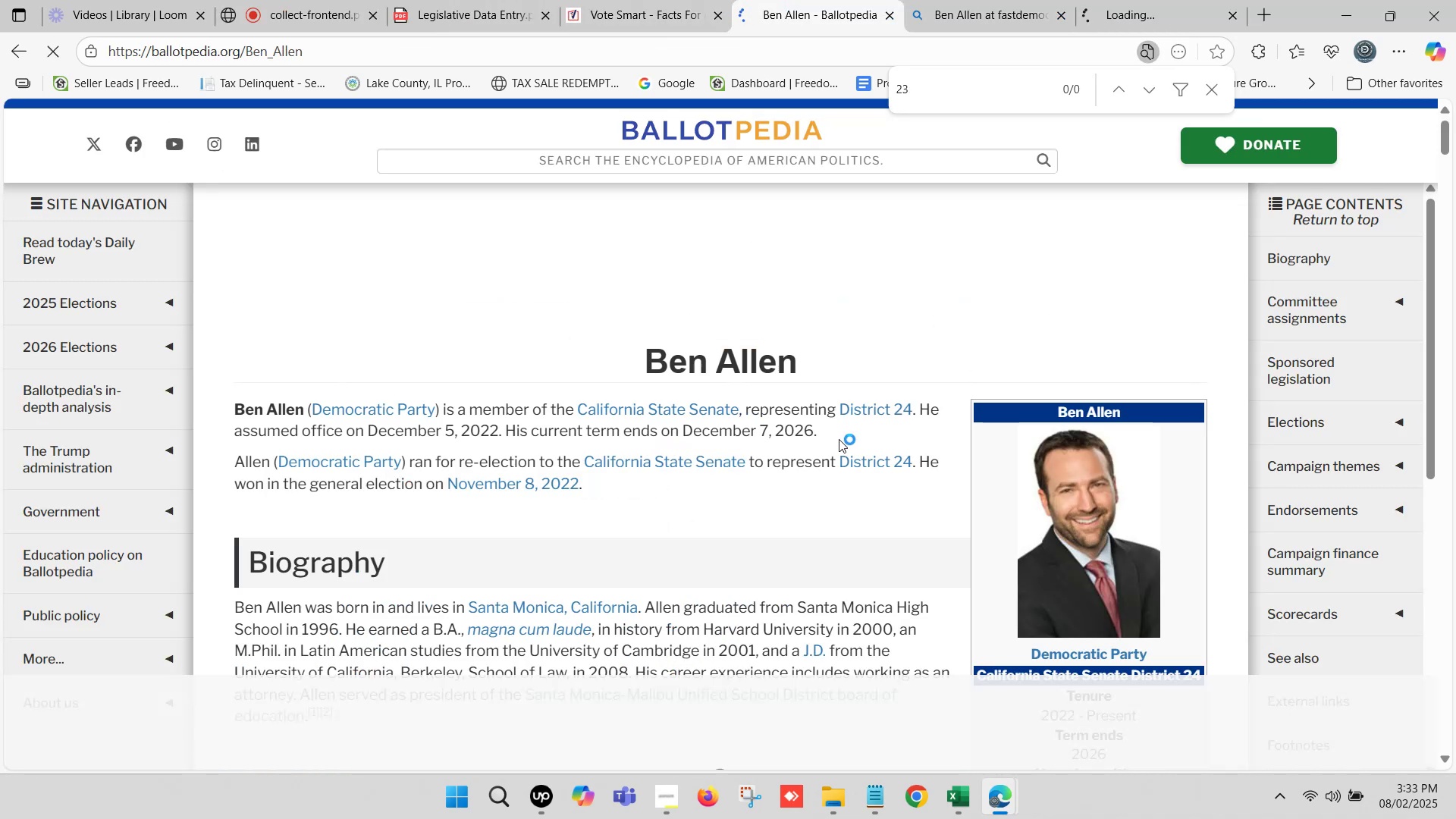 
left_click_drag(start_coordinate=[821, 433], to_coordinate=[372, 425])
 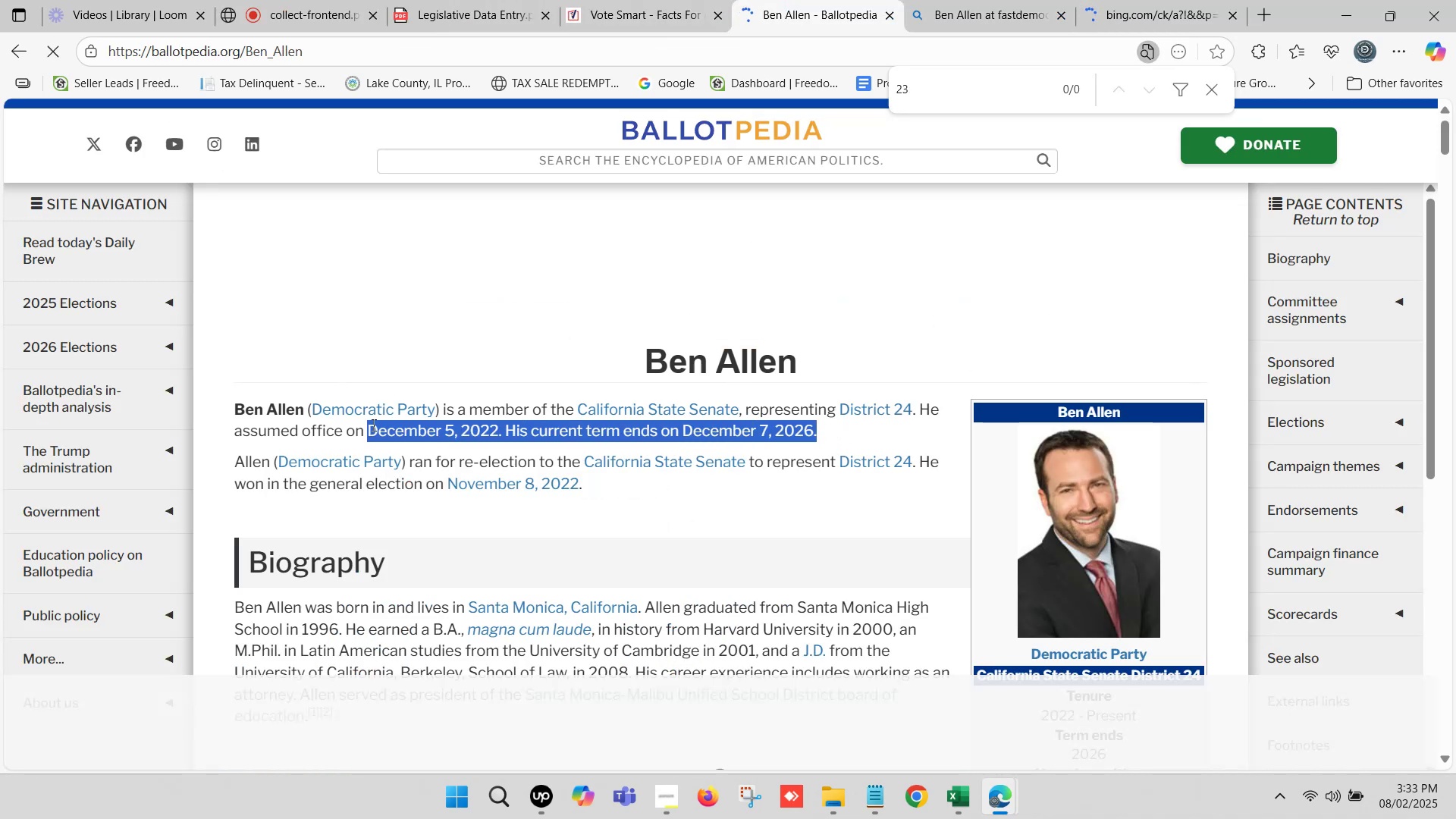 
key(Control+C)
 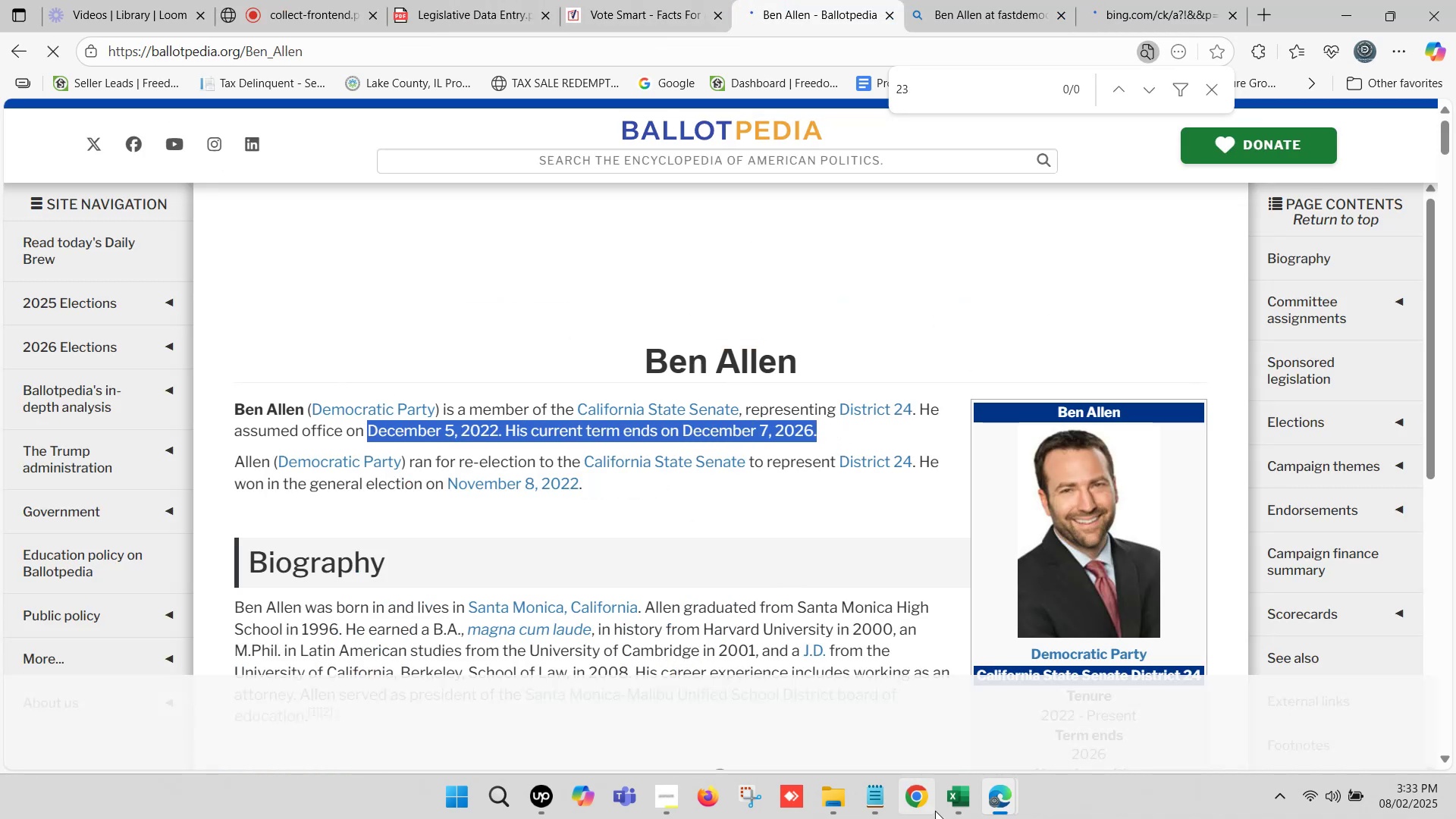 
left_click([956, 817])
 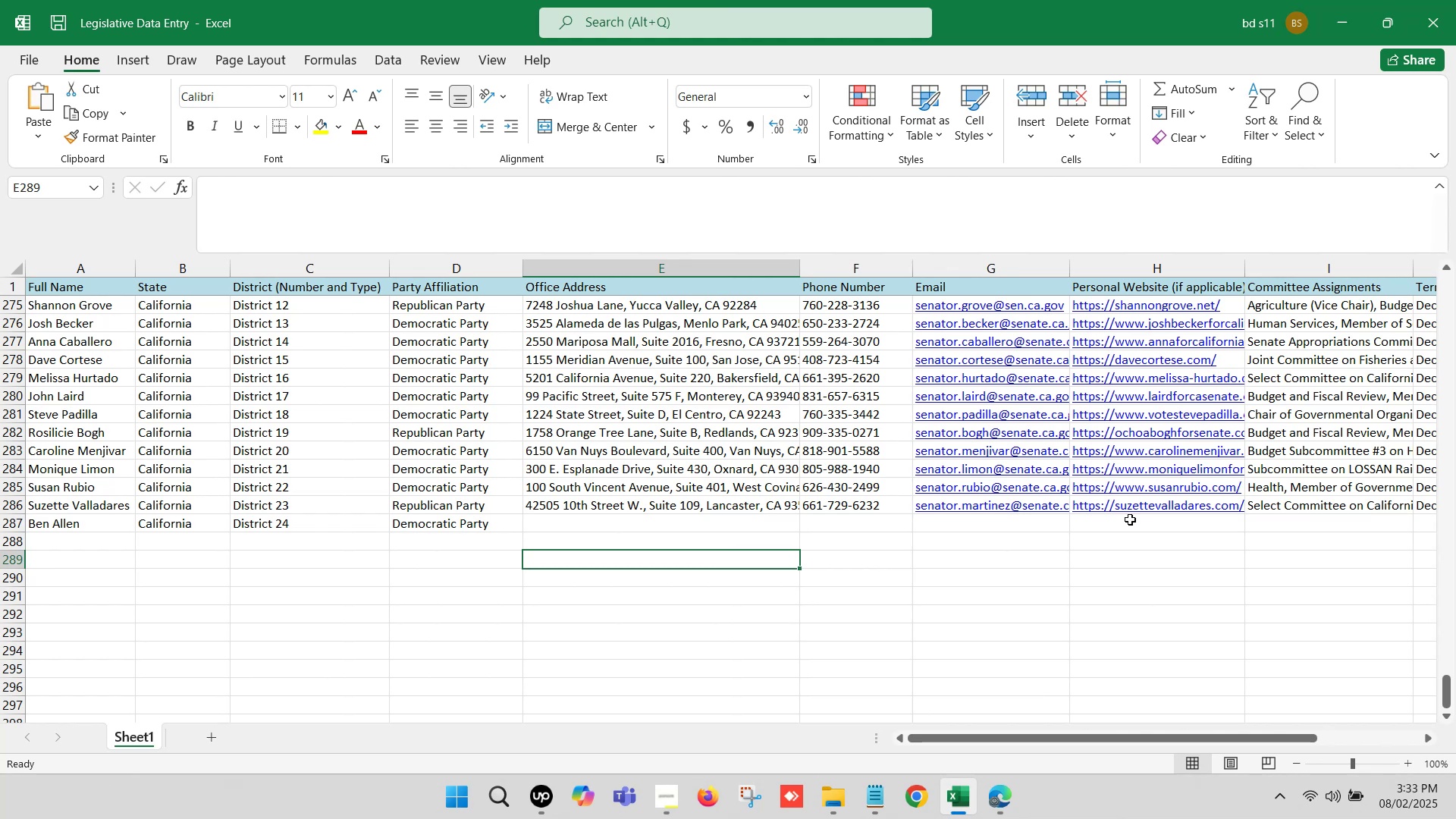 
left_click([1134, 522])
 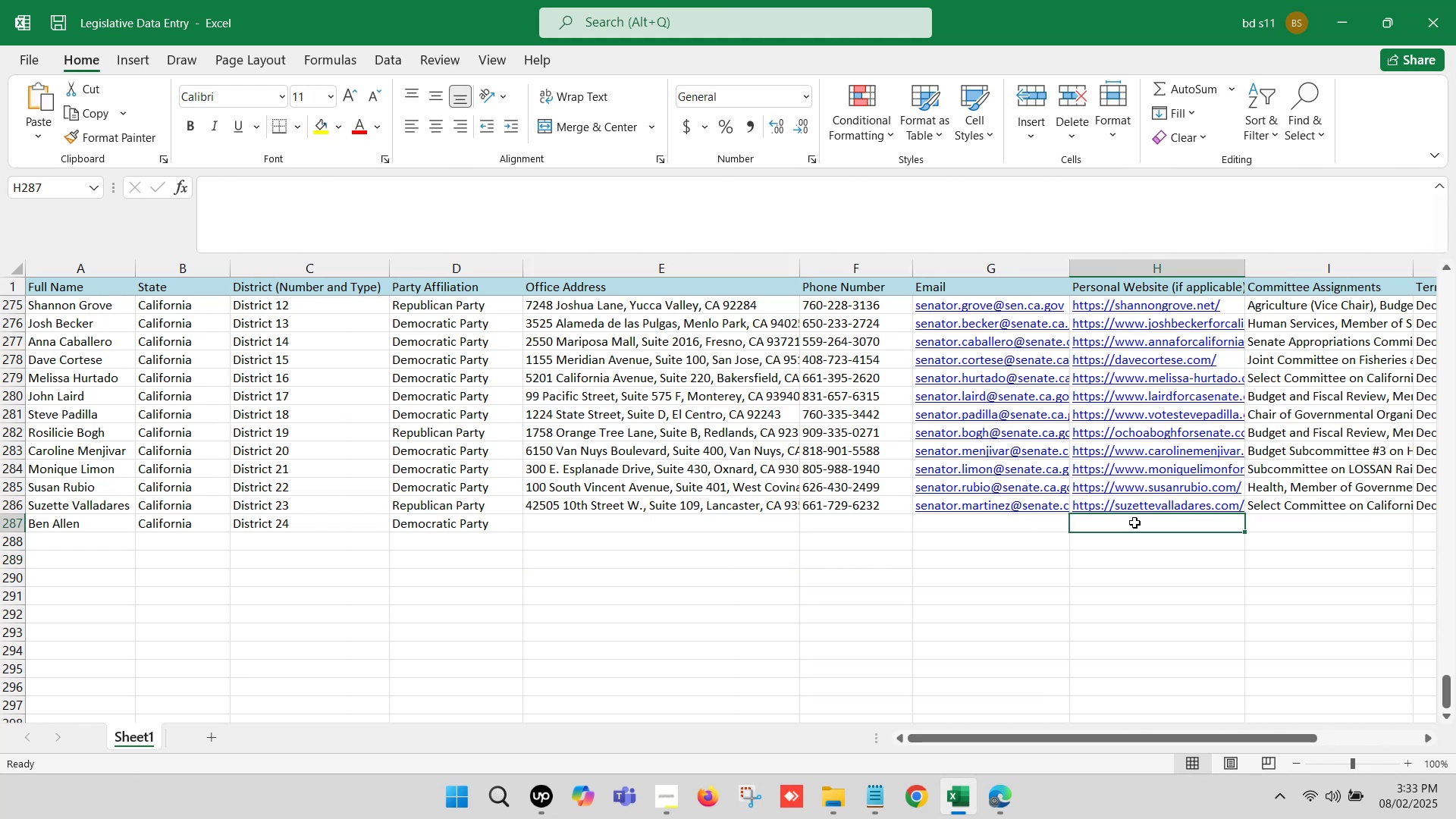 
key(ArrowRight)
 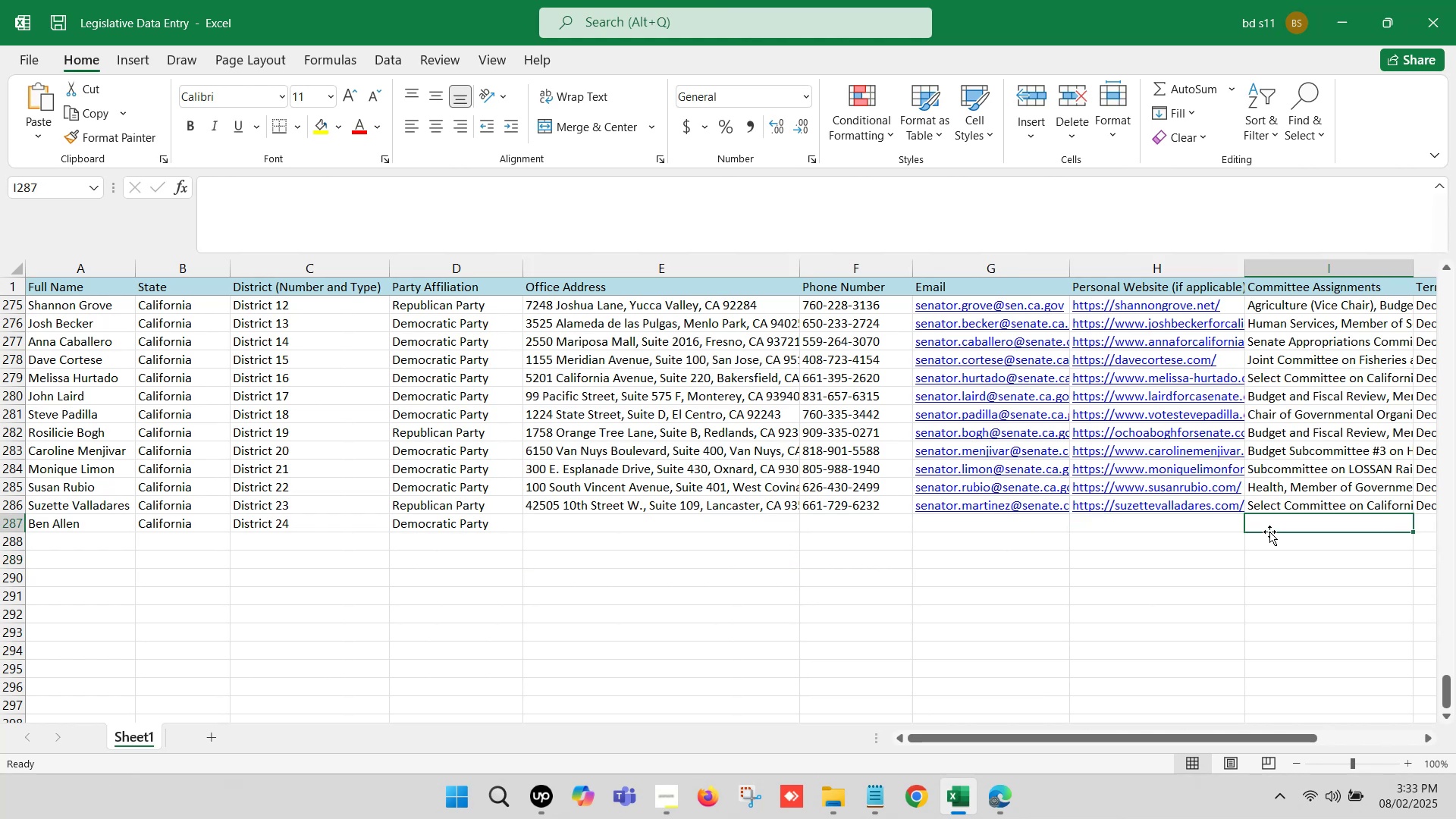 
key(ArrowRight)
 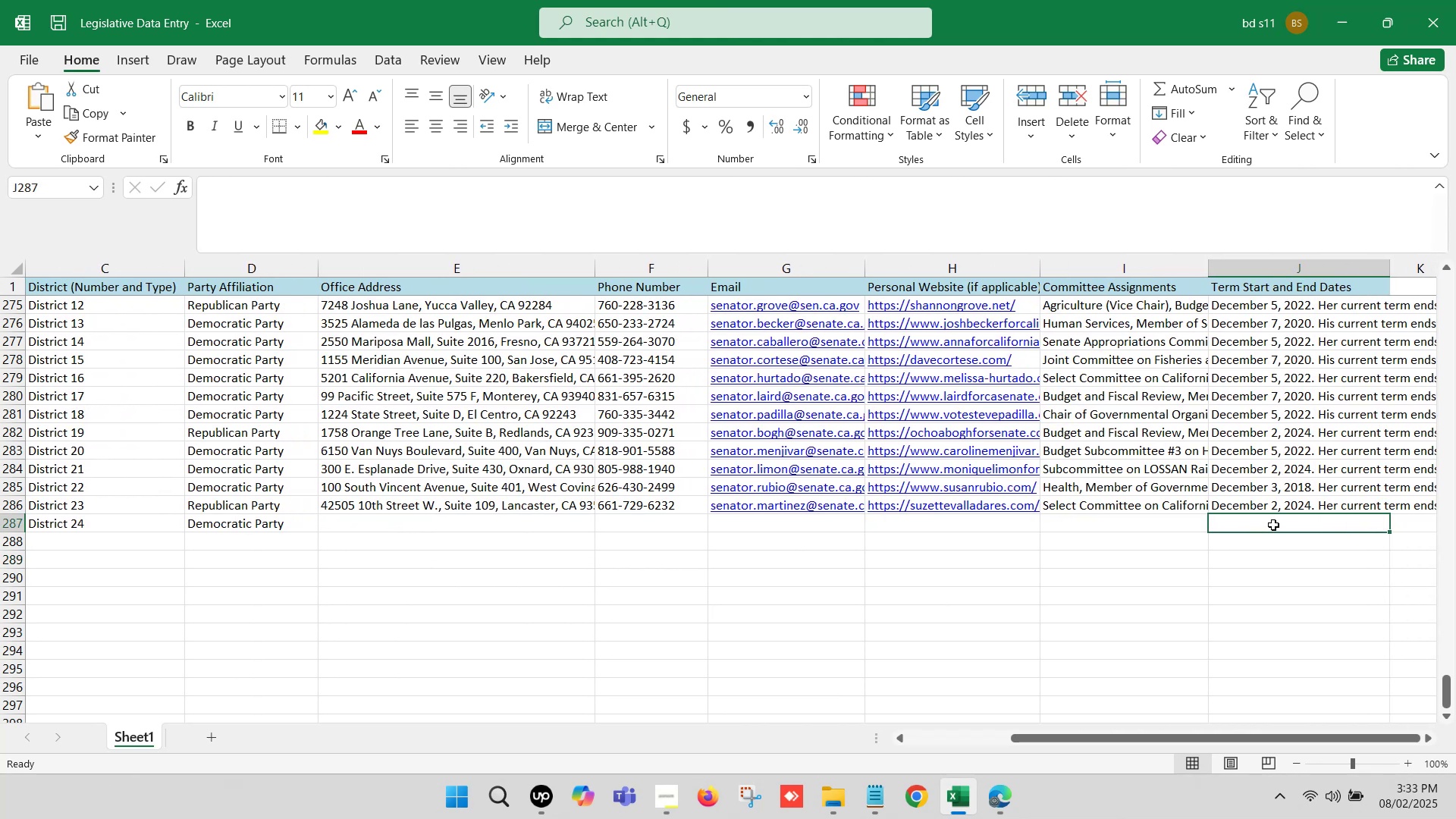 
double_click([1273, 525])
 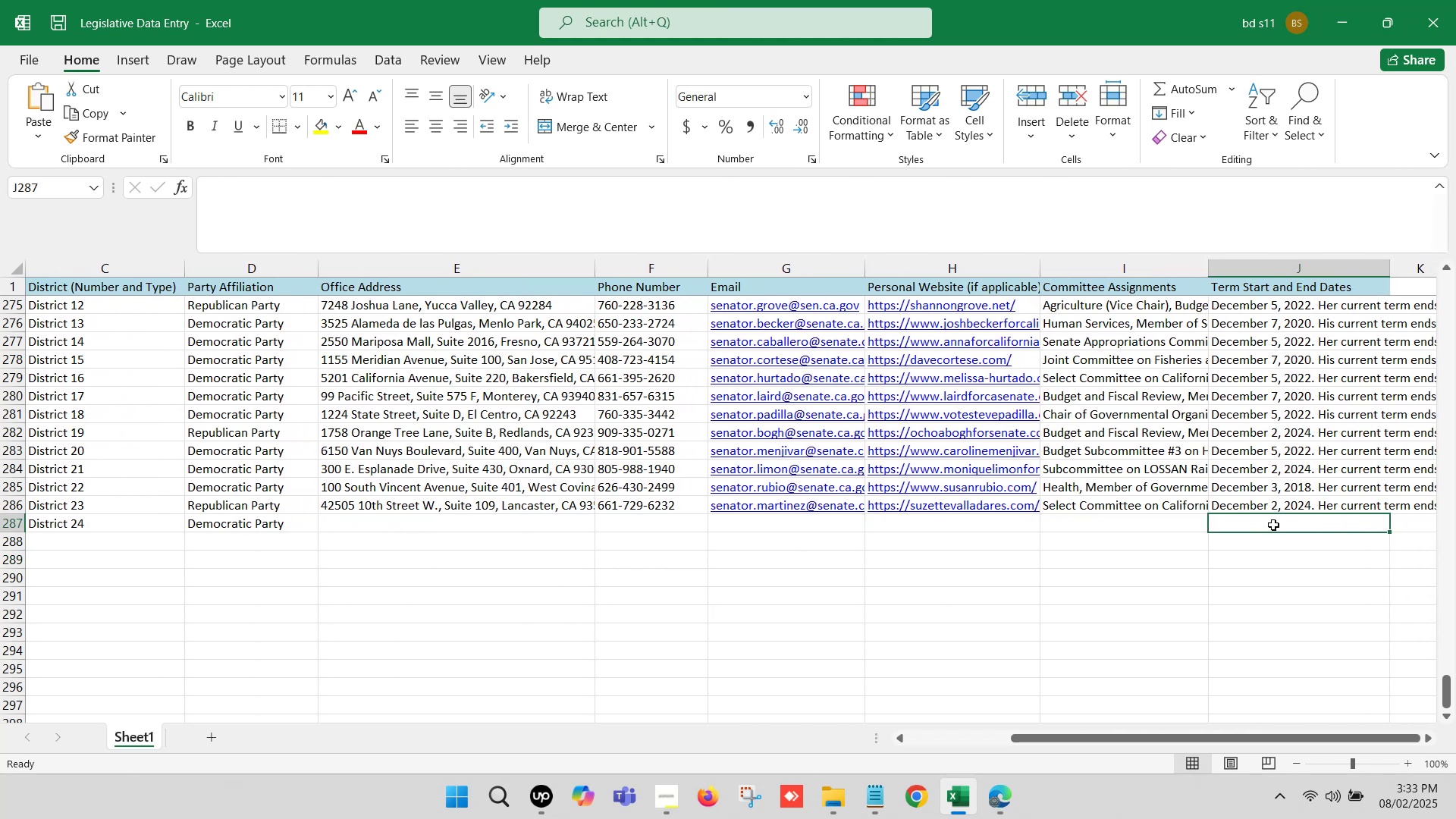 
key(Control+V)
 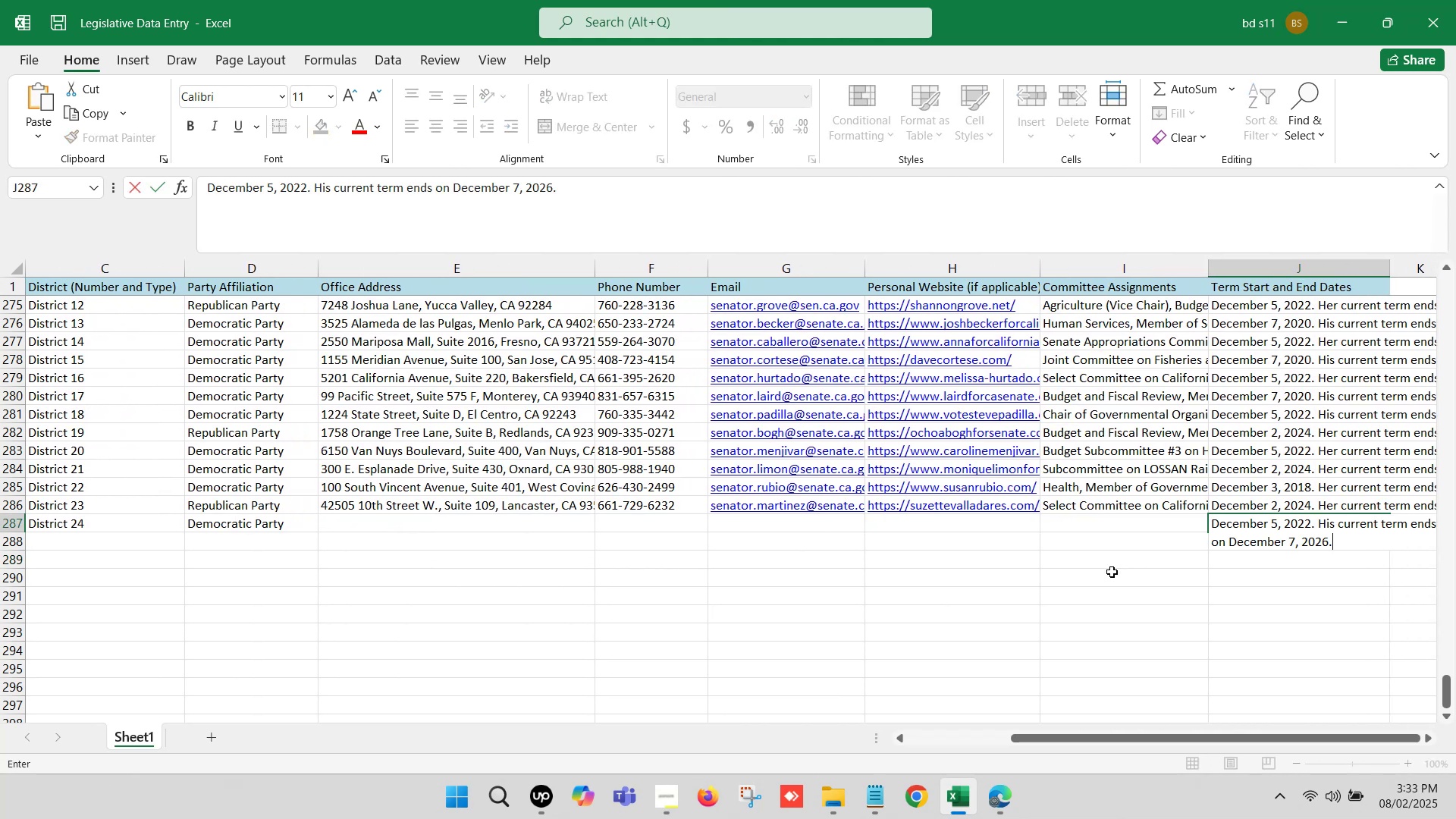 
left_click([1112, 573])
 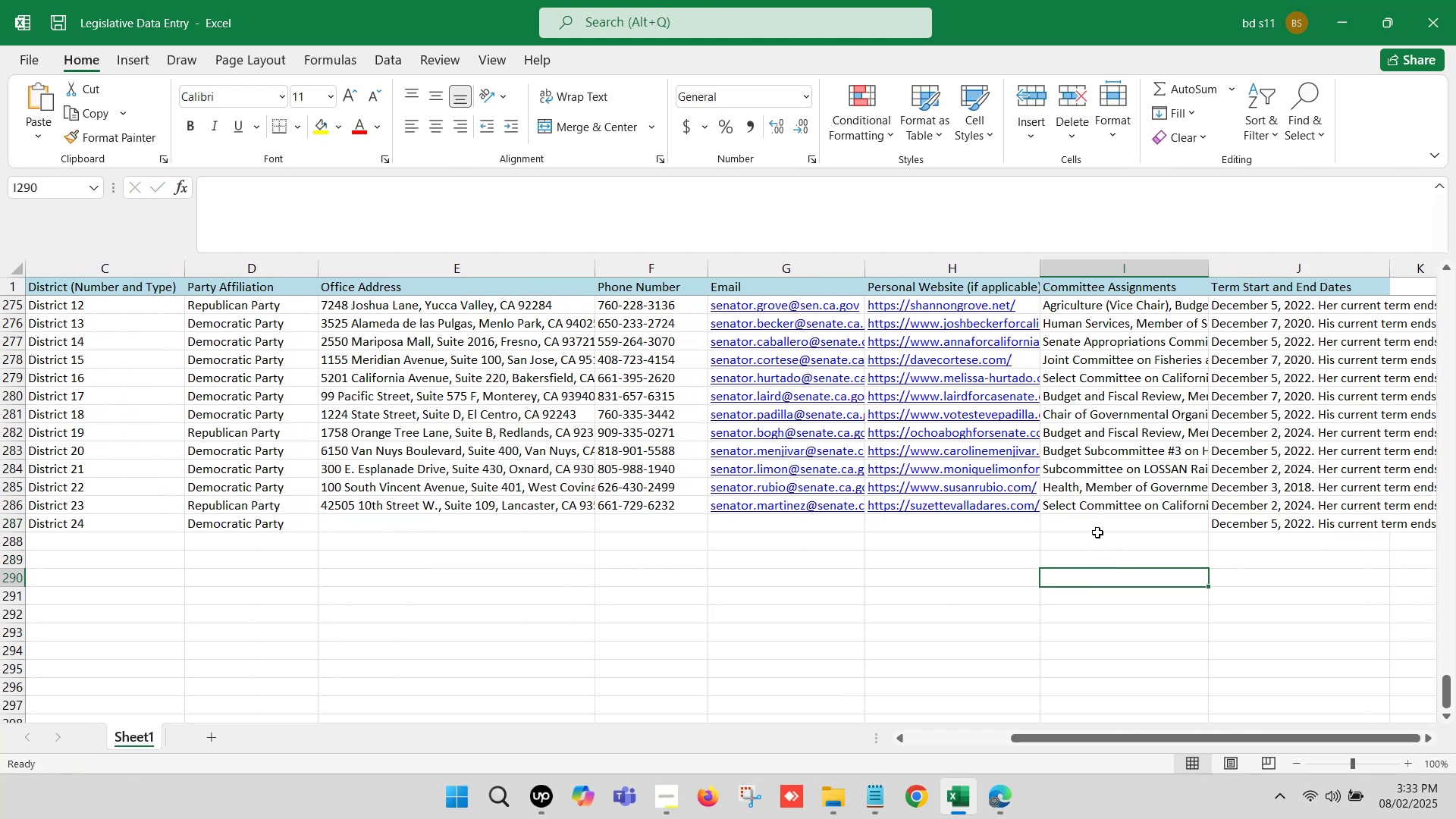 
left_click([1095, 521])
 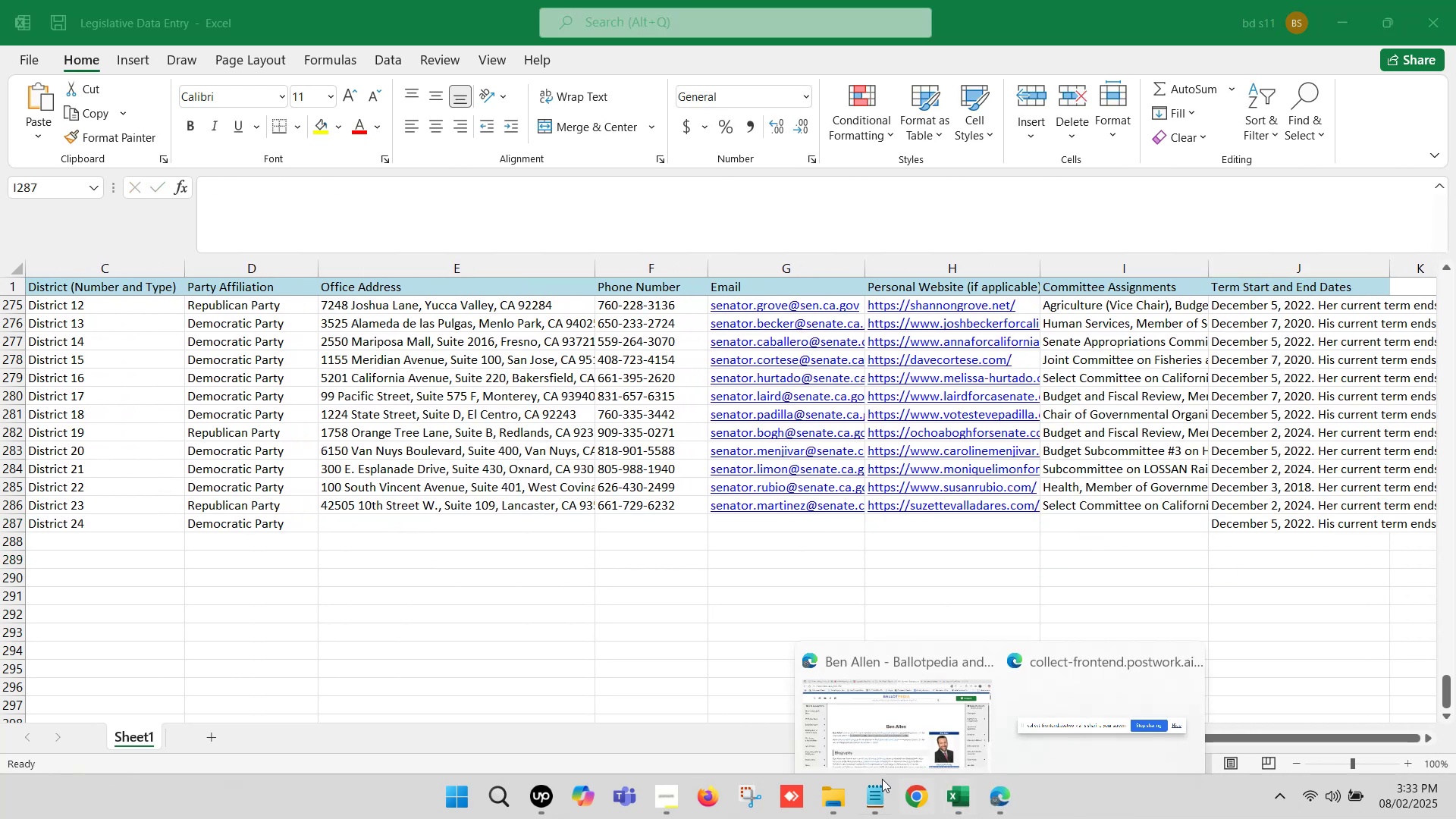 
left_click([829, 688])
 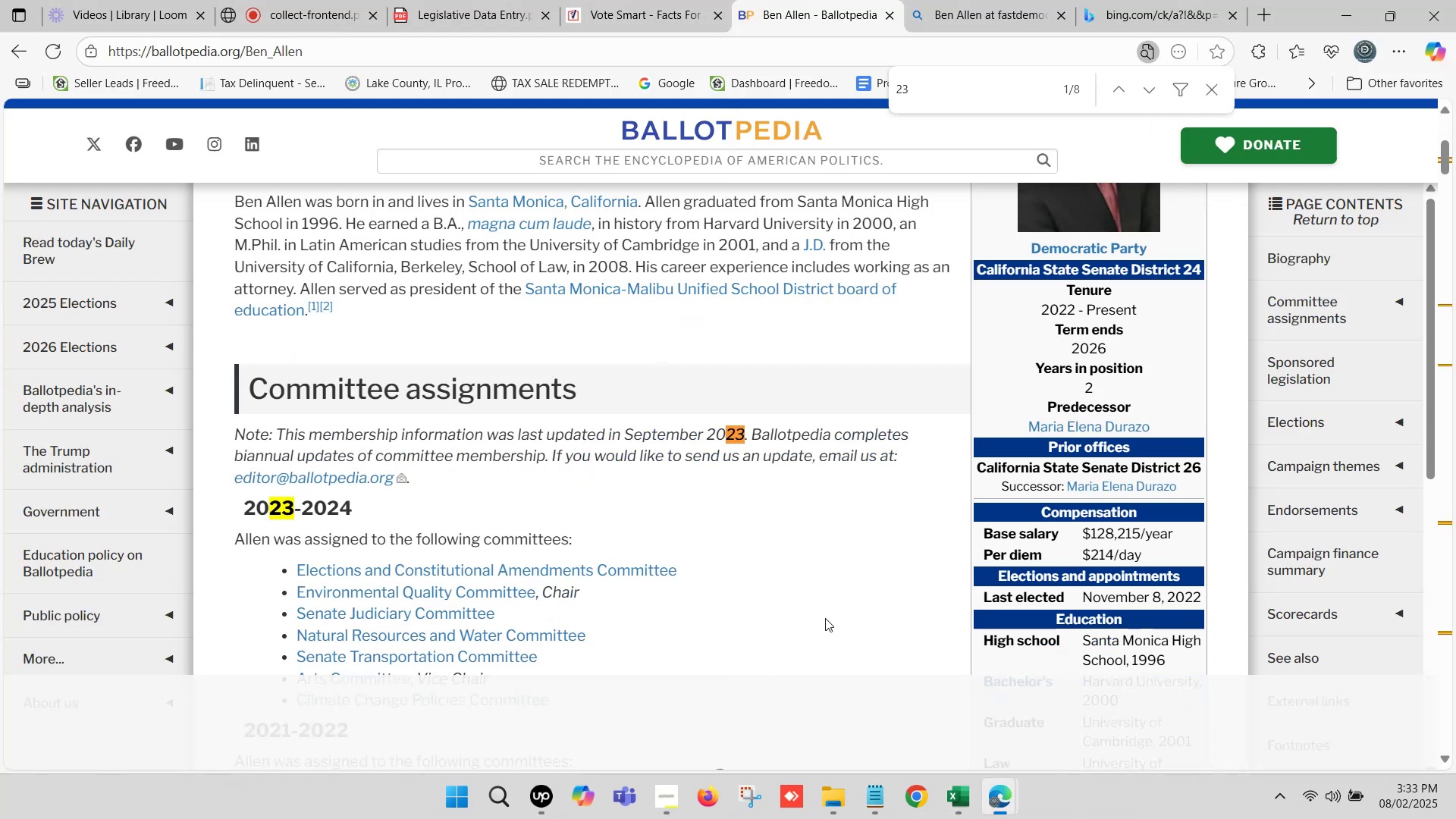 
double_click([1126, 0])
 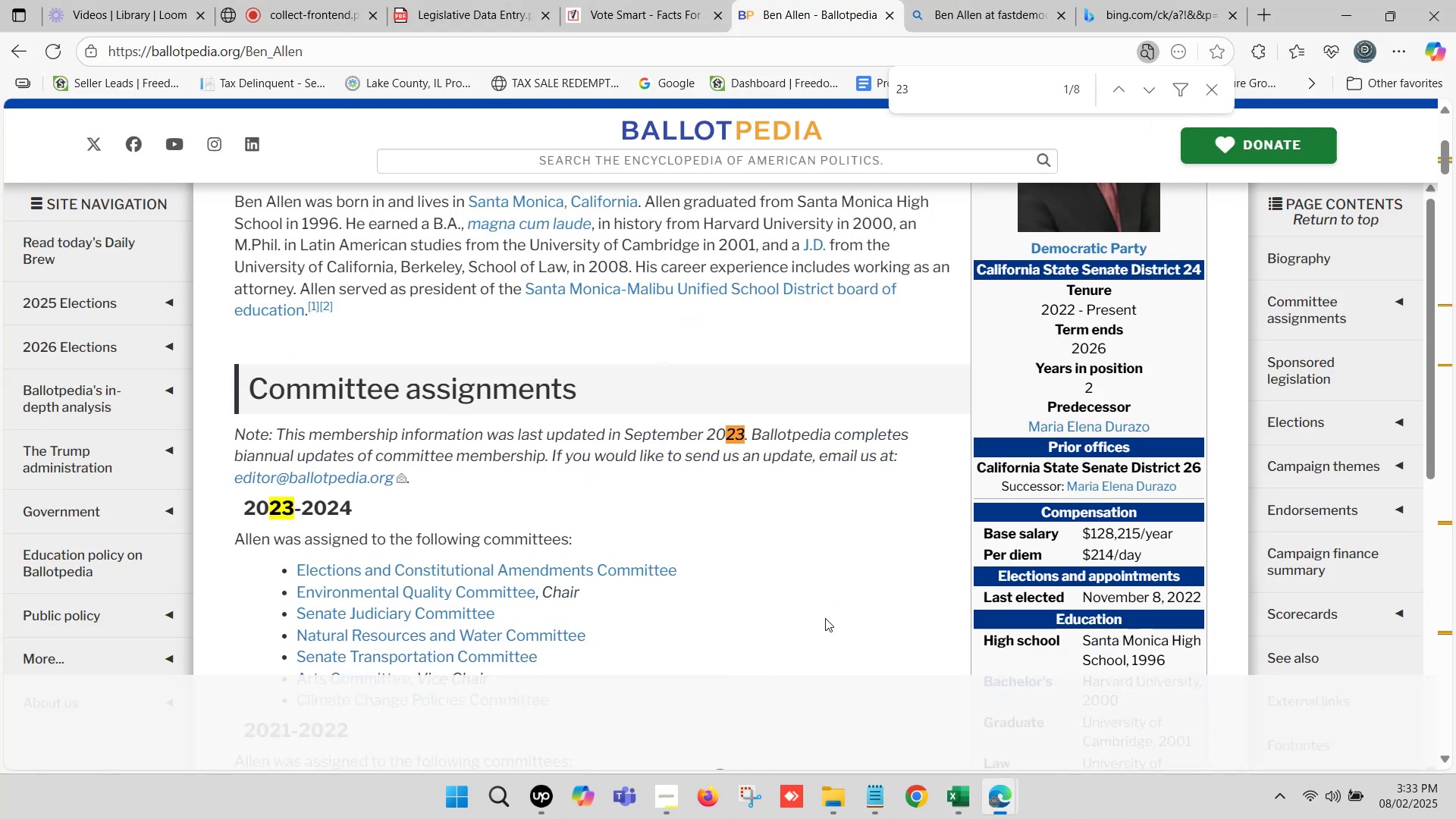 
triple_click([1126, 0])
 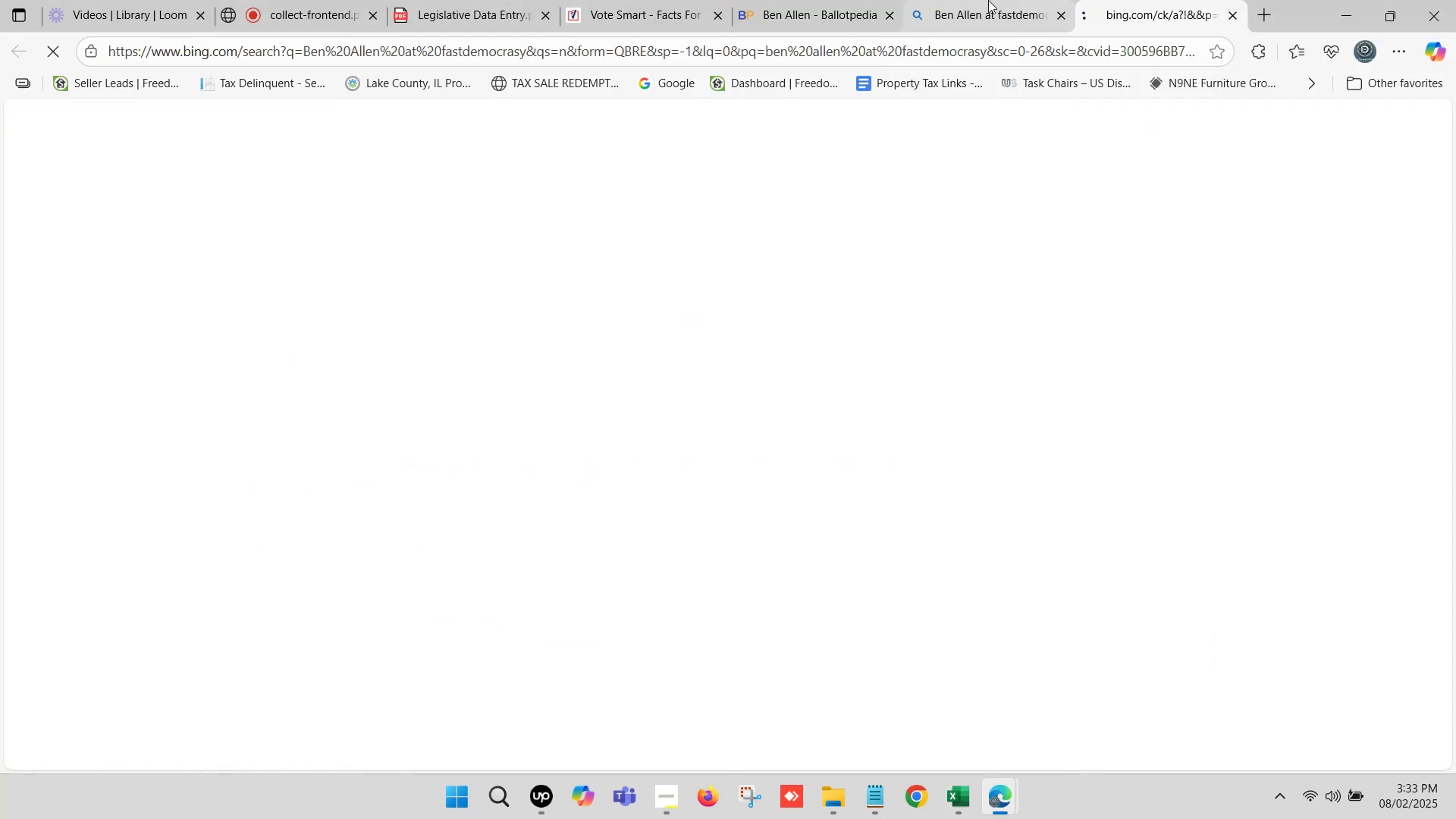 
double_click([987, 0])
 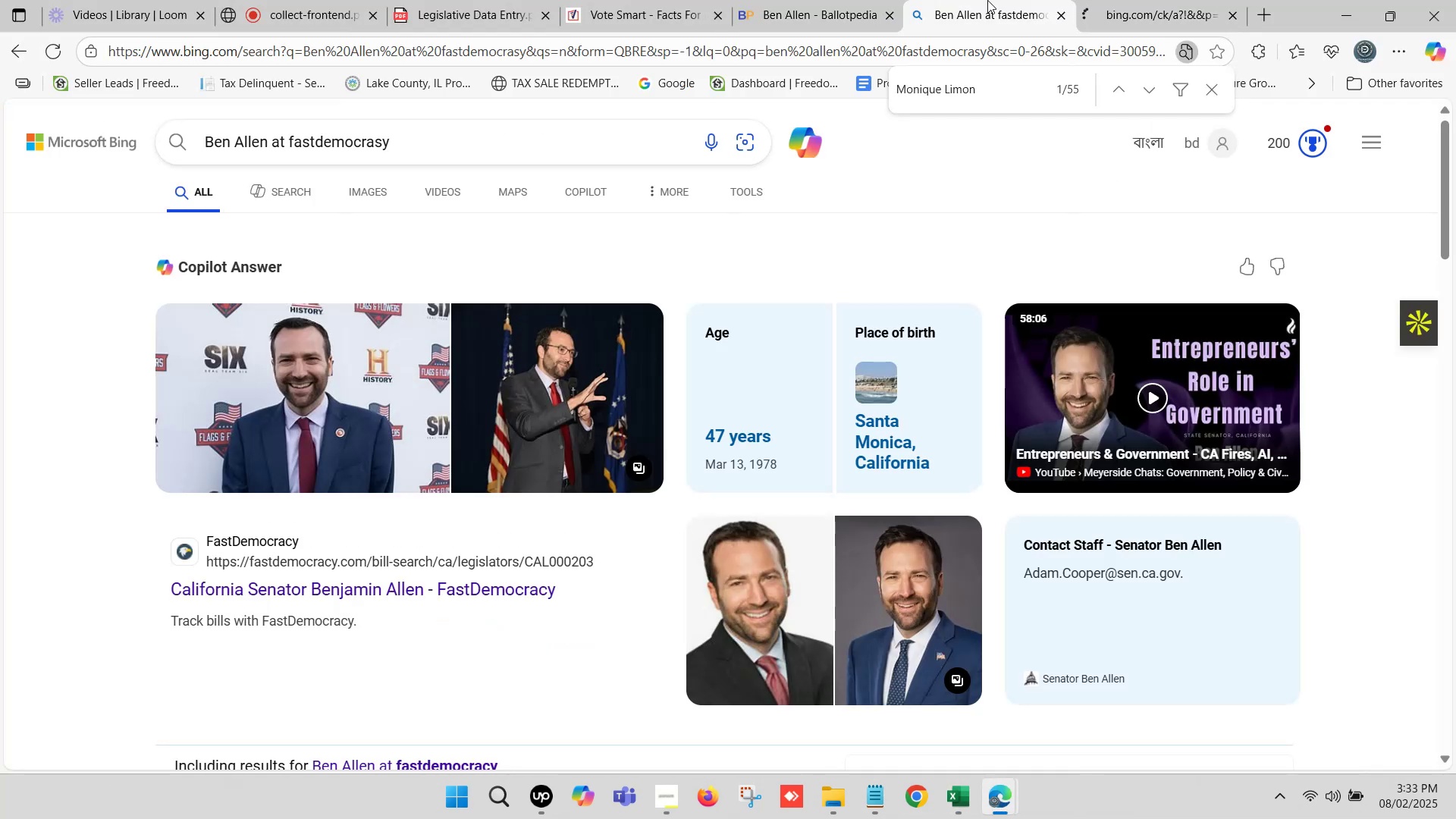 
triple_click([987, 0])
 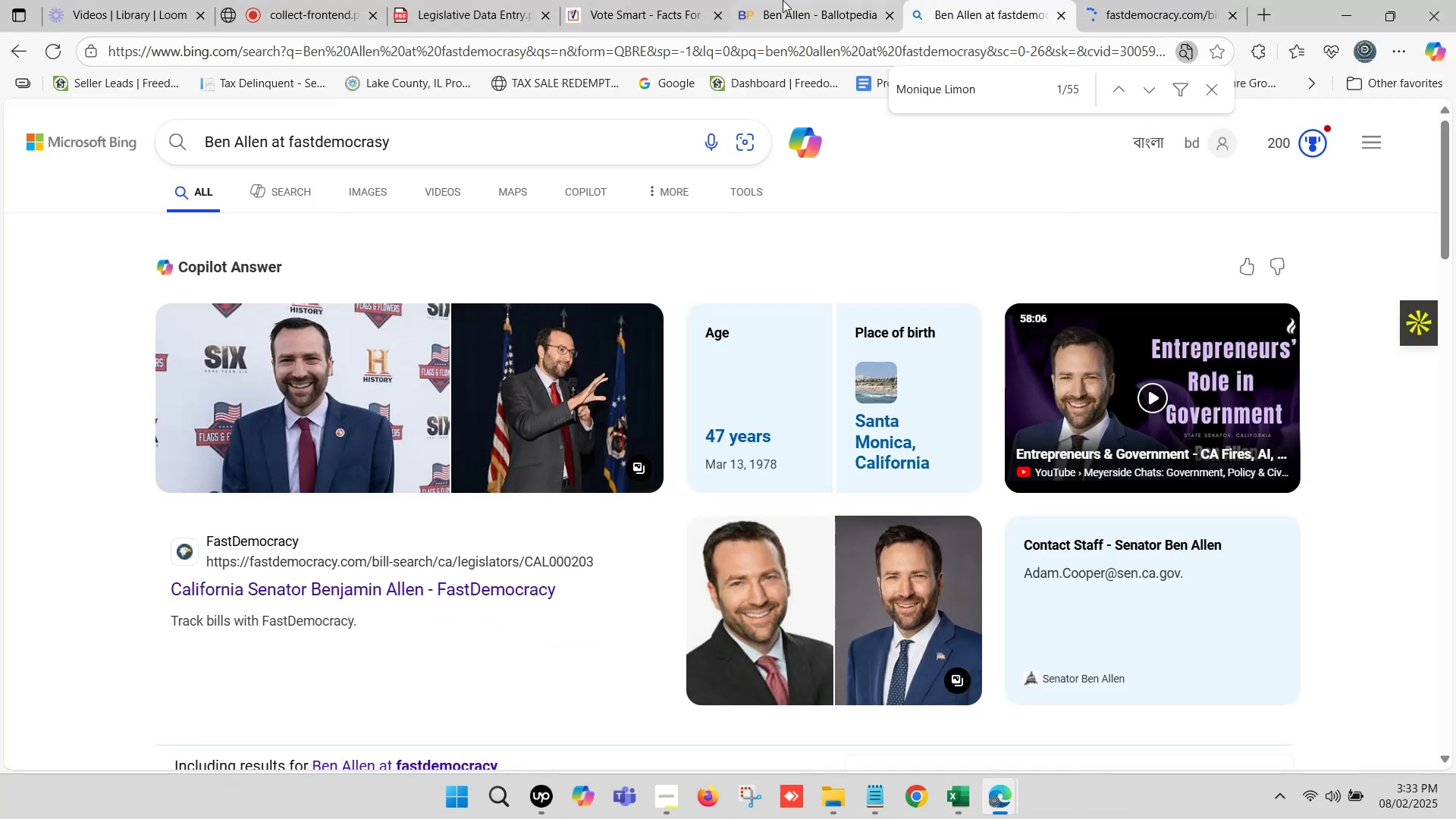 
double_click([783, 0])
 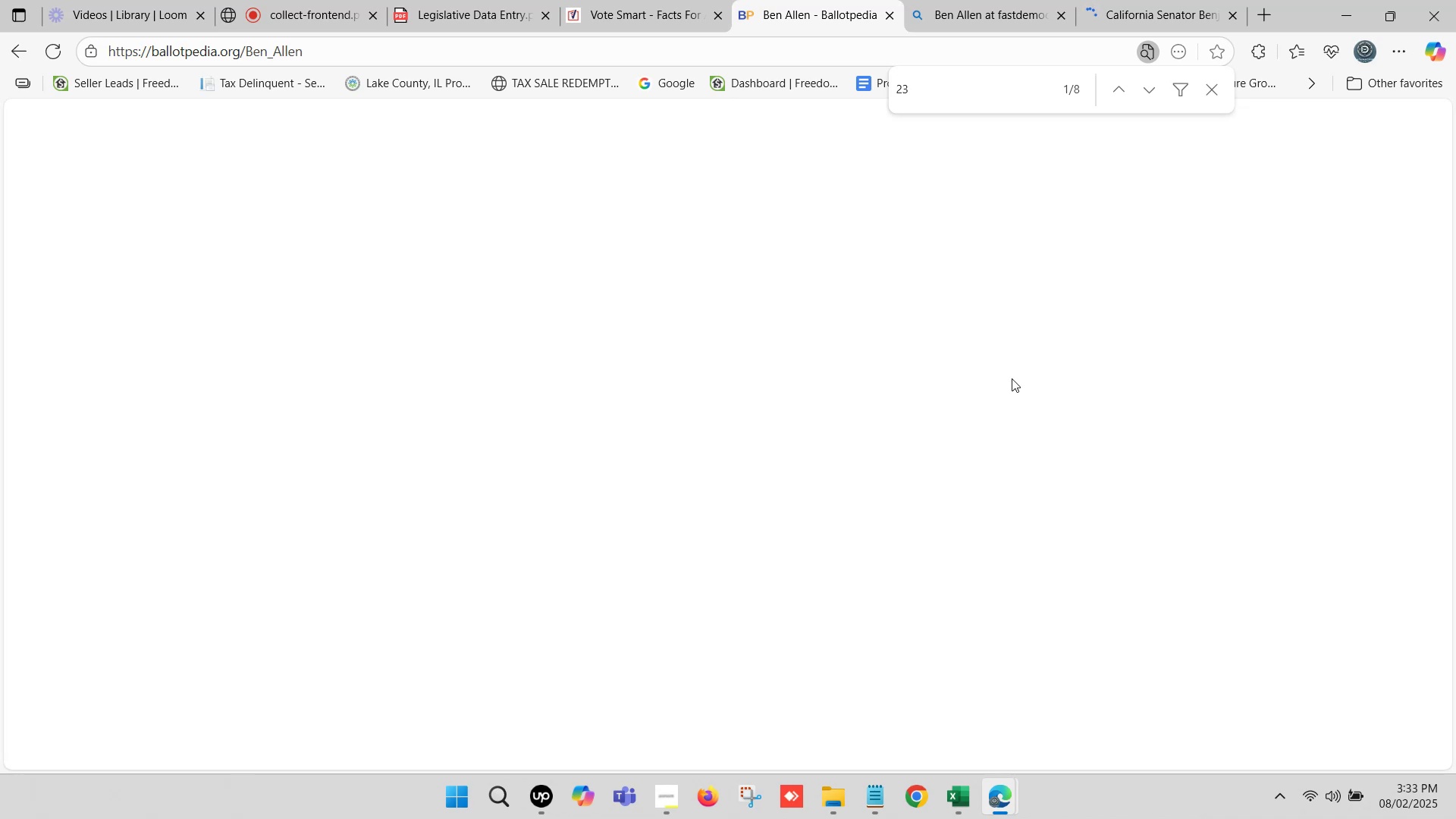 
double_click([1171, 0])
 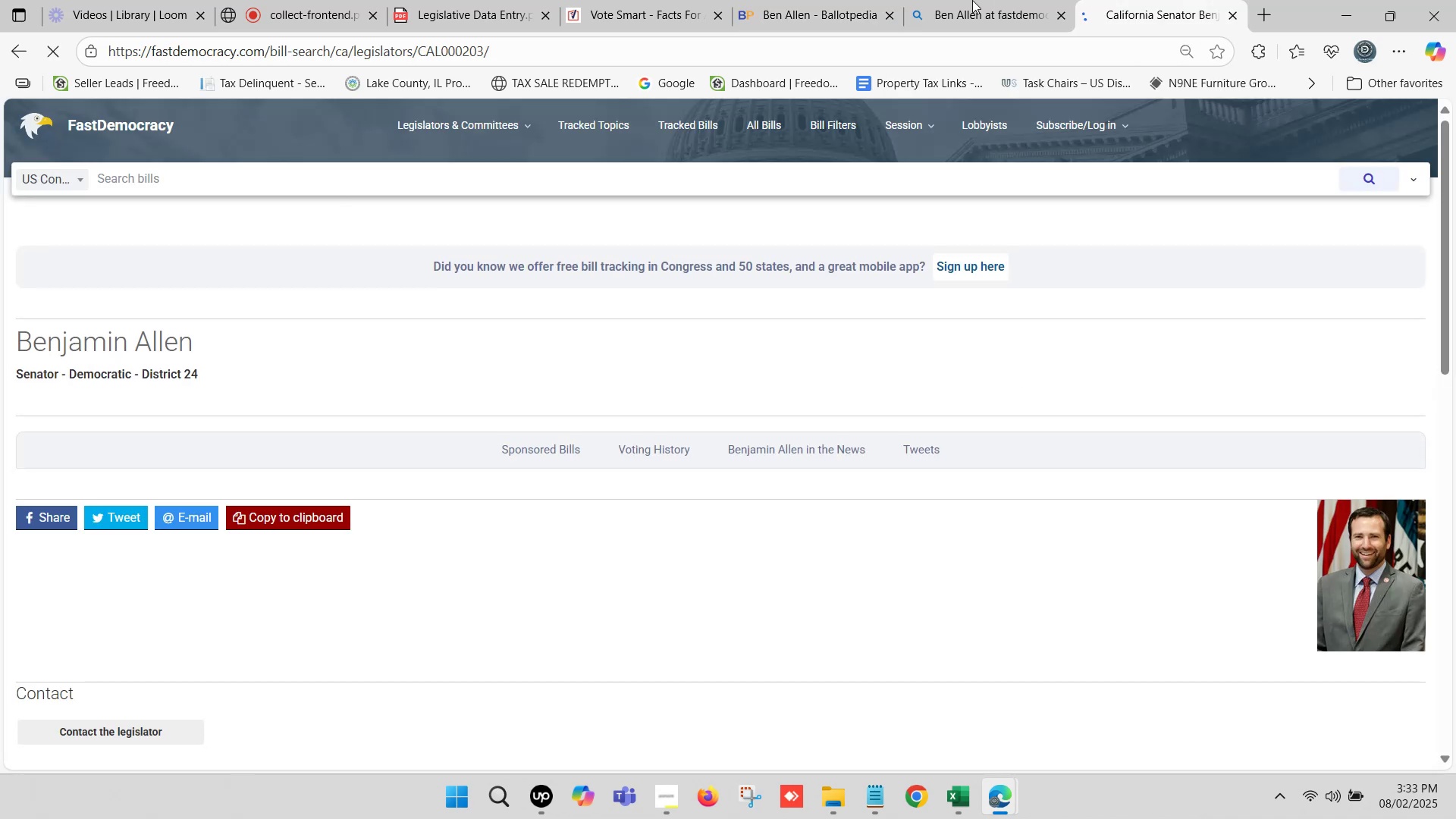 
scroll: coordinate [456, 262], scroll_direction: down, amount: 3.0
 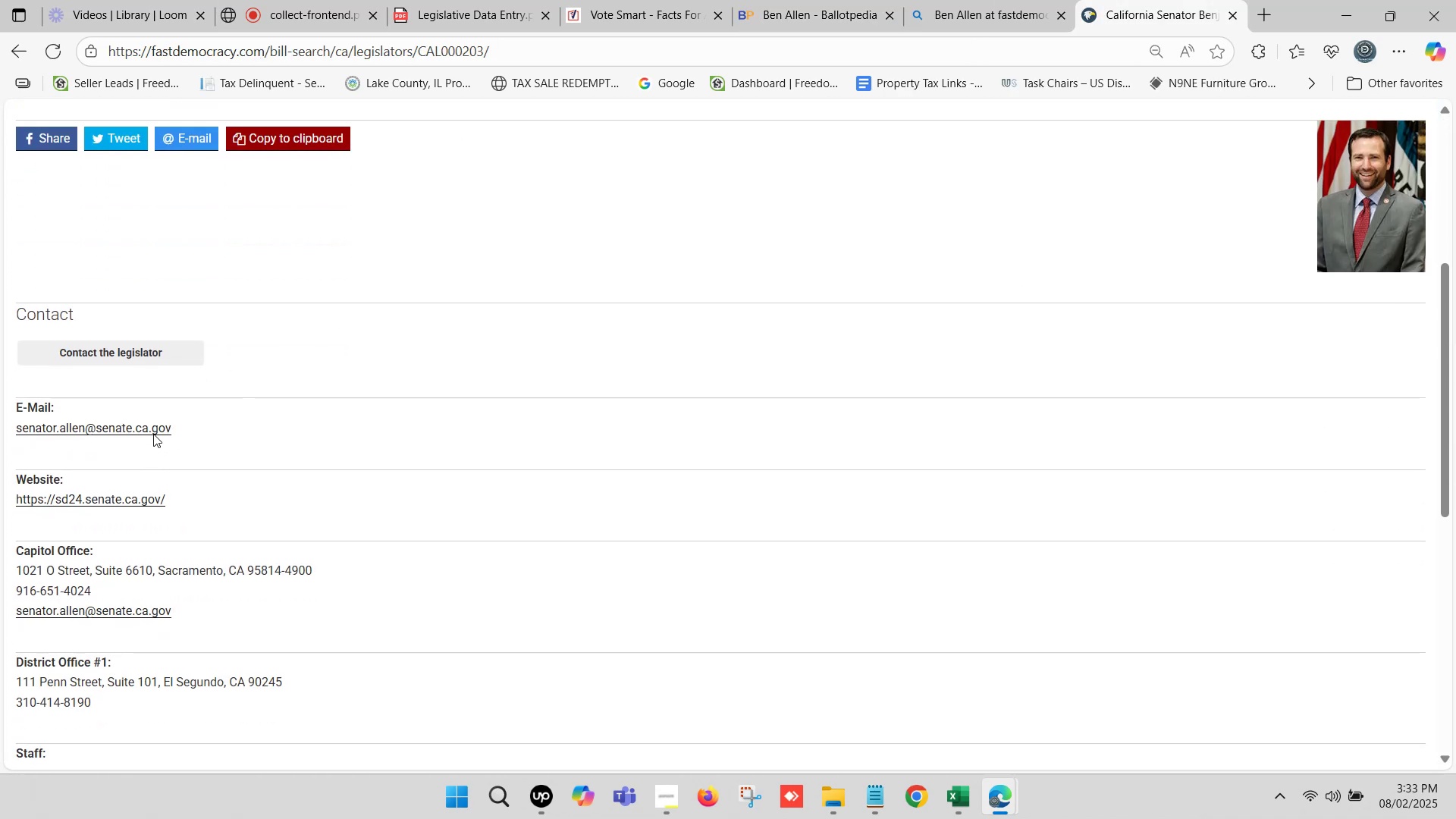 
right_click([153, 428])
 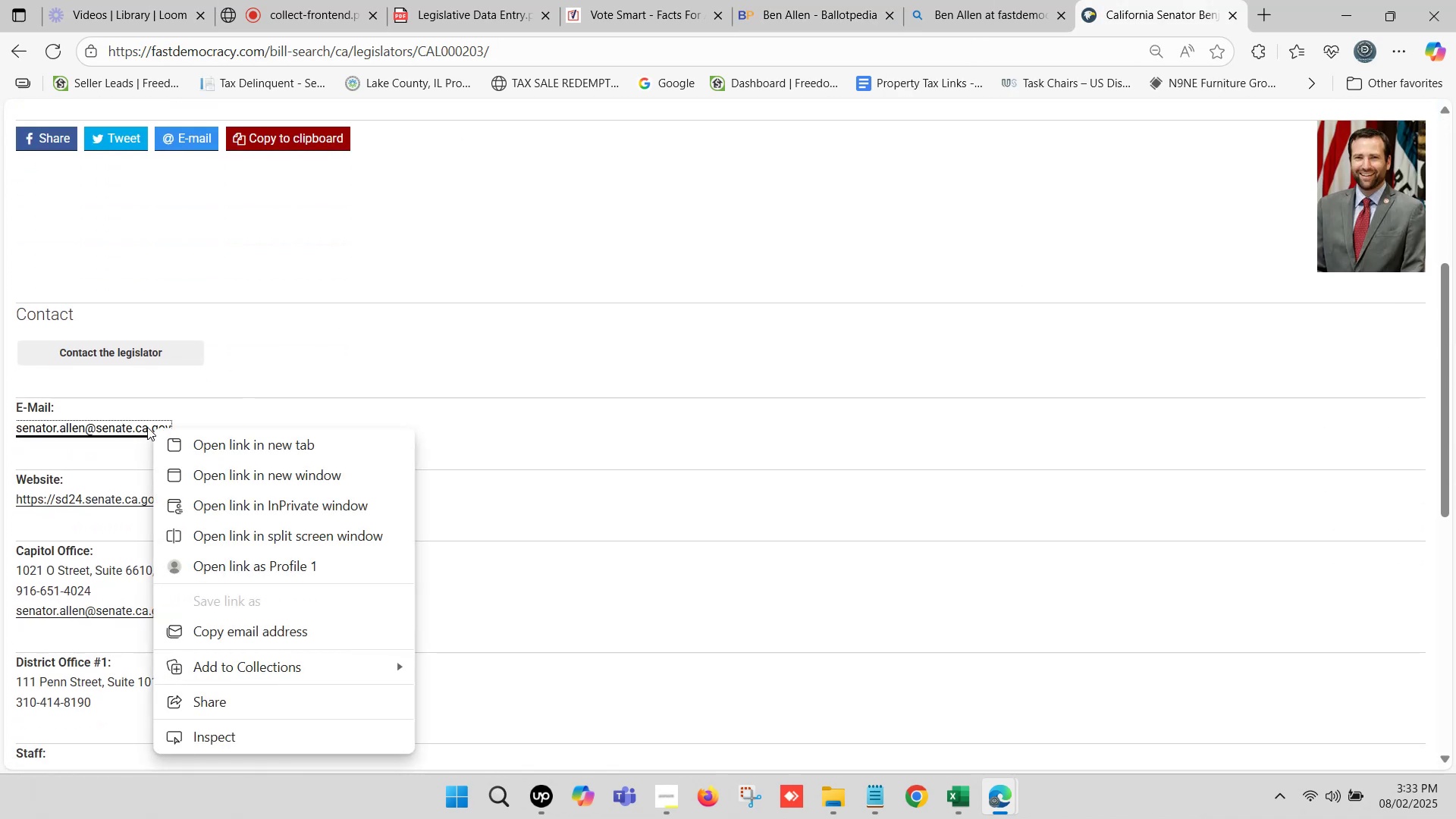 
left_click([223, 625])
 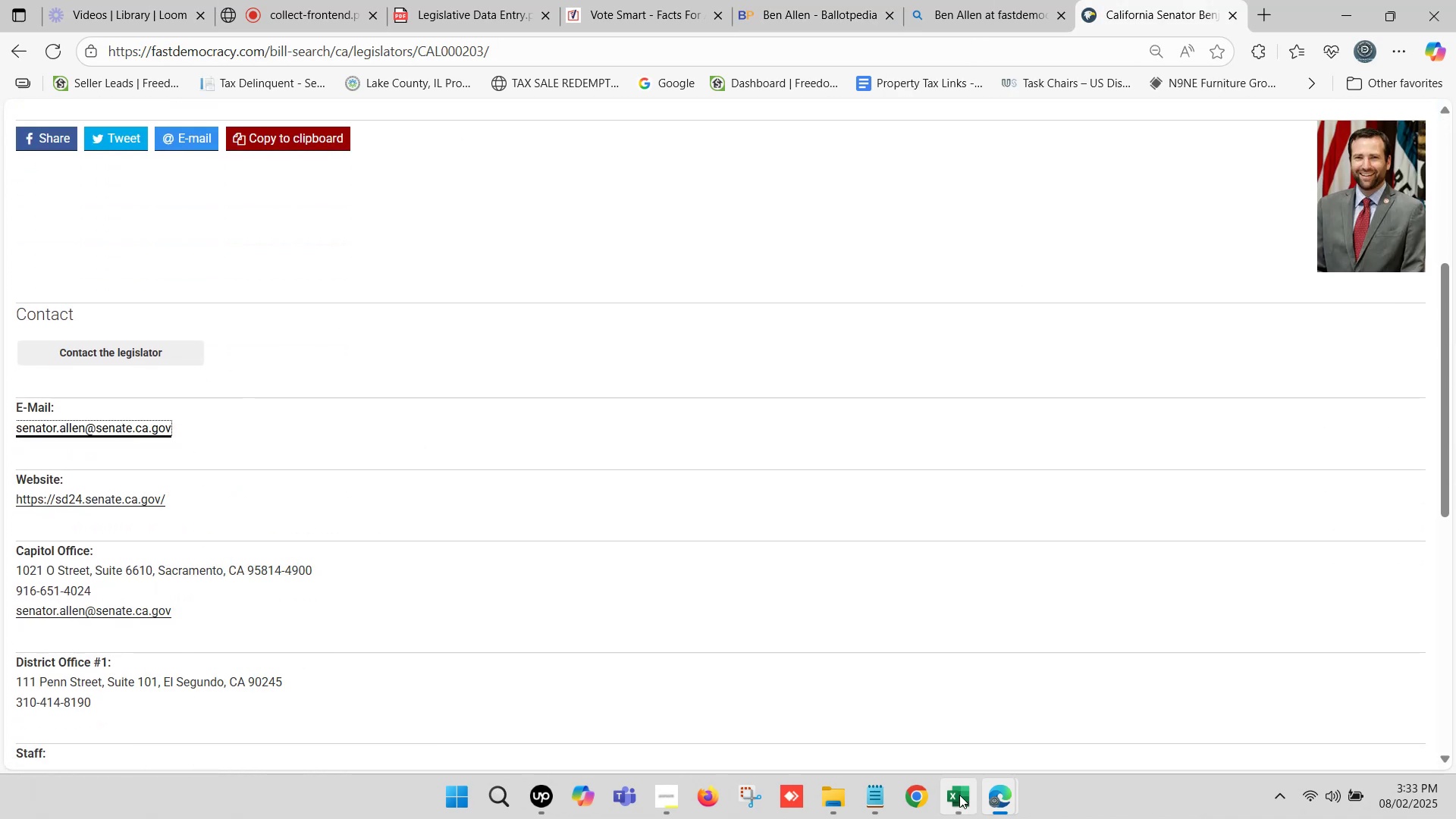 
left_click([959, 805])
 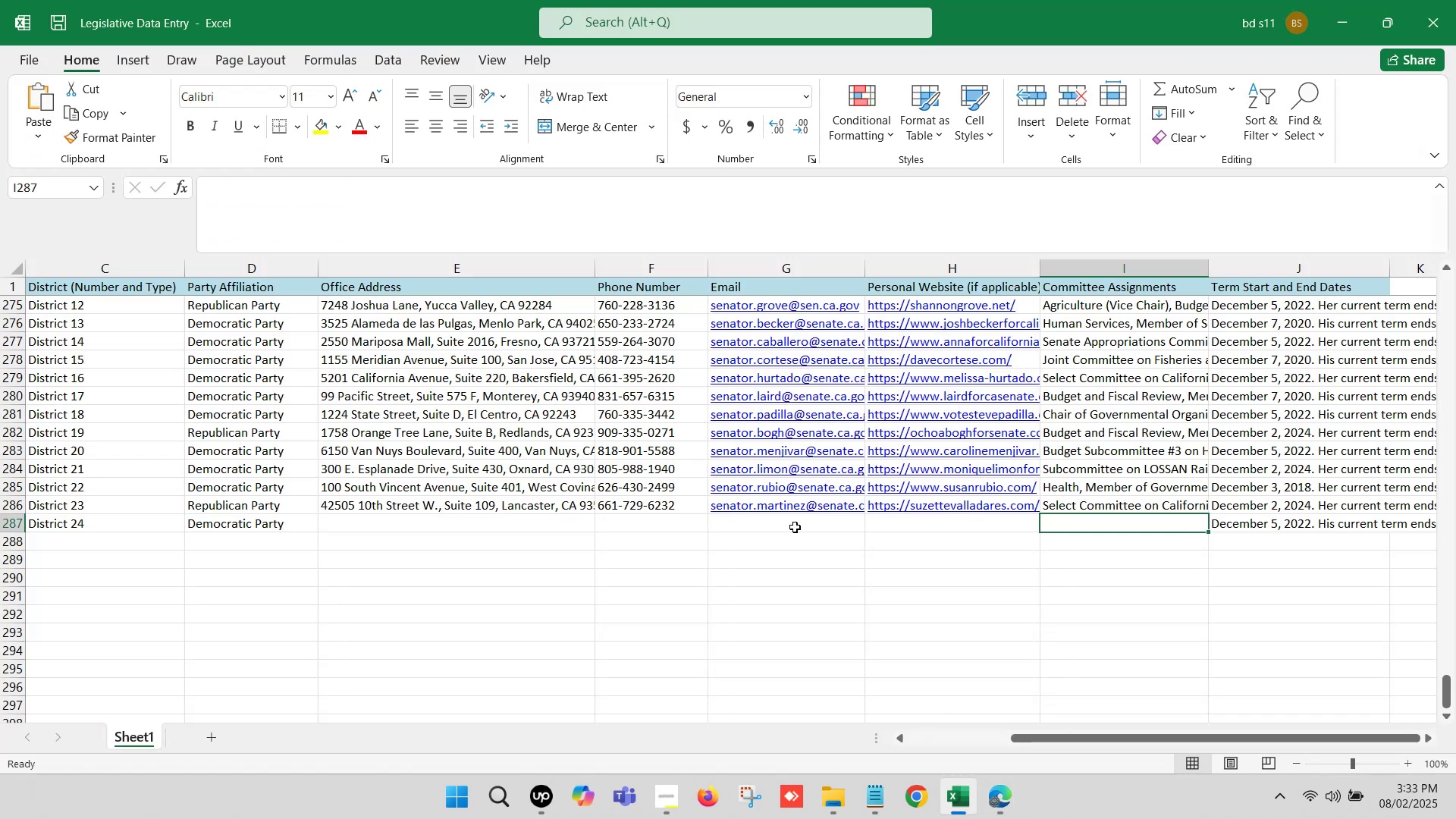 
double_click([792, 526])
 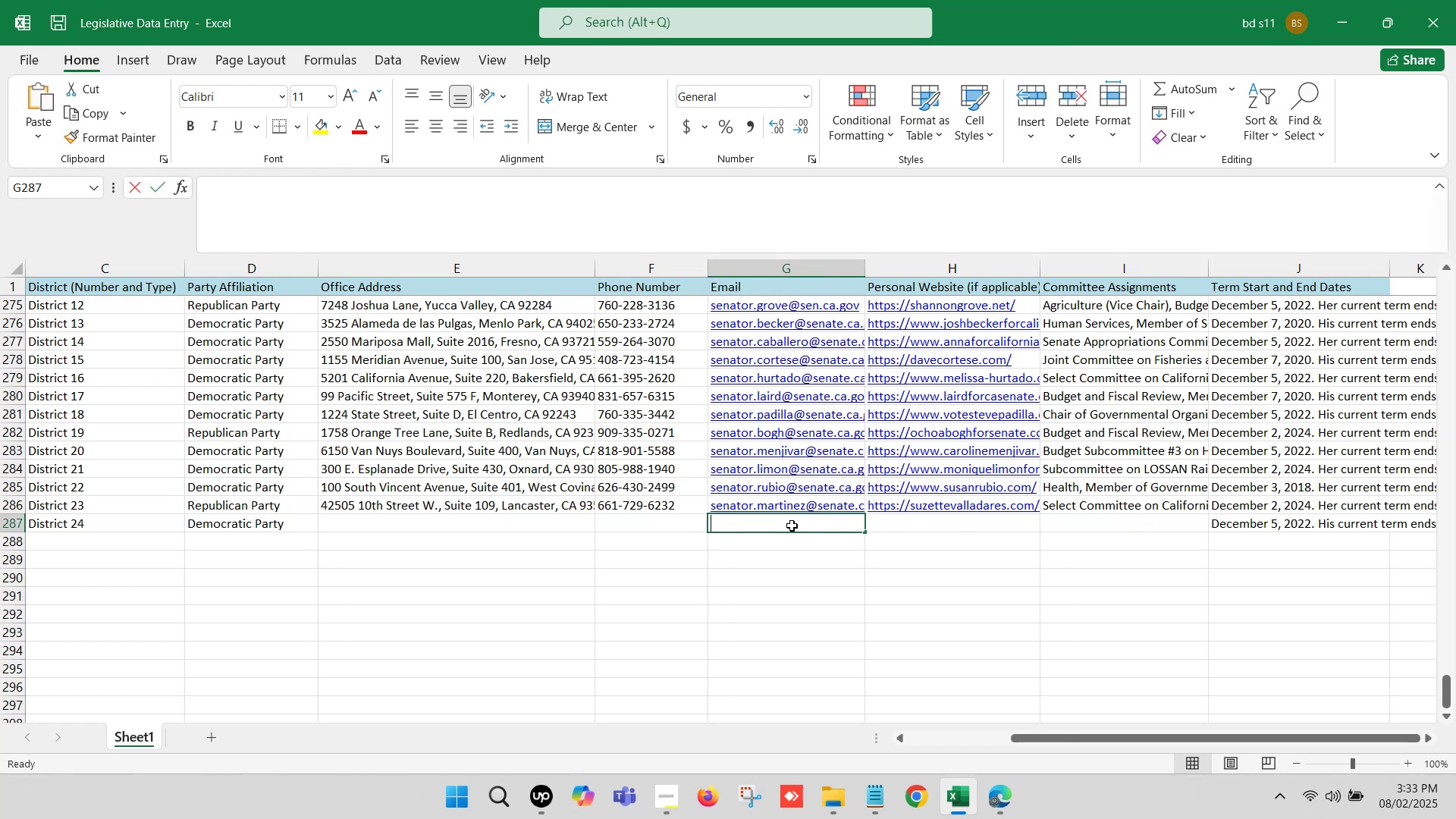 
key(Control+V)
 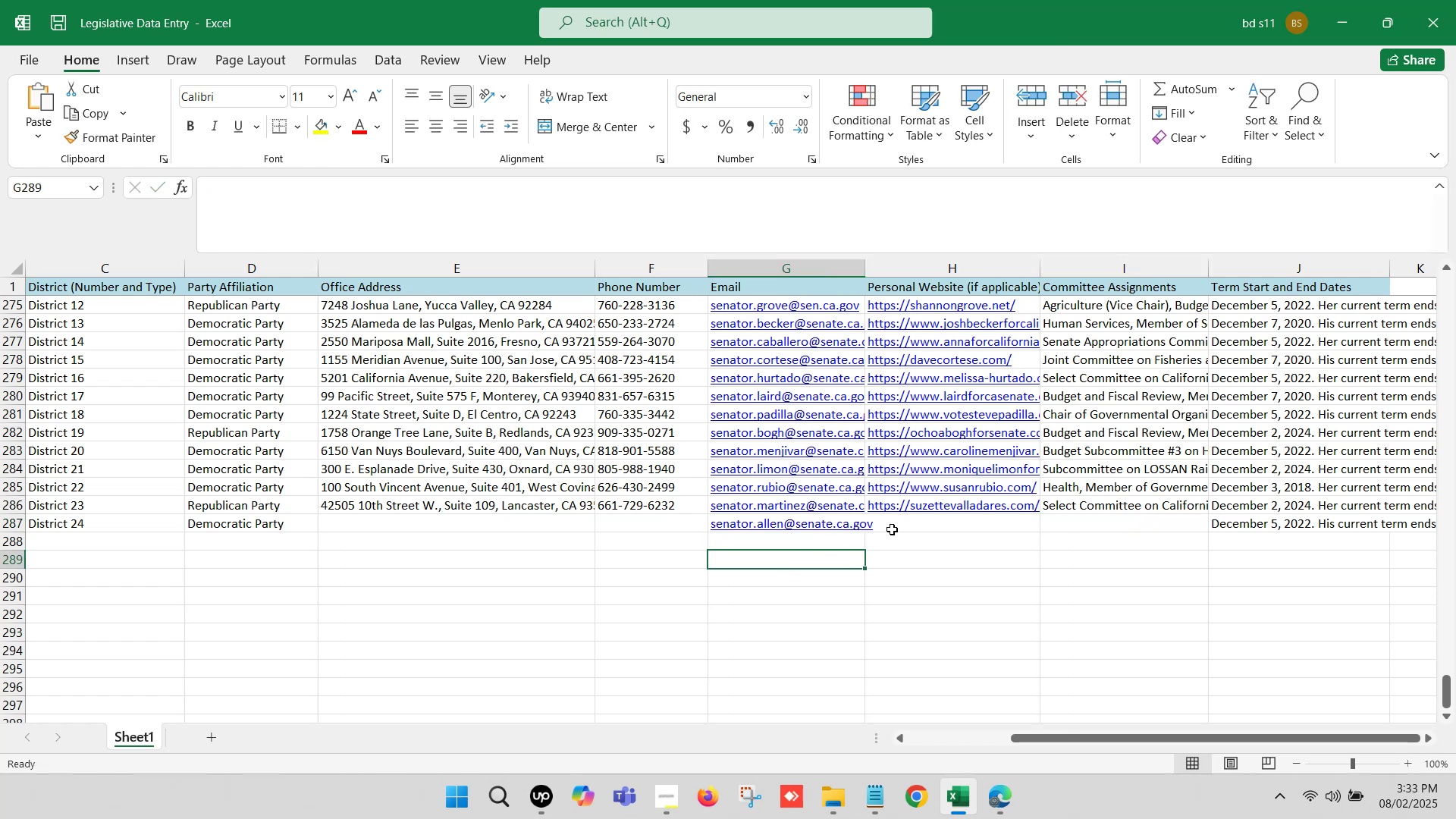 
left_click([924, 522])
 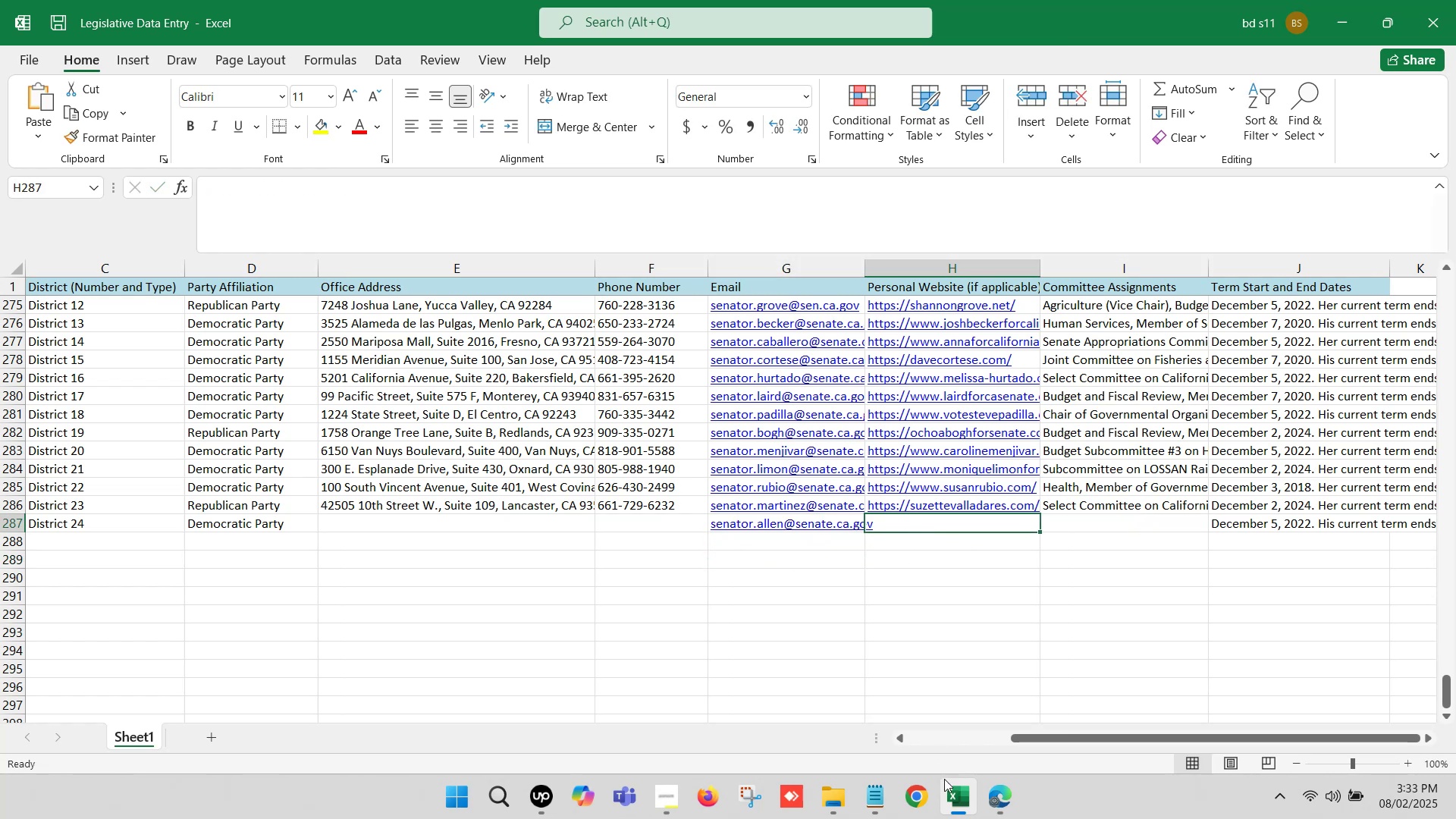 
left_click([966, 813])
 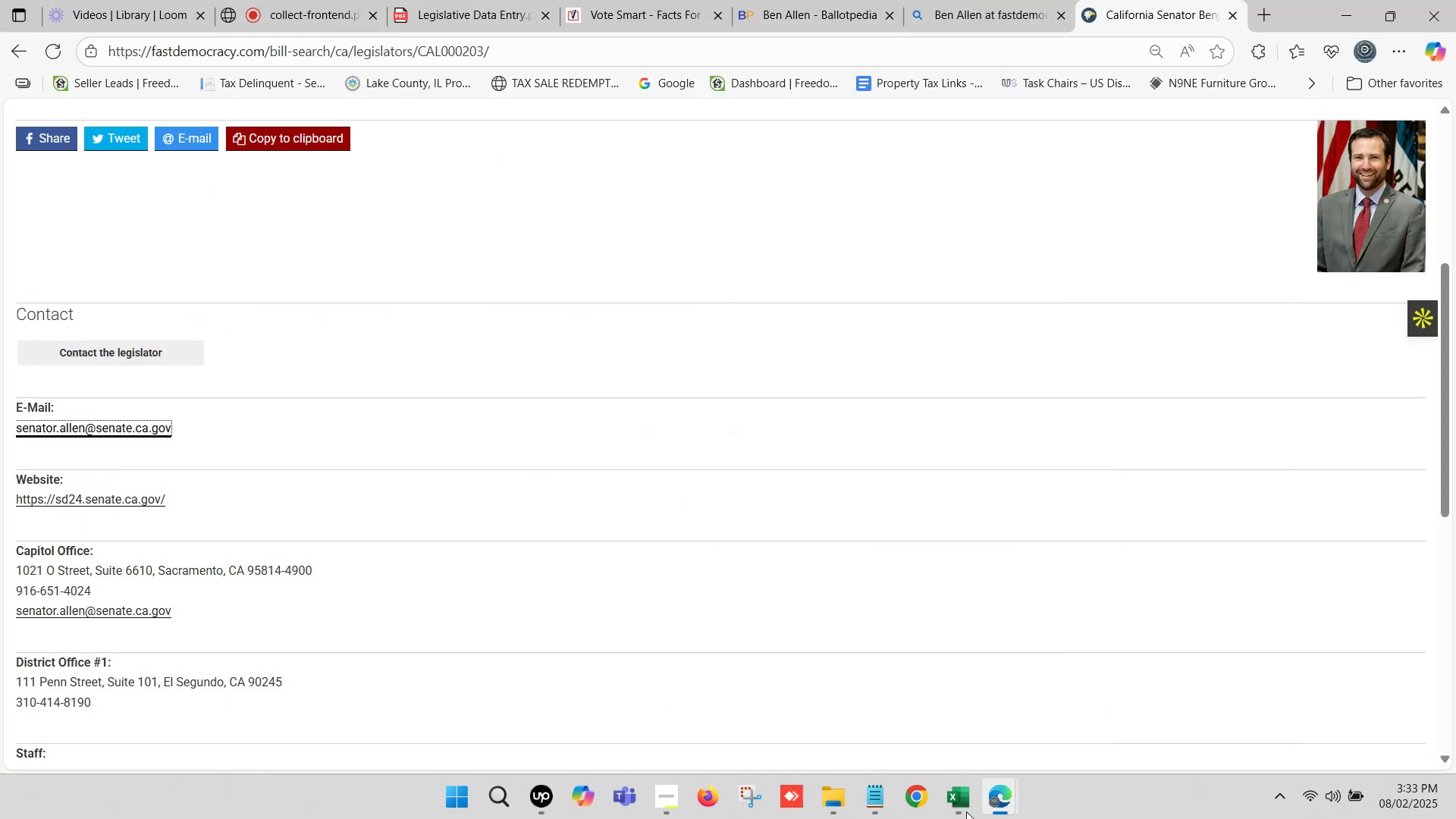 
scroll: coordinate [239, 557], scroll_direction: down, amount: 1.0
 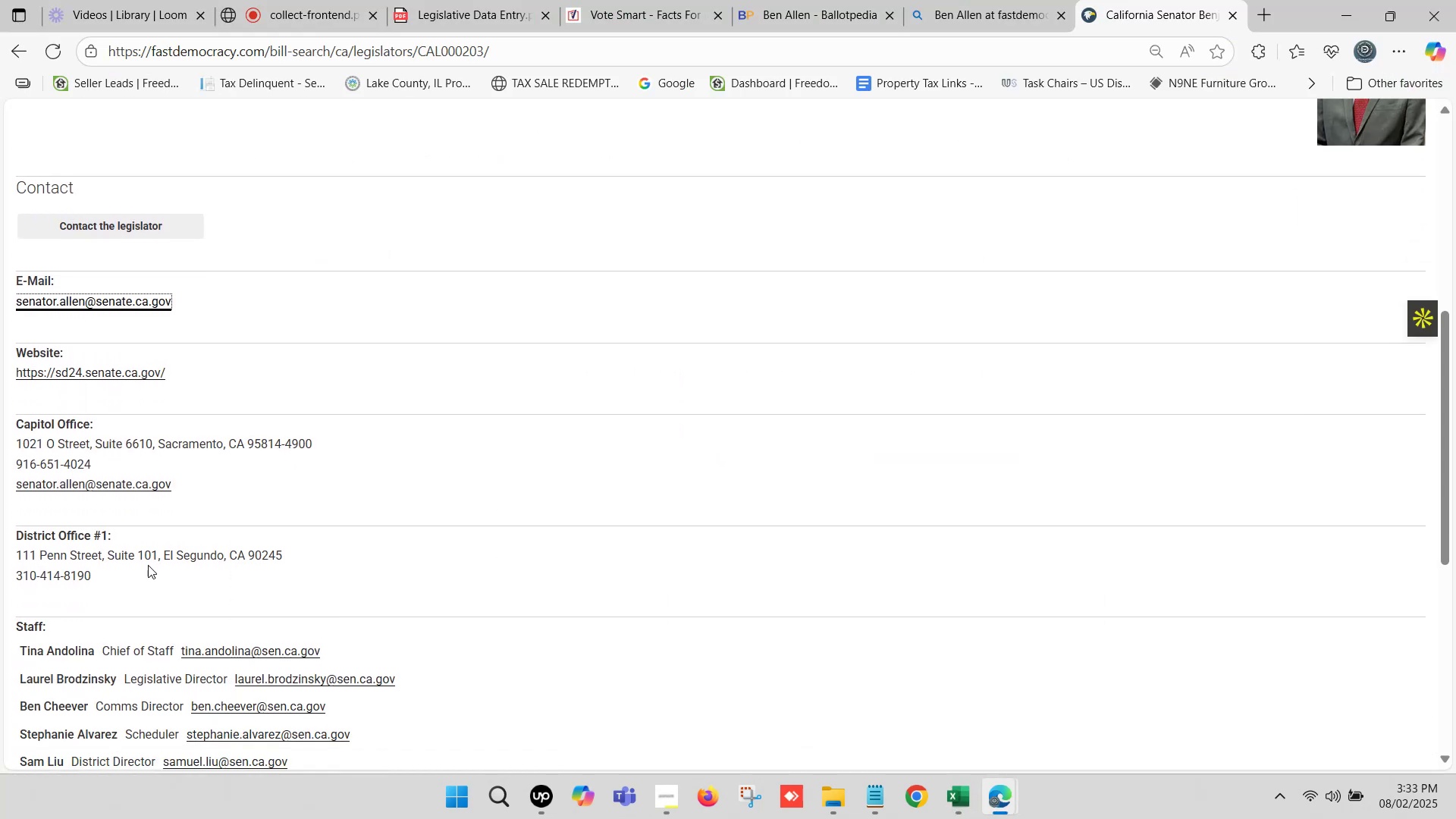 
left_click_drag(start_coordinate=[114, 576], to_coordinate=[0, 554])
 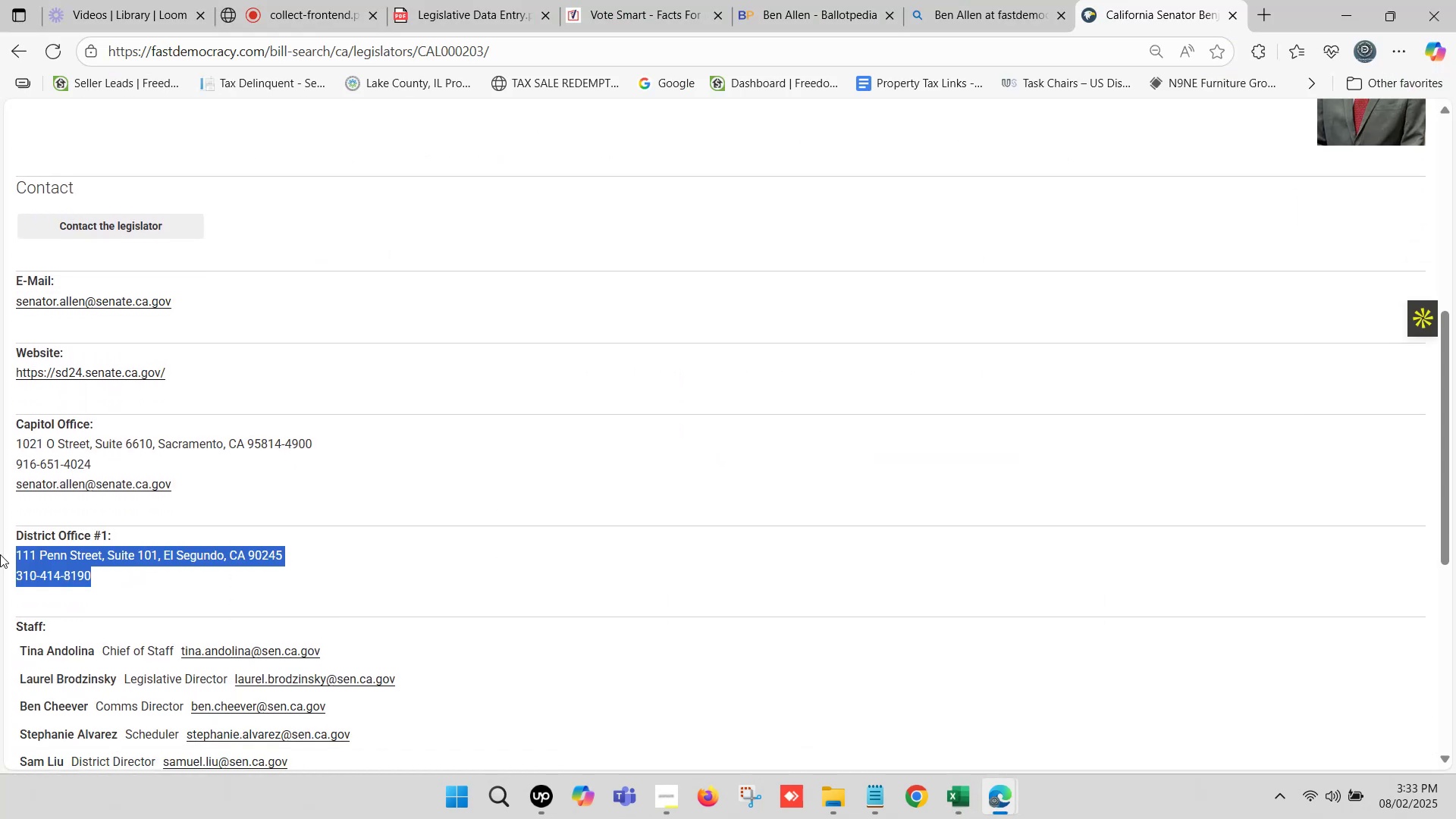 
key(Control+C)
 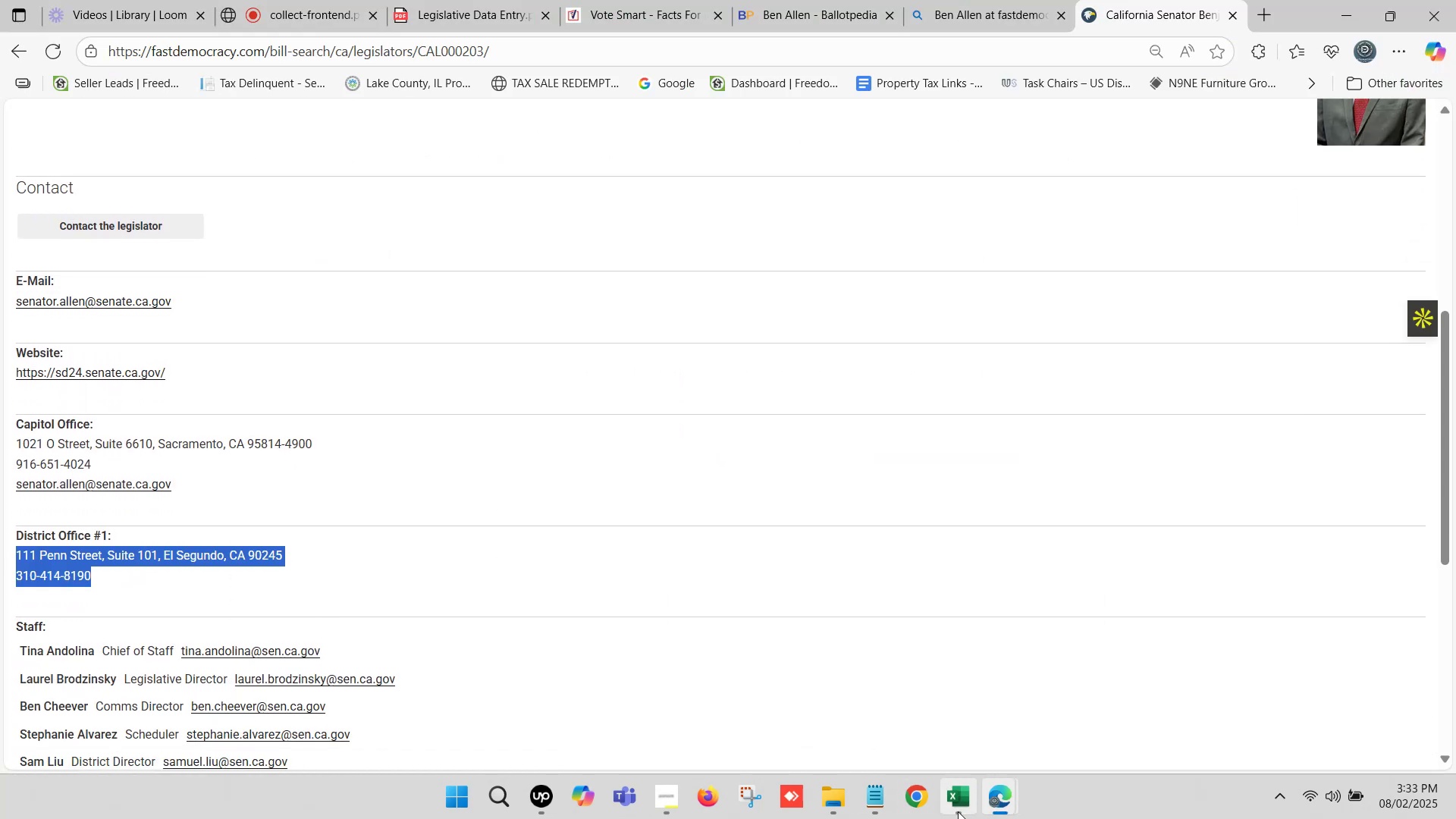 
left_click([971, 805])
 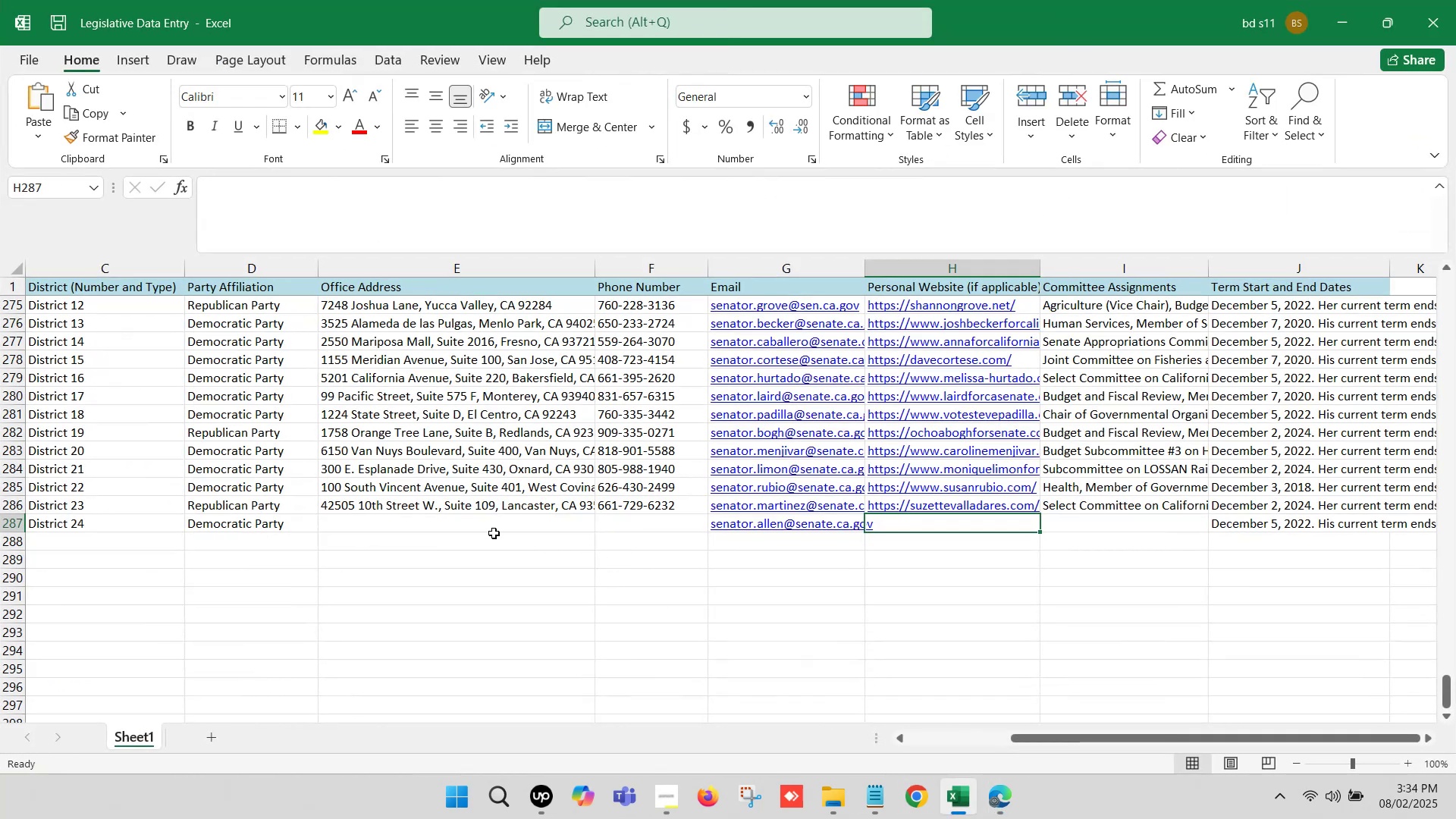 
left_click([494, 523])
 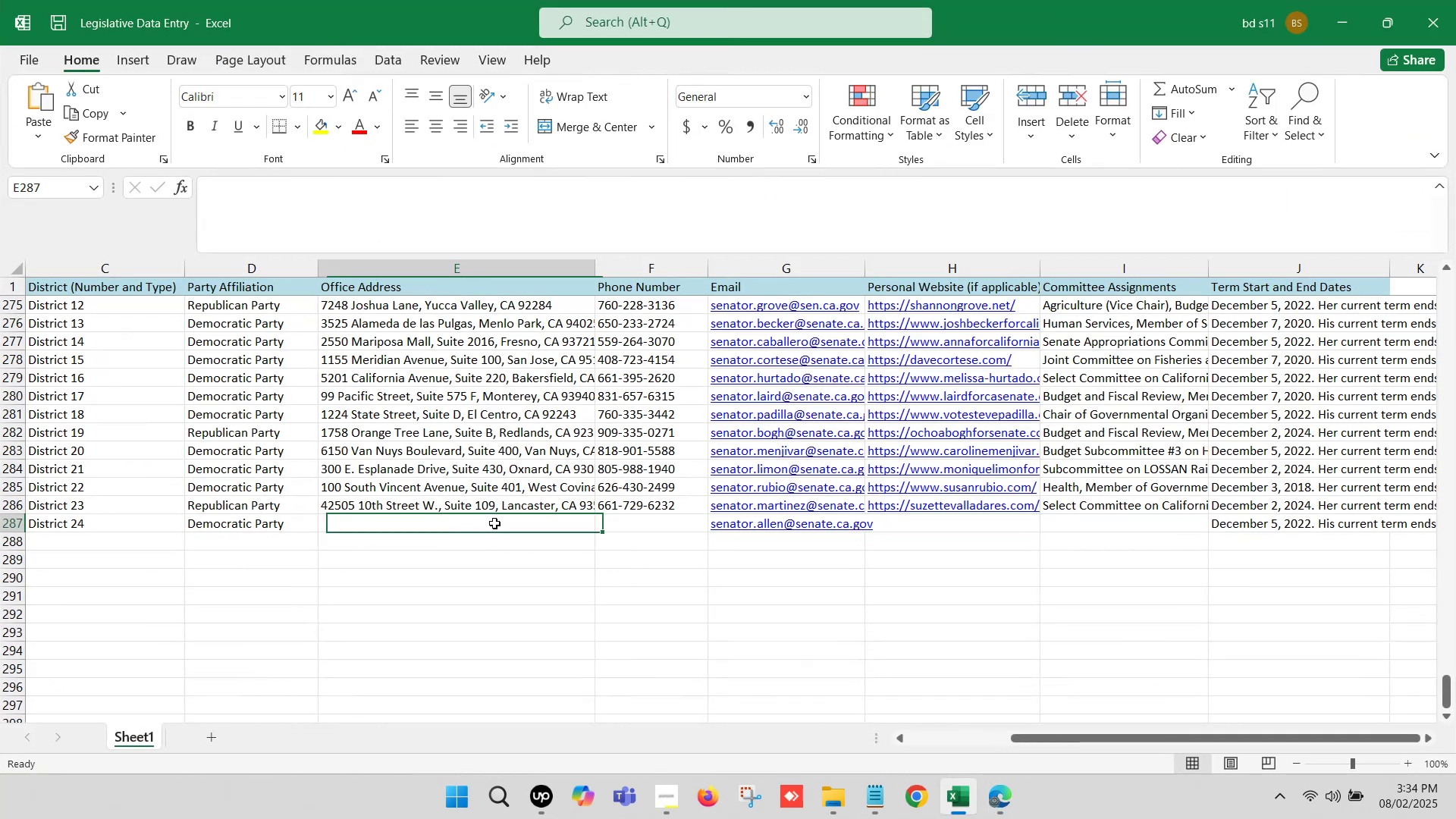 
double_click([494, 523])
 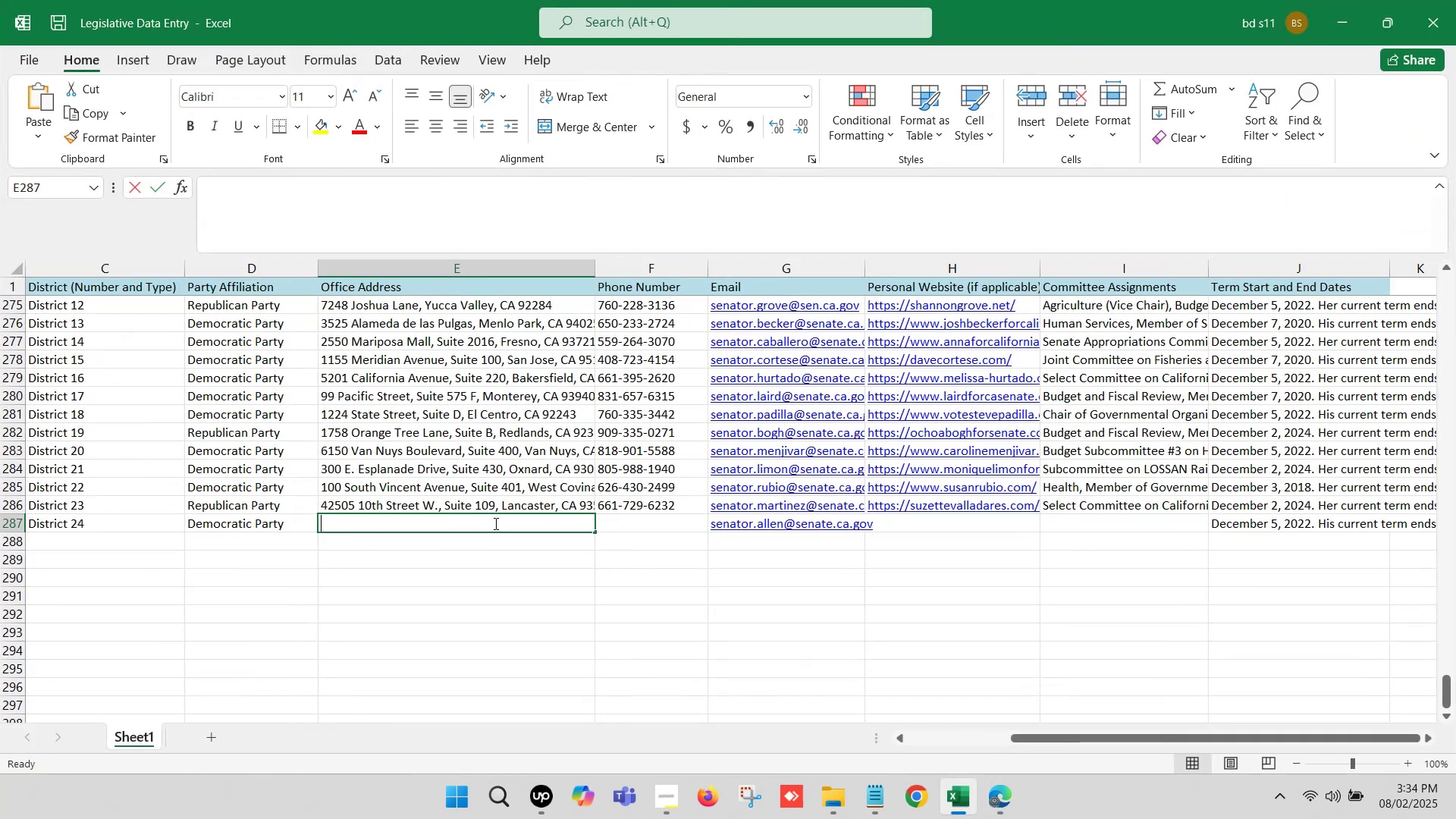 
key(Control+V)
 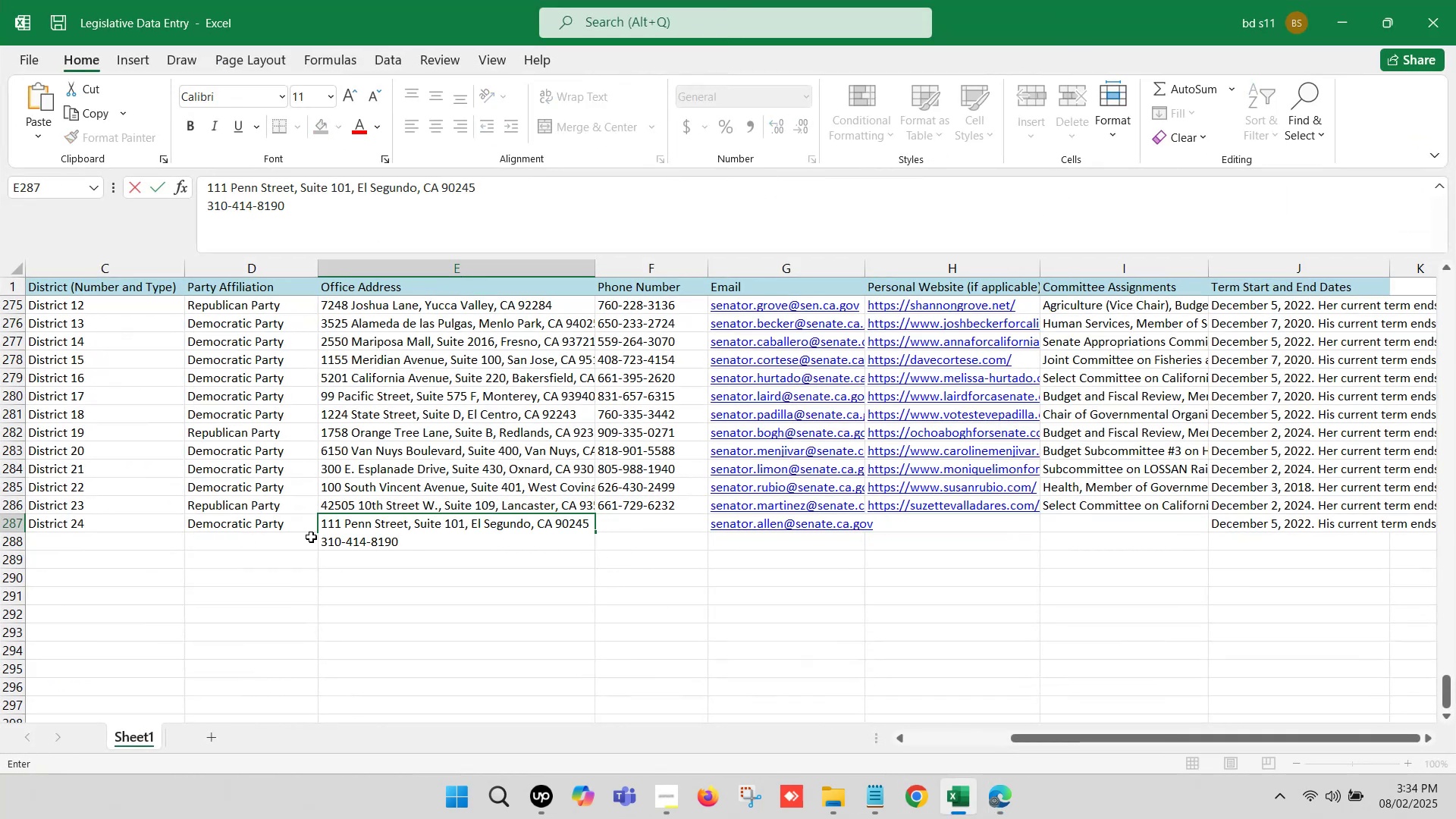 
left_click_drag(start_coordinate=[432, 548], to_coordinate=[289, 551])
 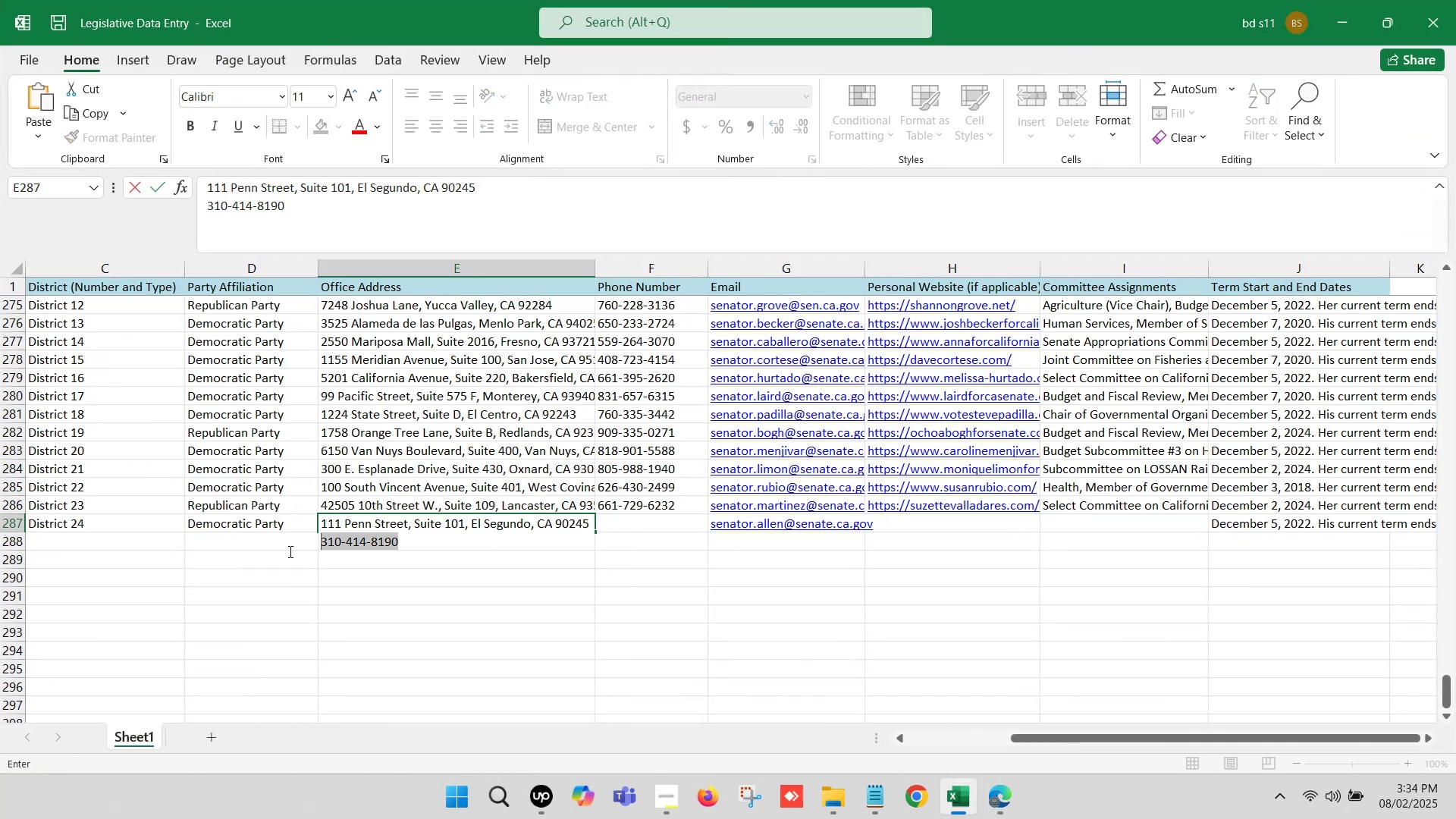 
key(Control+ControlLeft)
 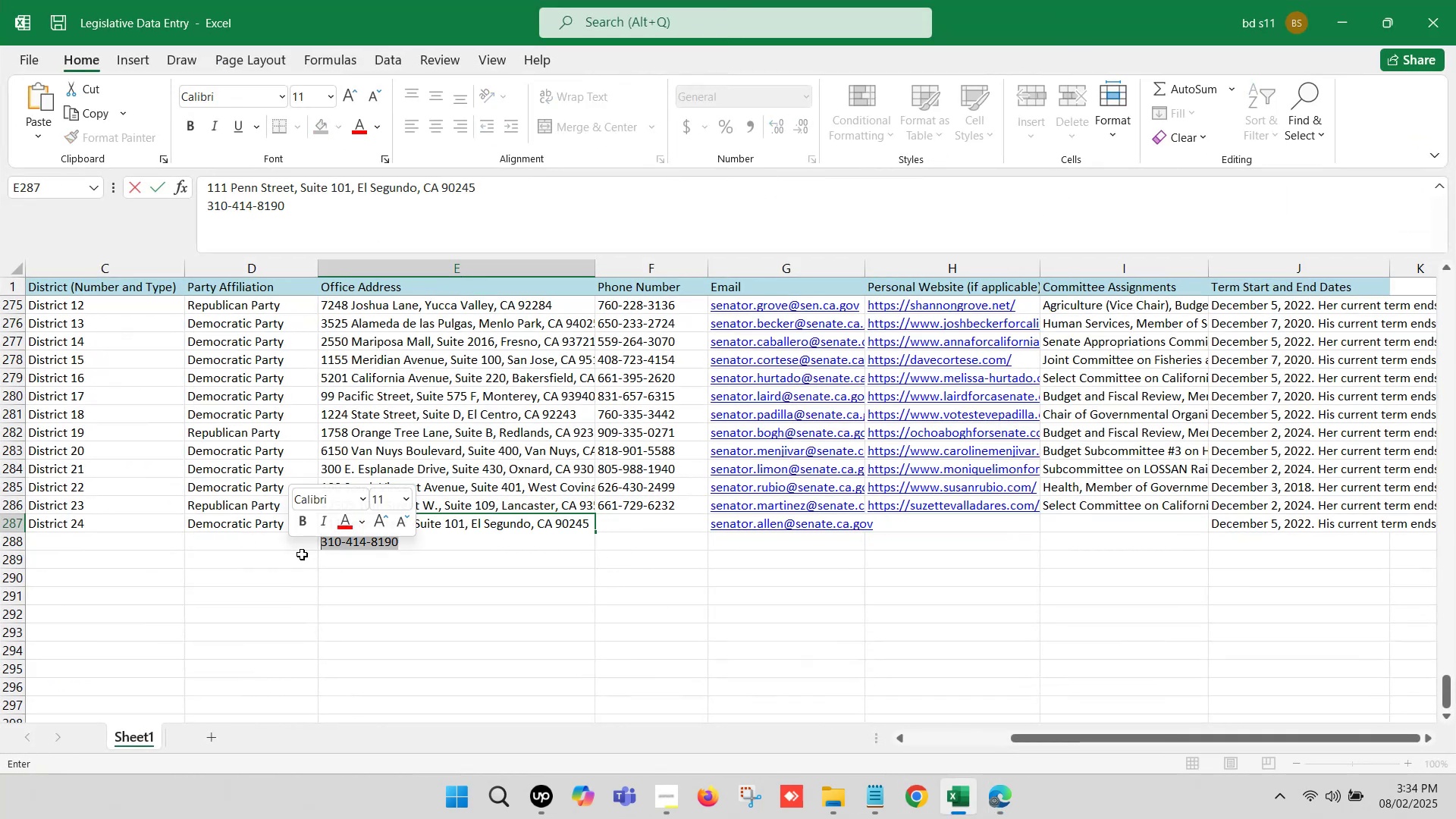 
key(Control+X)
 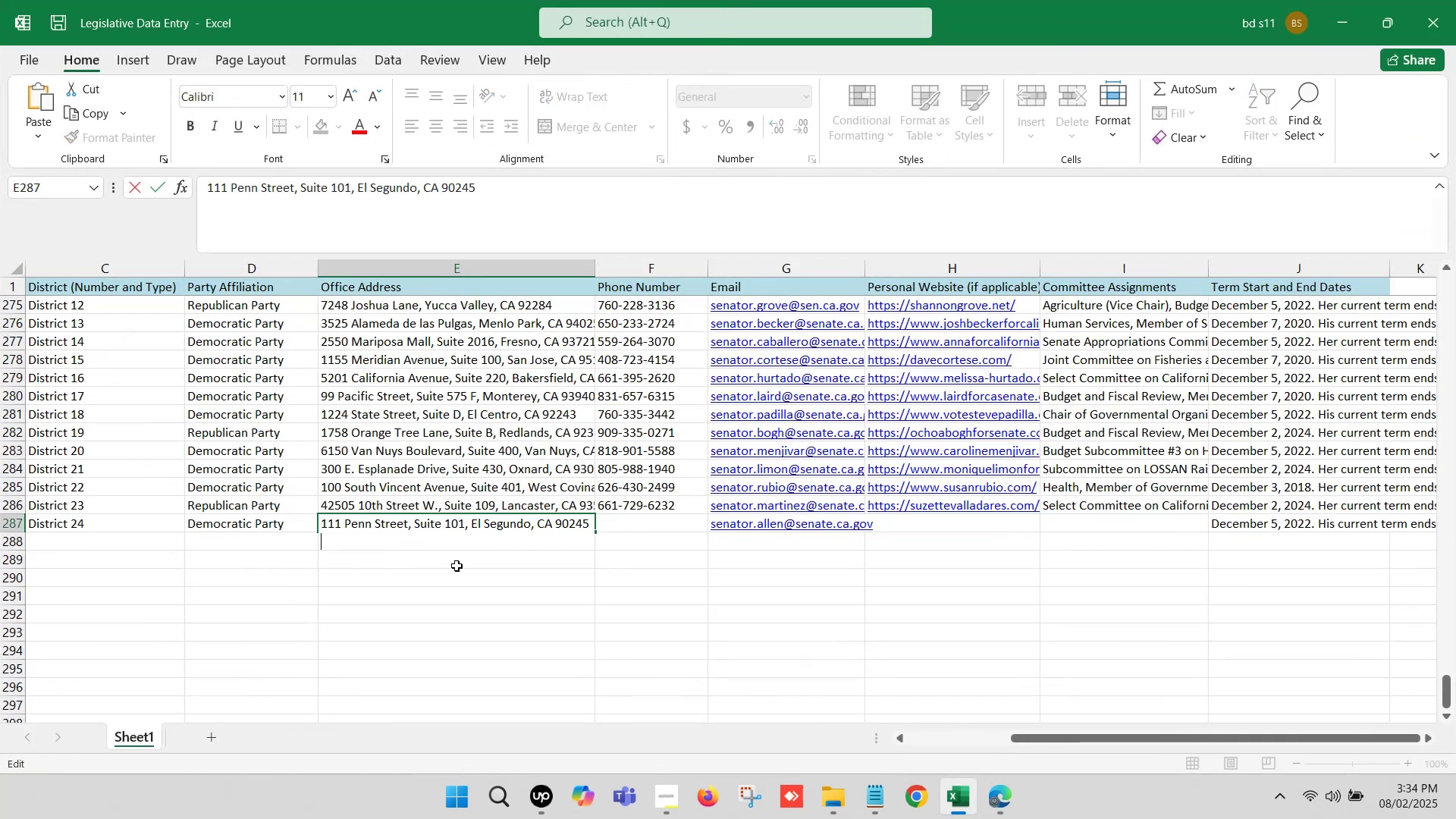 
key(Backspace)
 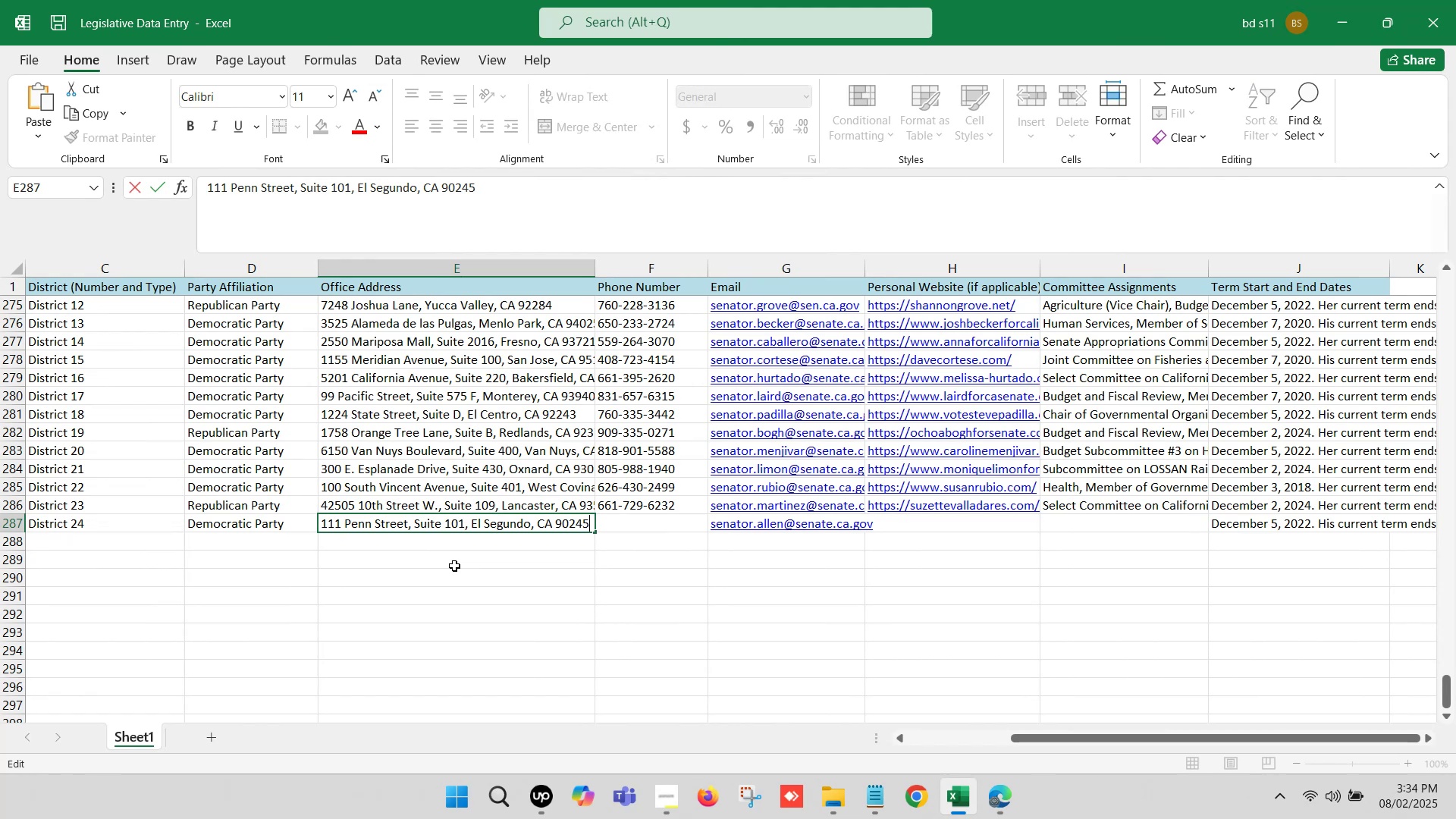 
left_click([454, 566])
 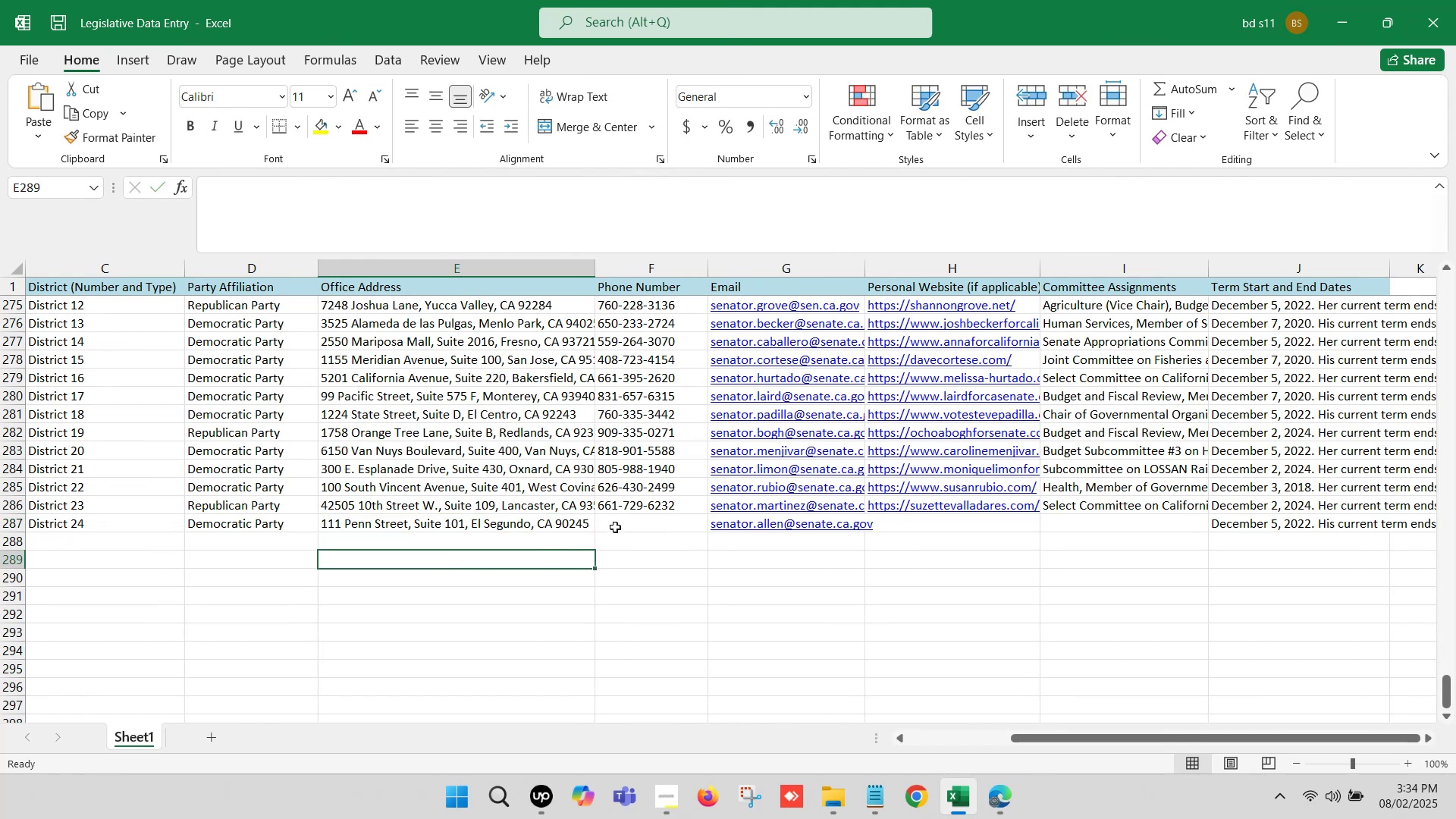 
left_click([617, 525])
 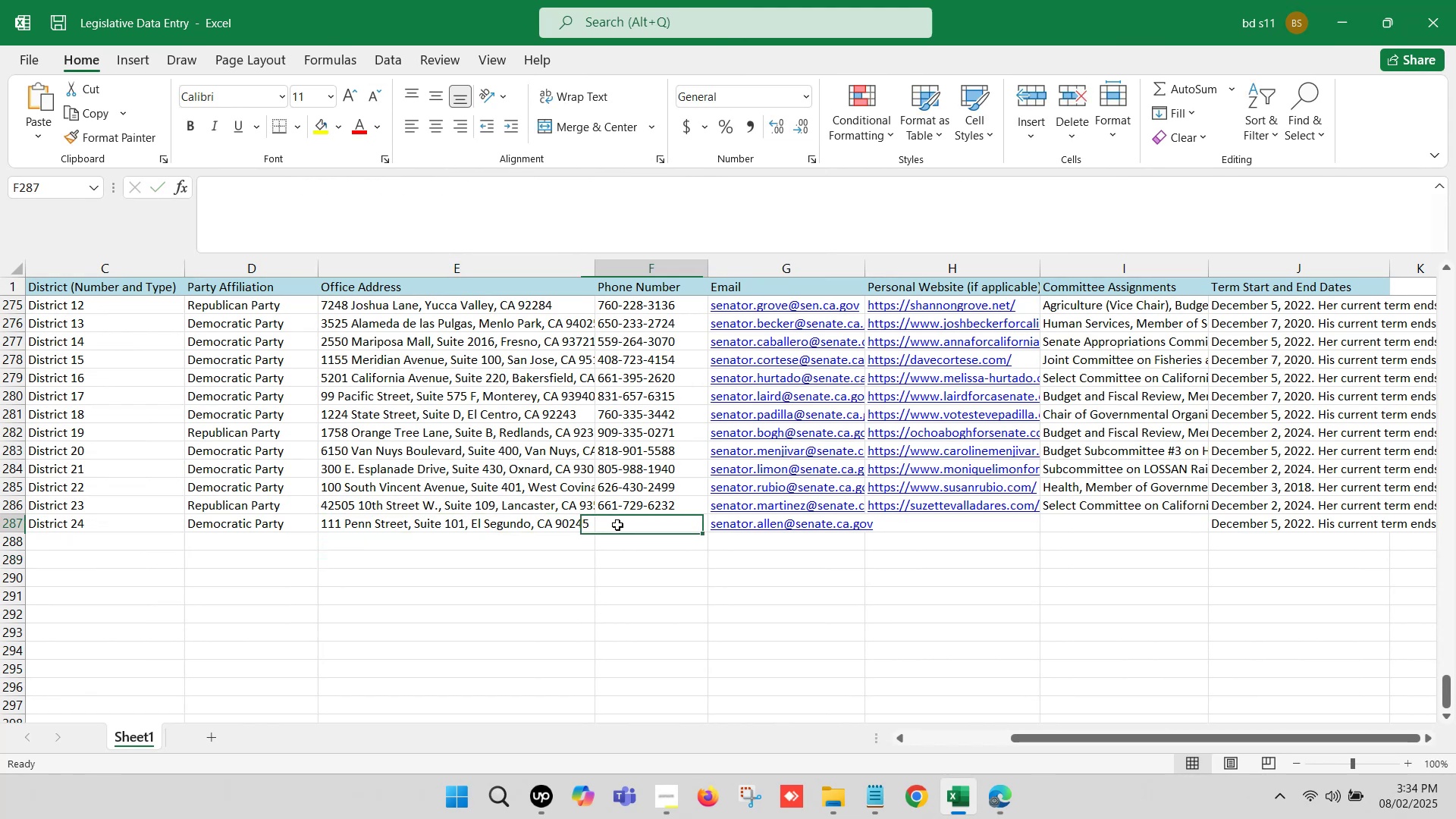 
double_click([617, 525])
 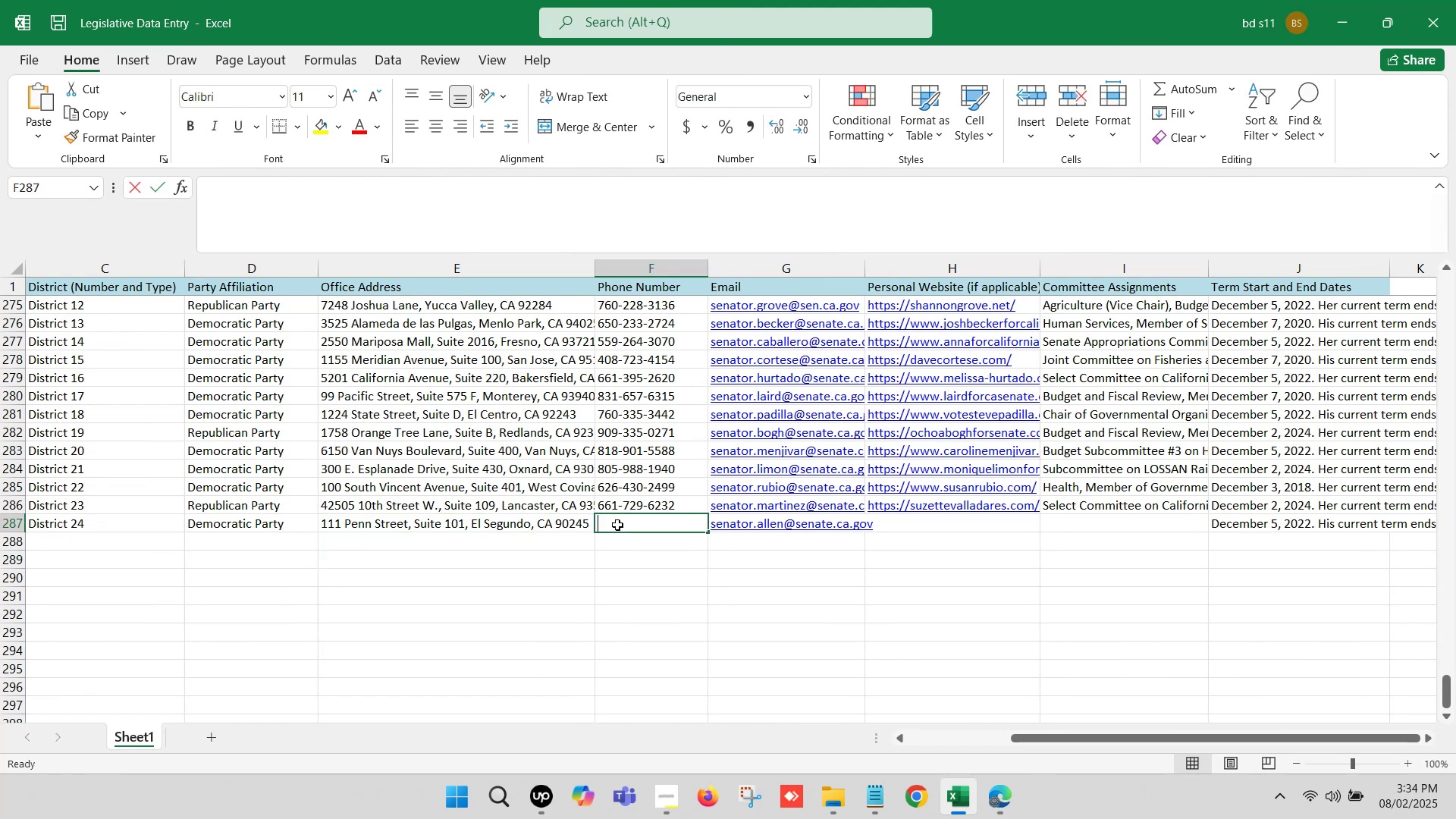 
key(Control+V)
 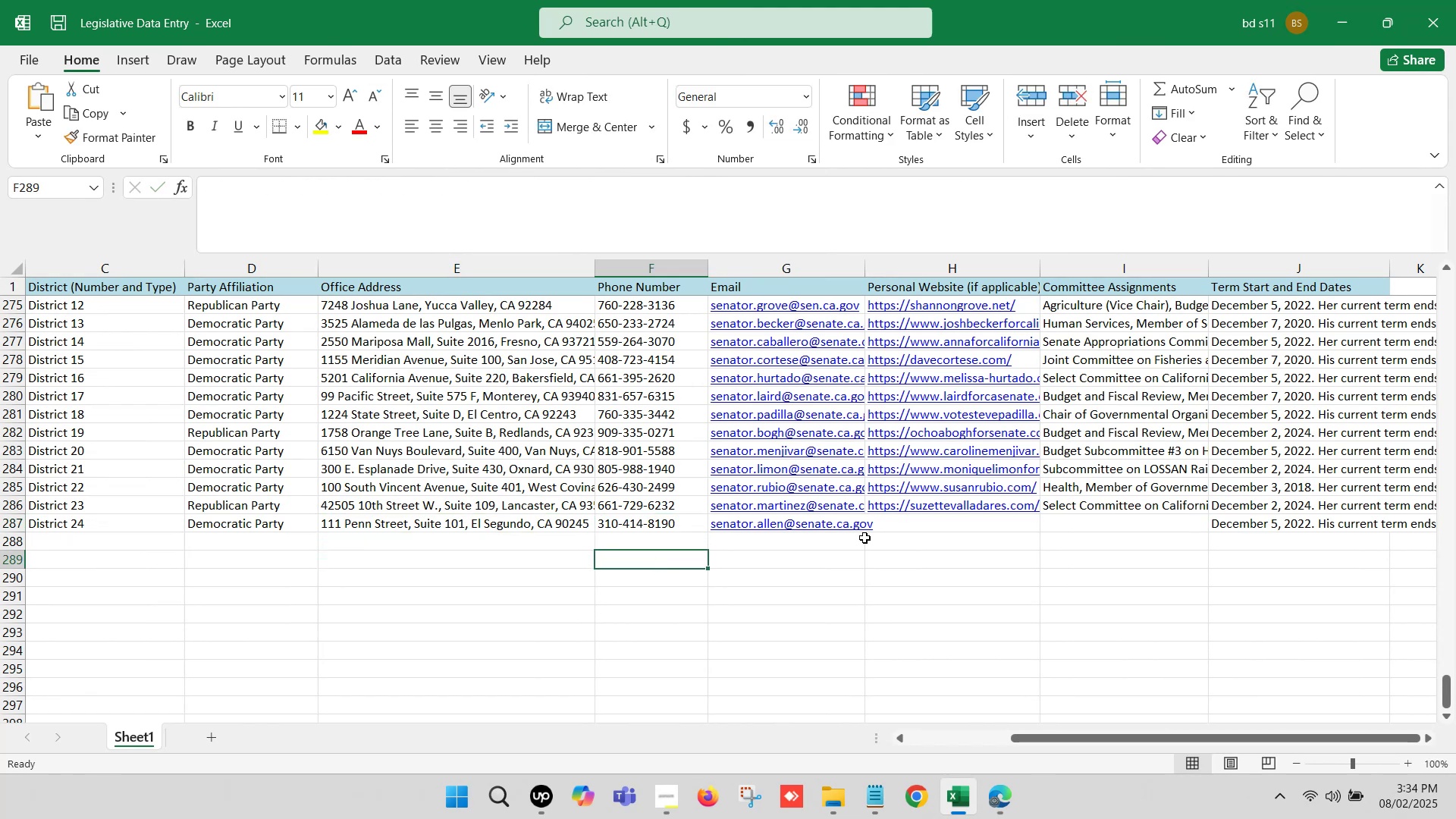 
left_click([930, 514])
 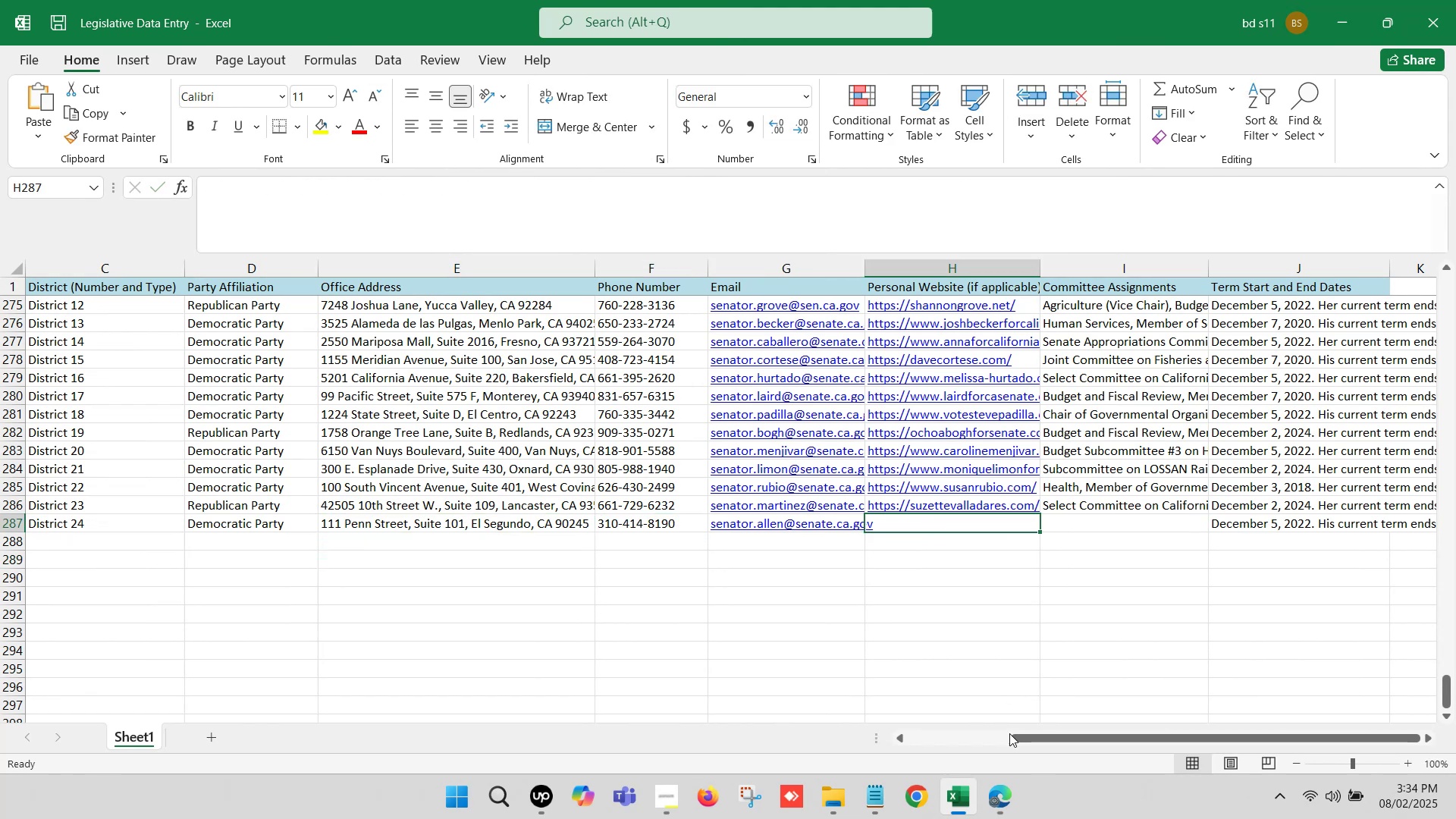 
left_click([1003, 792])
 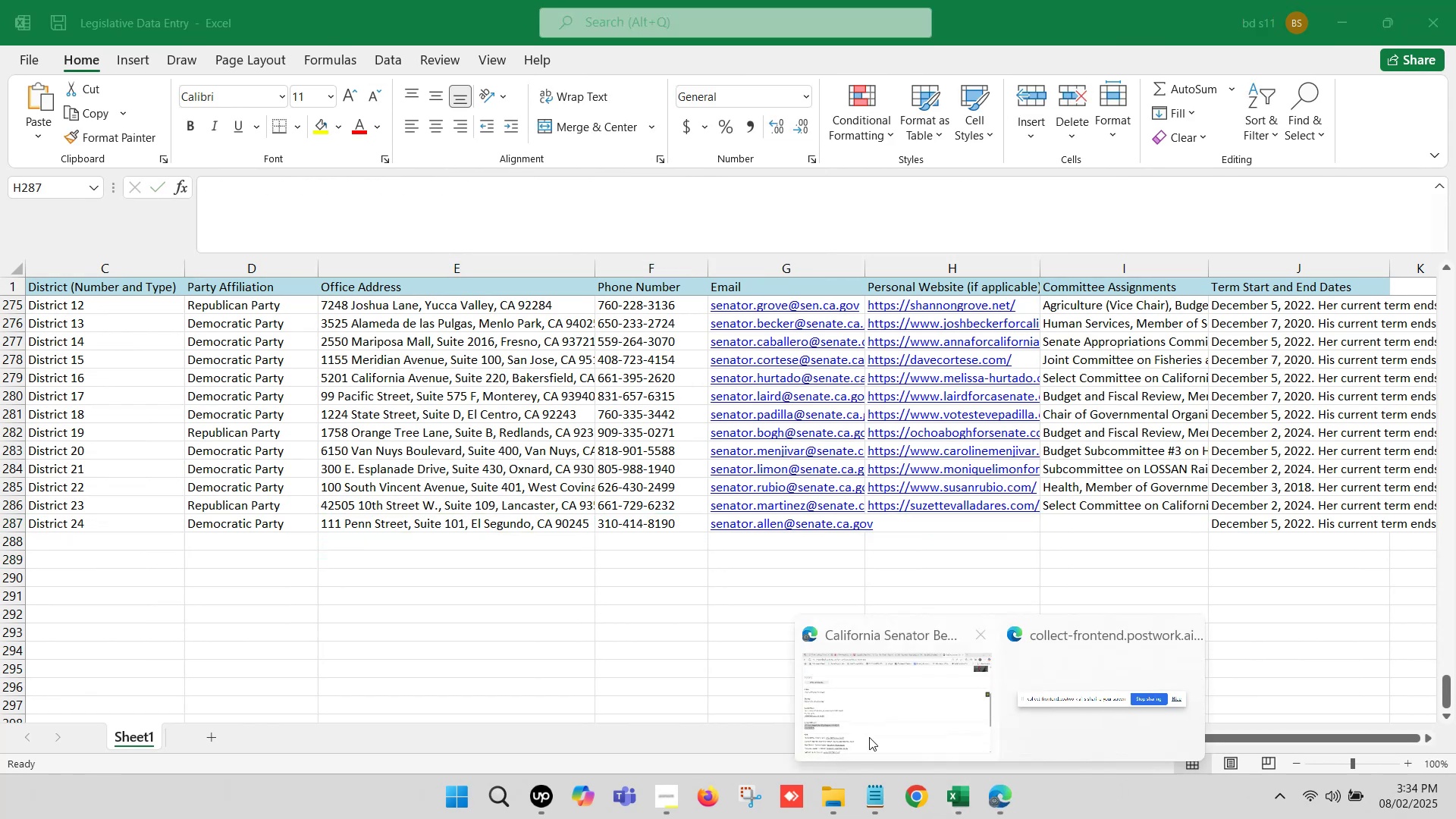 
left_click([851, 715])
 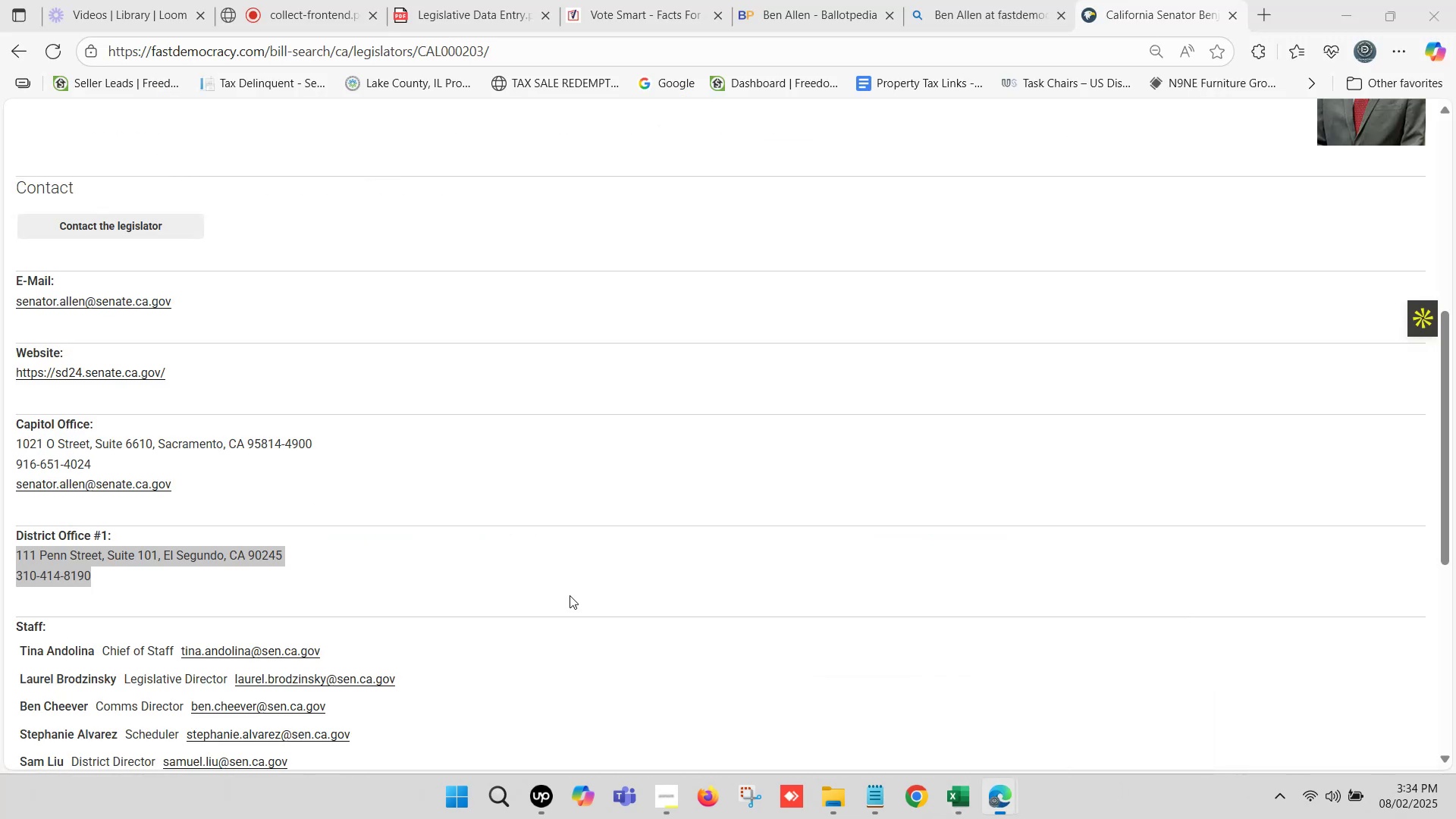 
scroll: coordinate [362, 532], scroll_direction: down, amount: 4.0
 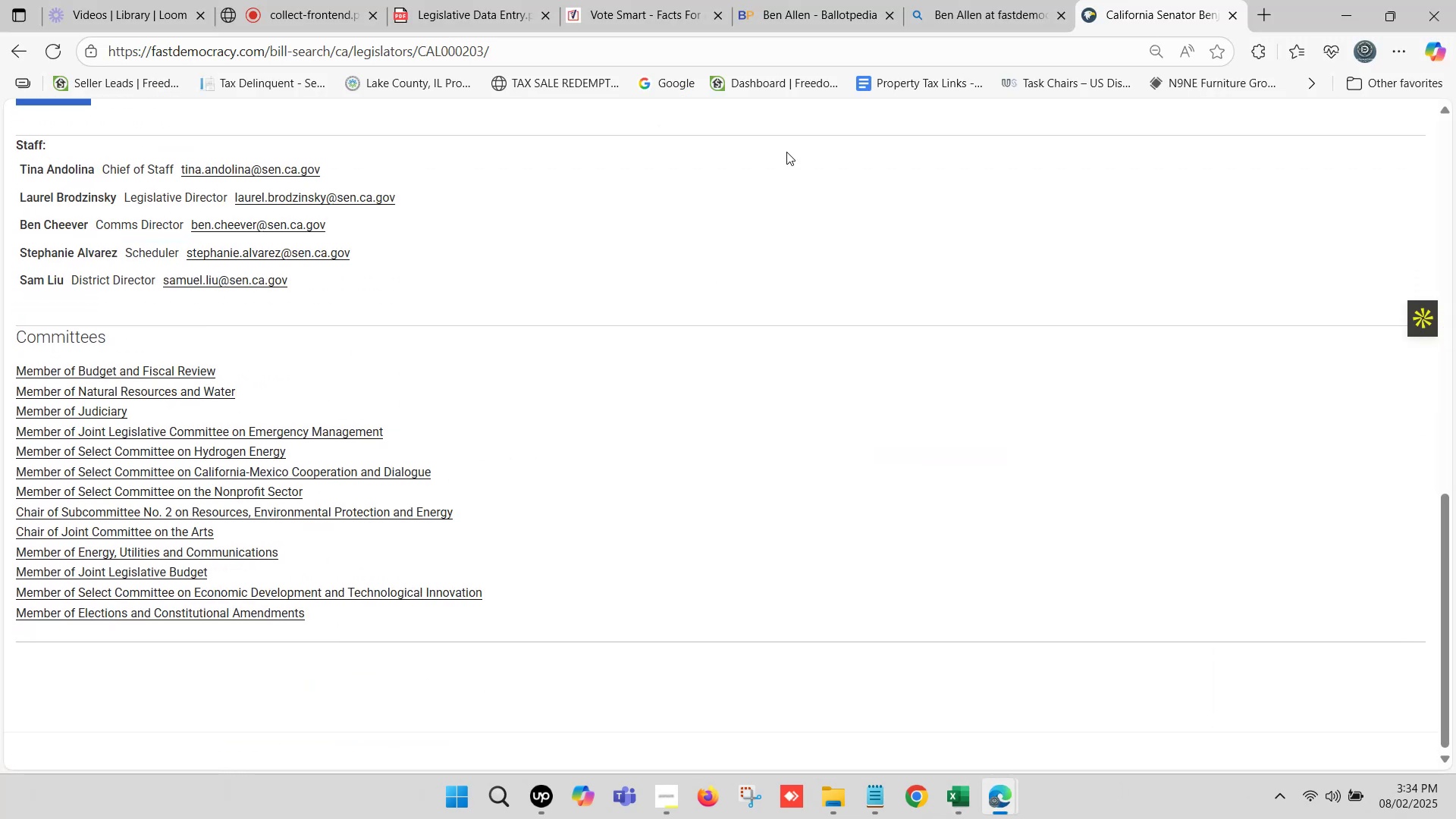 
left_click([845, 0])
 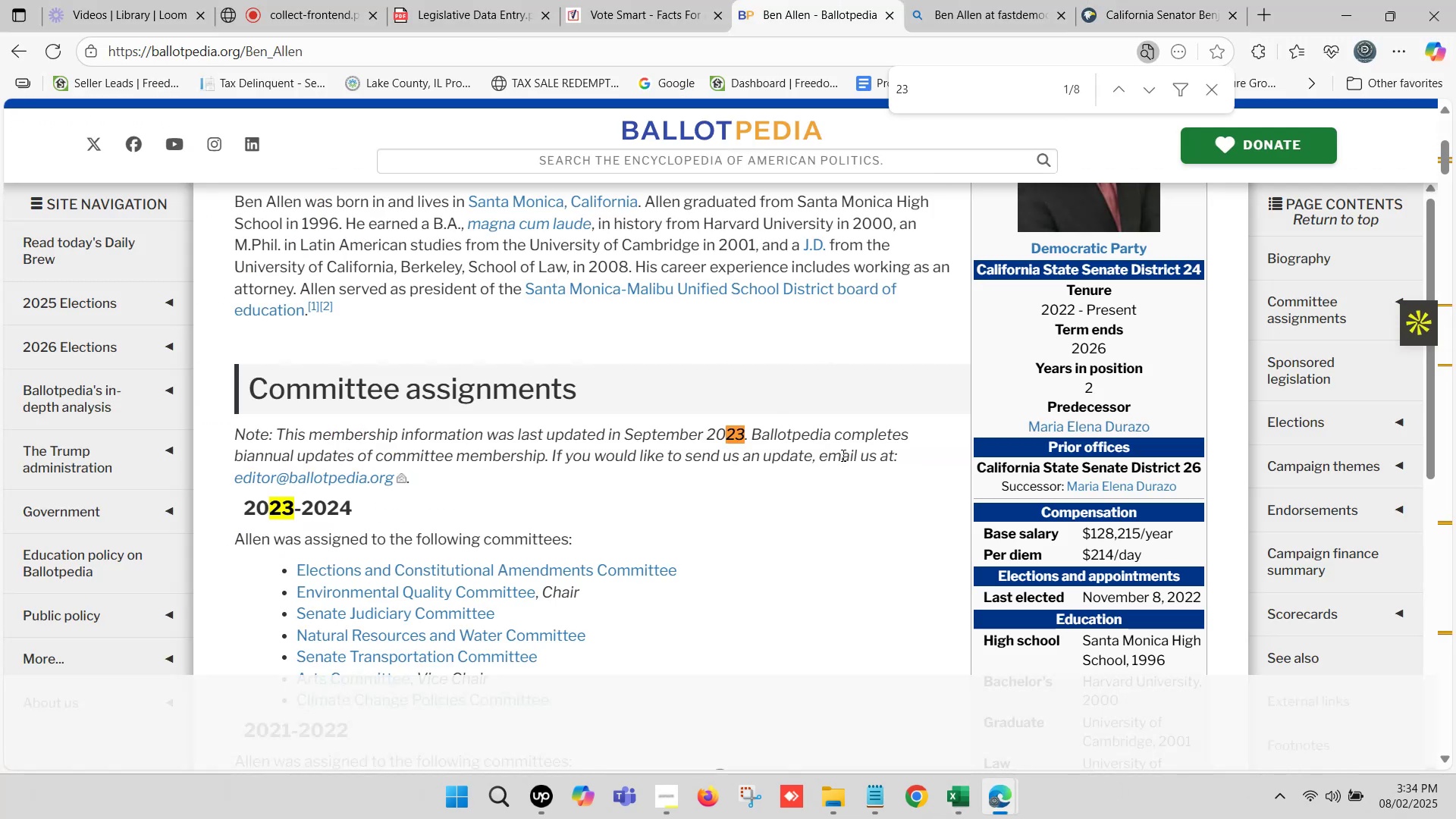 
scroll: coordinate [1116, 479], scroll_direction: down, amount: 5.0
 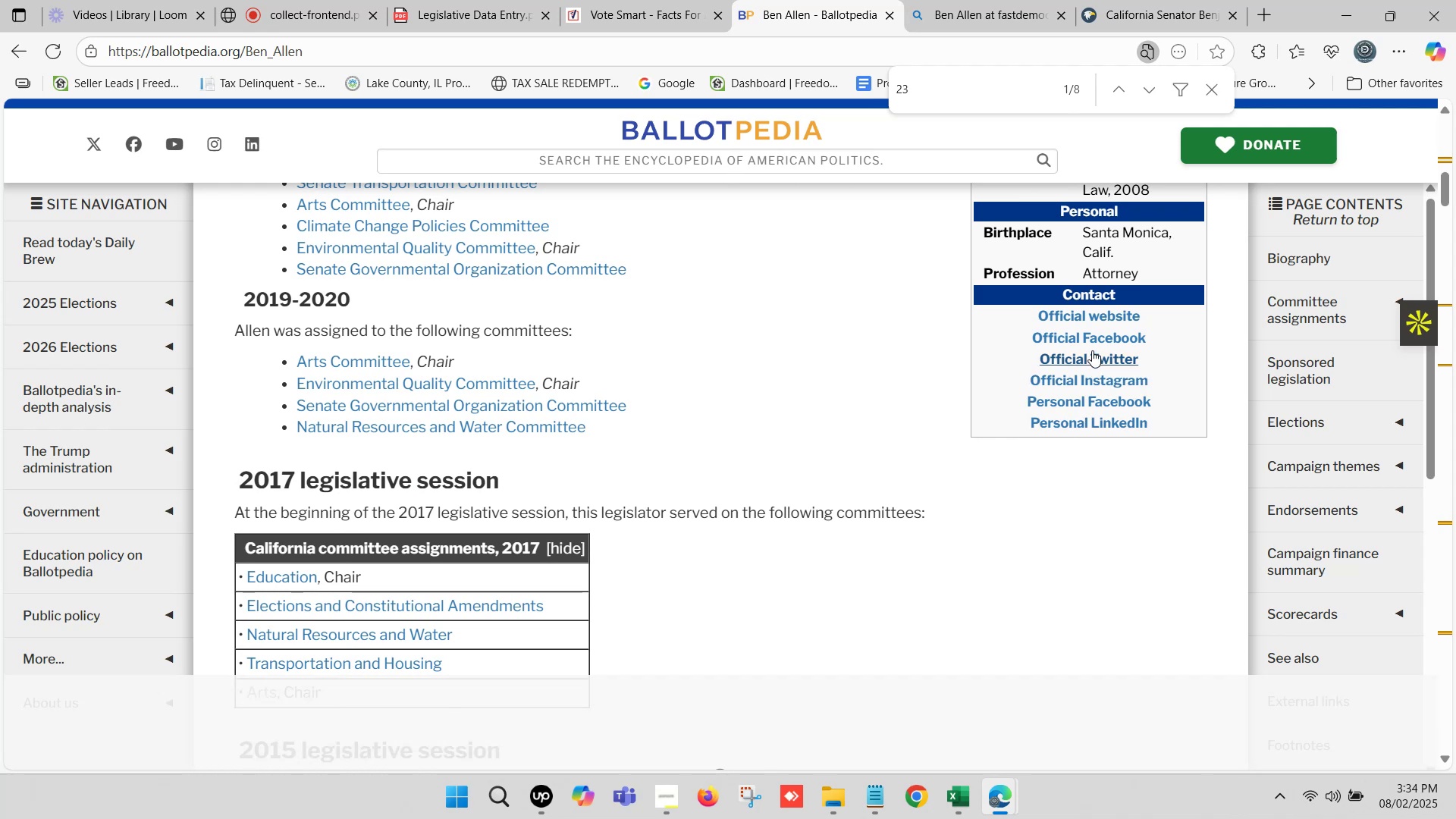 
hold_key(key=ControlLeft, duration=1.52)
 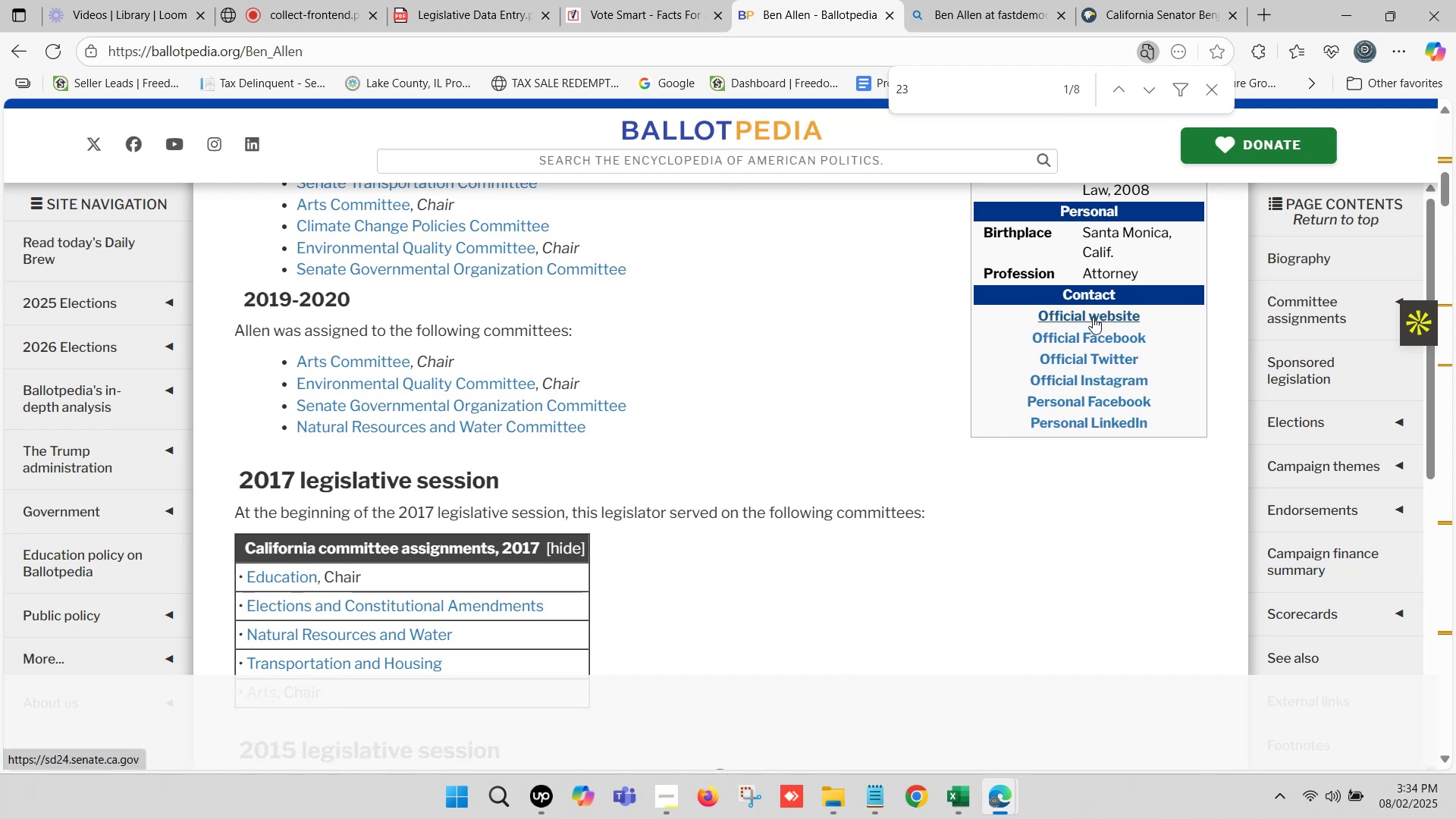 
hold_key(key=ControlLeft, duration=1.53)
 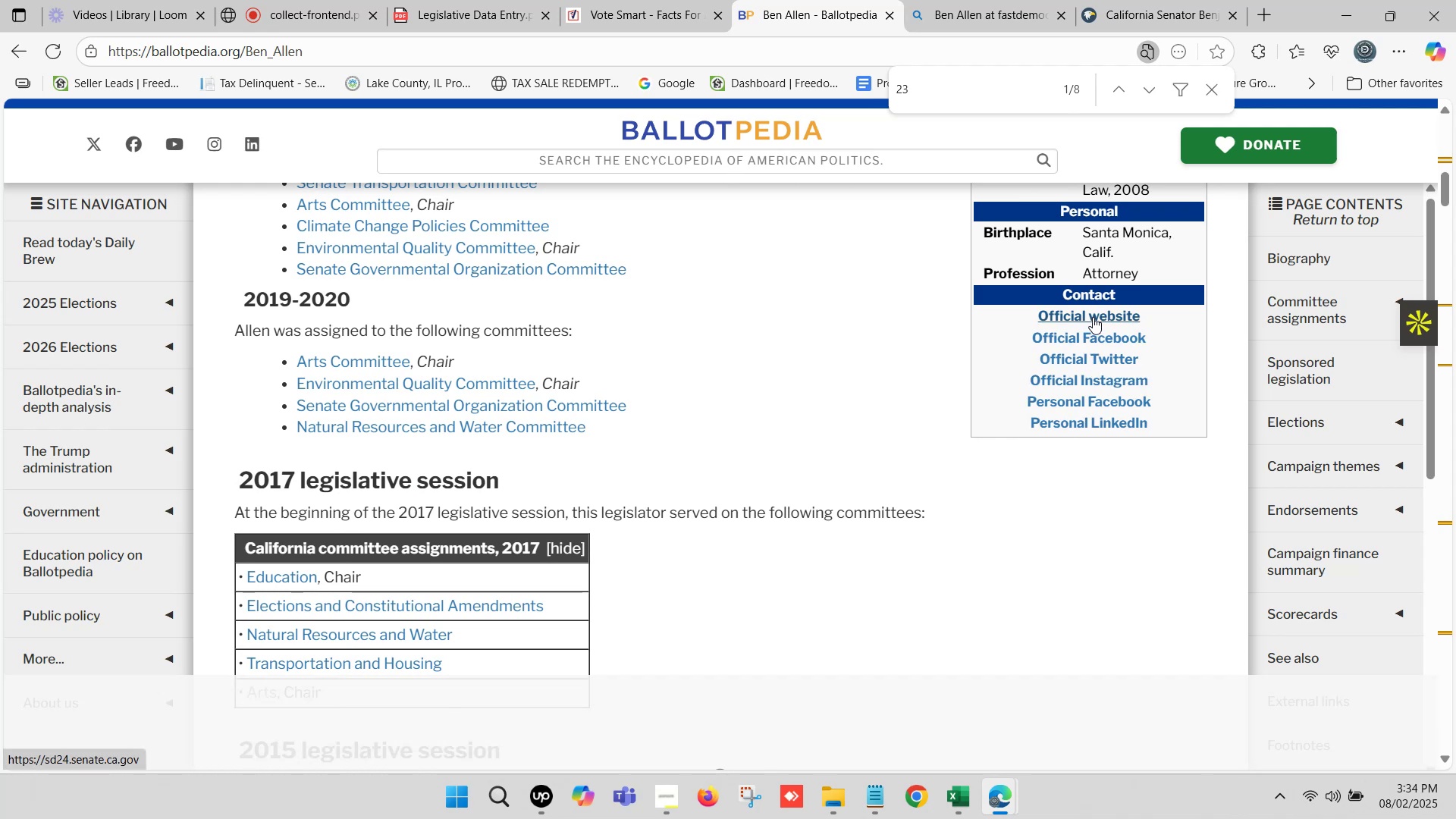 
hold_key(key=ControlLeft, duration=0.94)
left_click([1093, 317])
 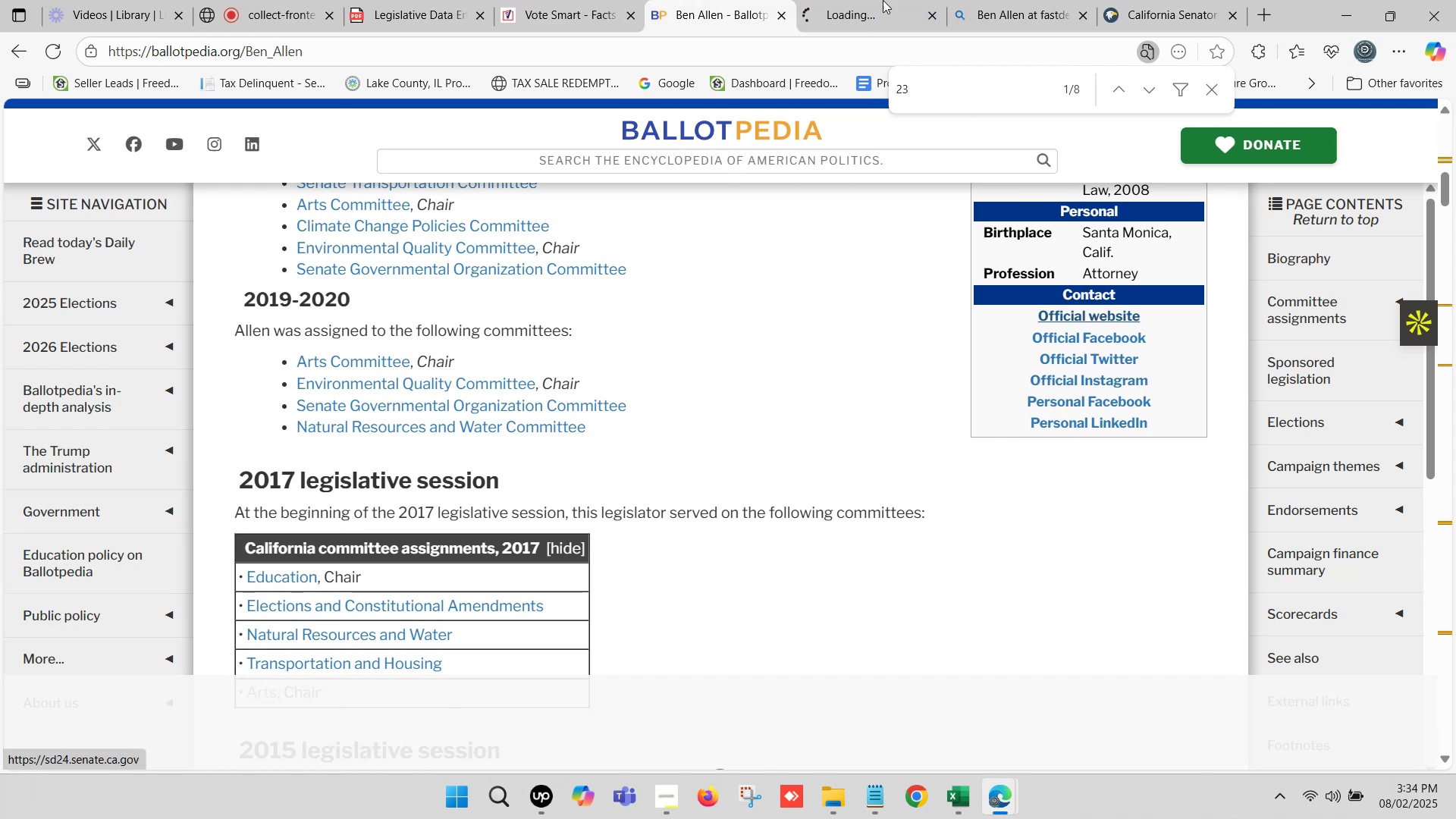 
double_click([881, 0])
 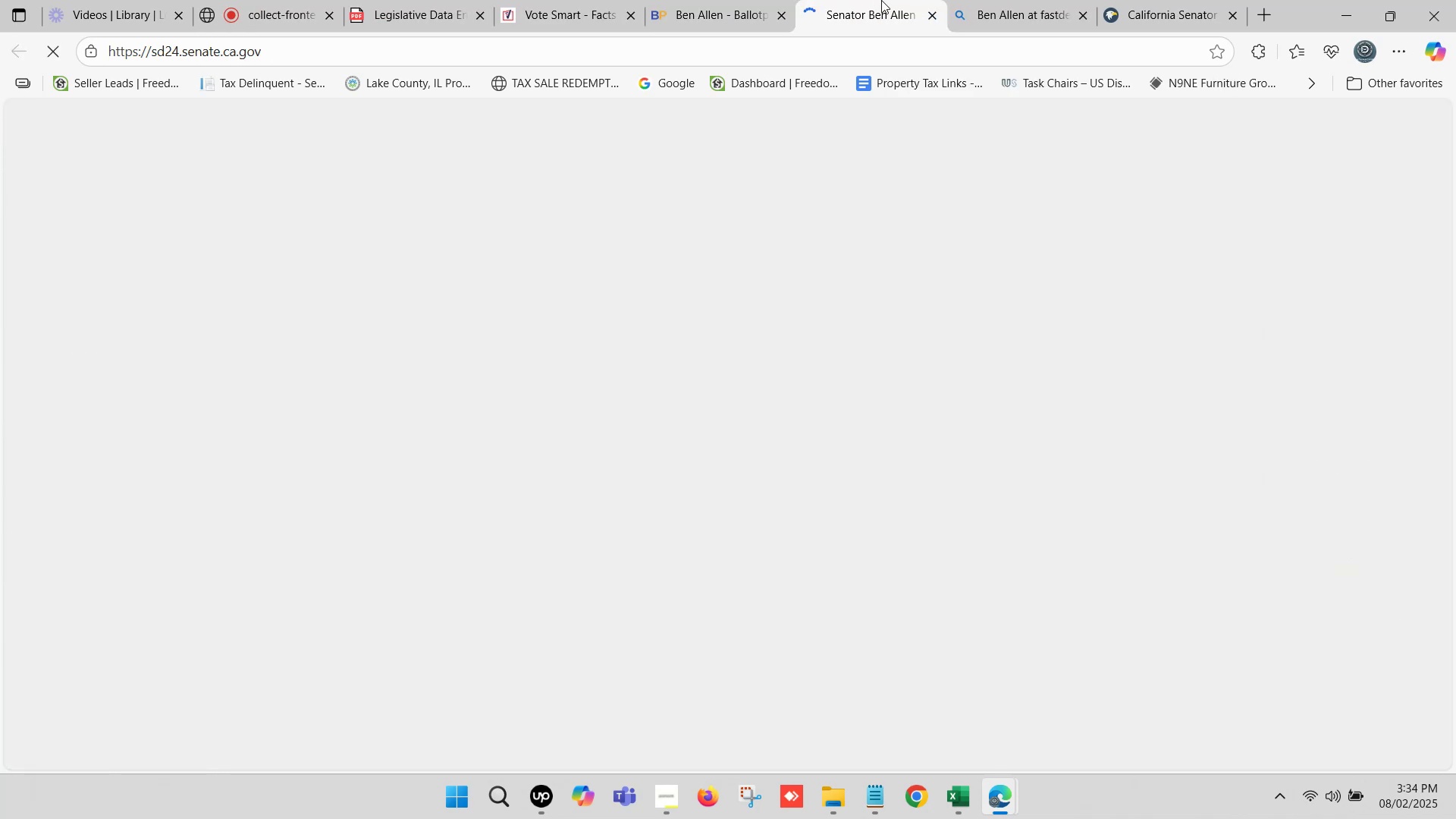 
triple_click([881, 0])
 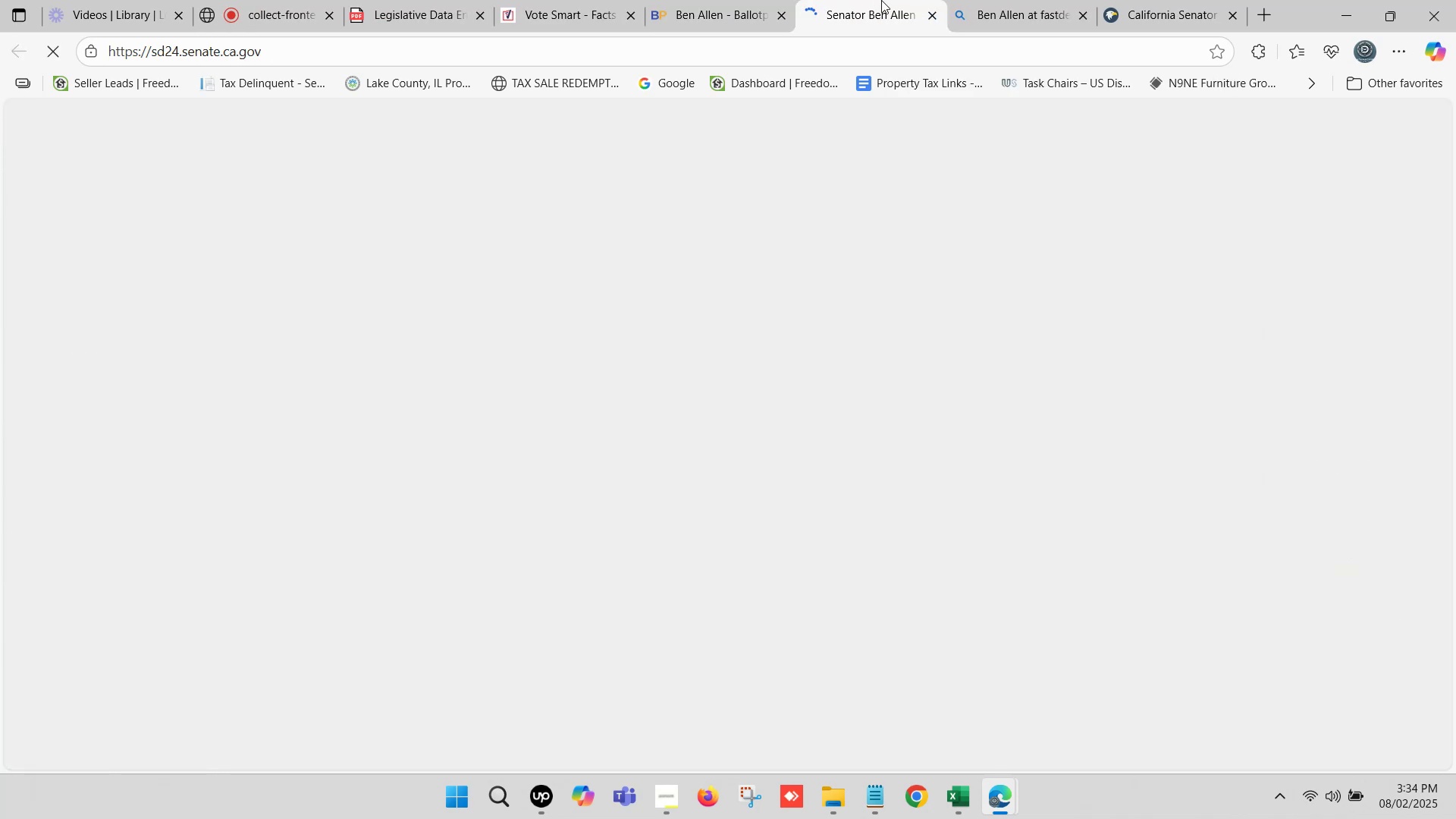 
triple_click([881, 0])
 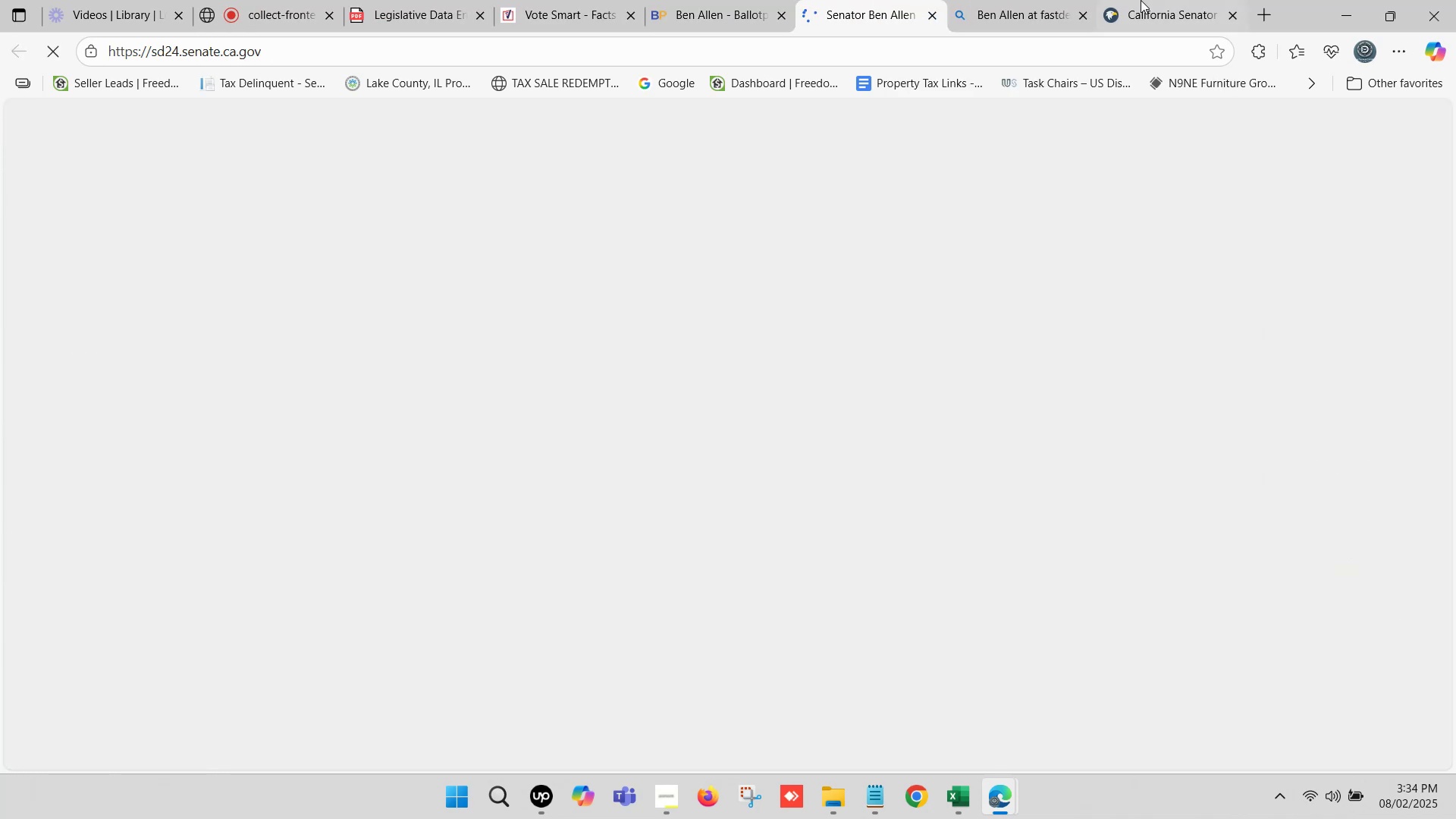 
left_click([1180, 0])
 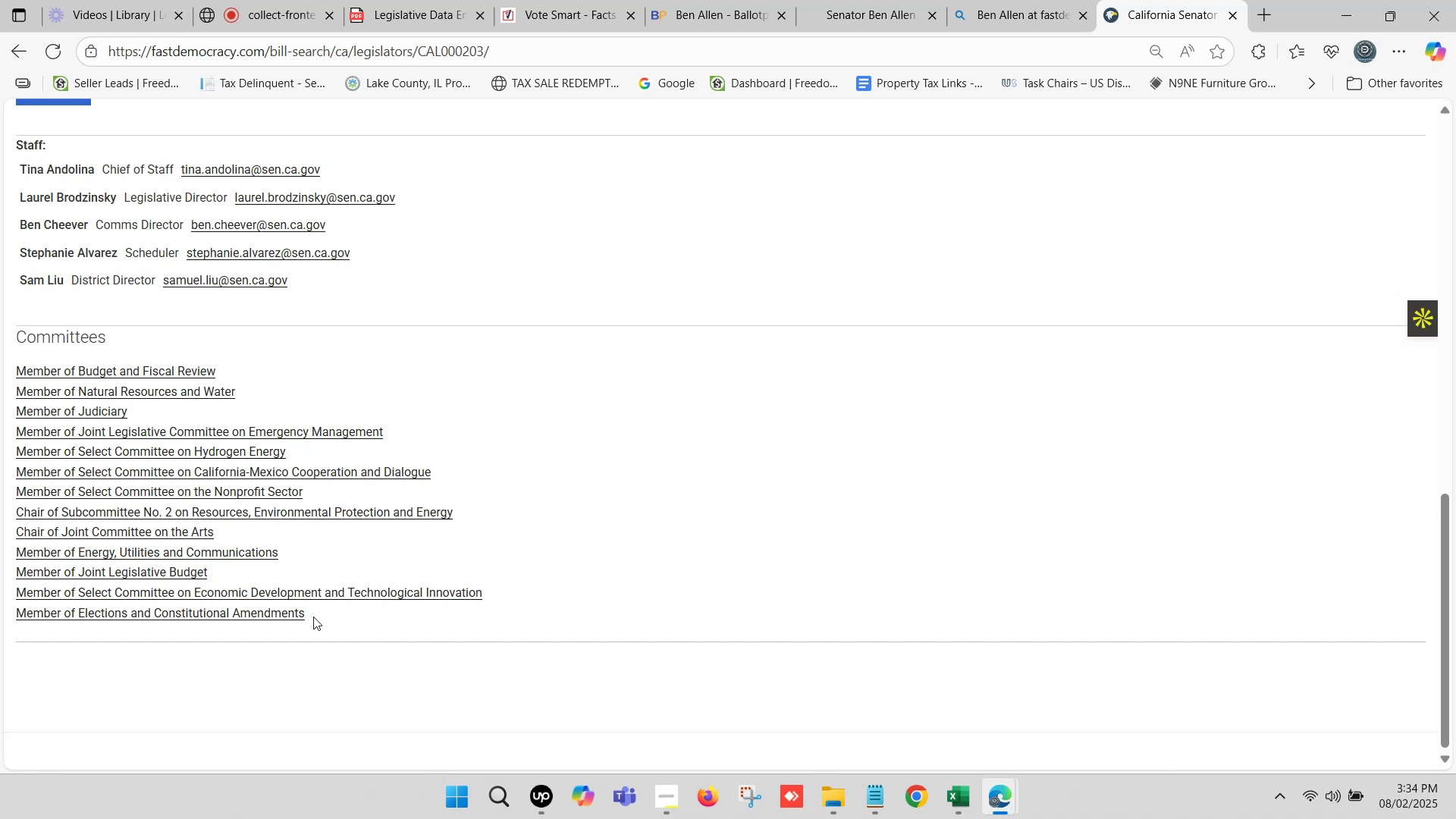 
left_click_drag(start_coordinate=[313, 617], to_coordinate=[80, 374])
 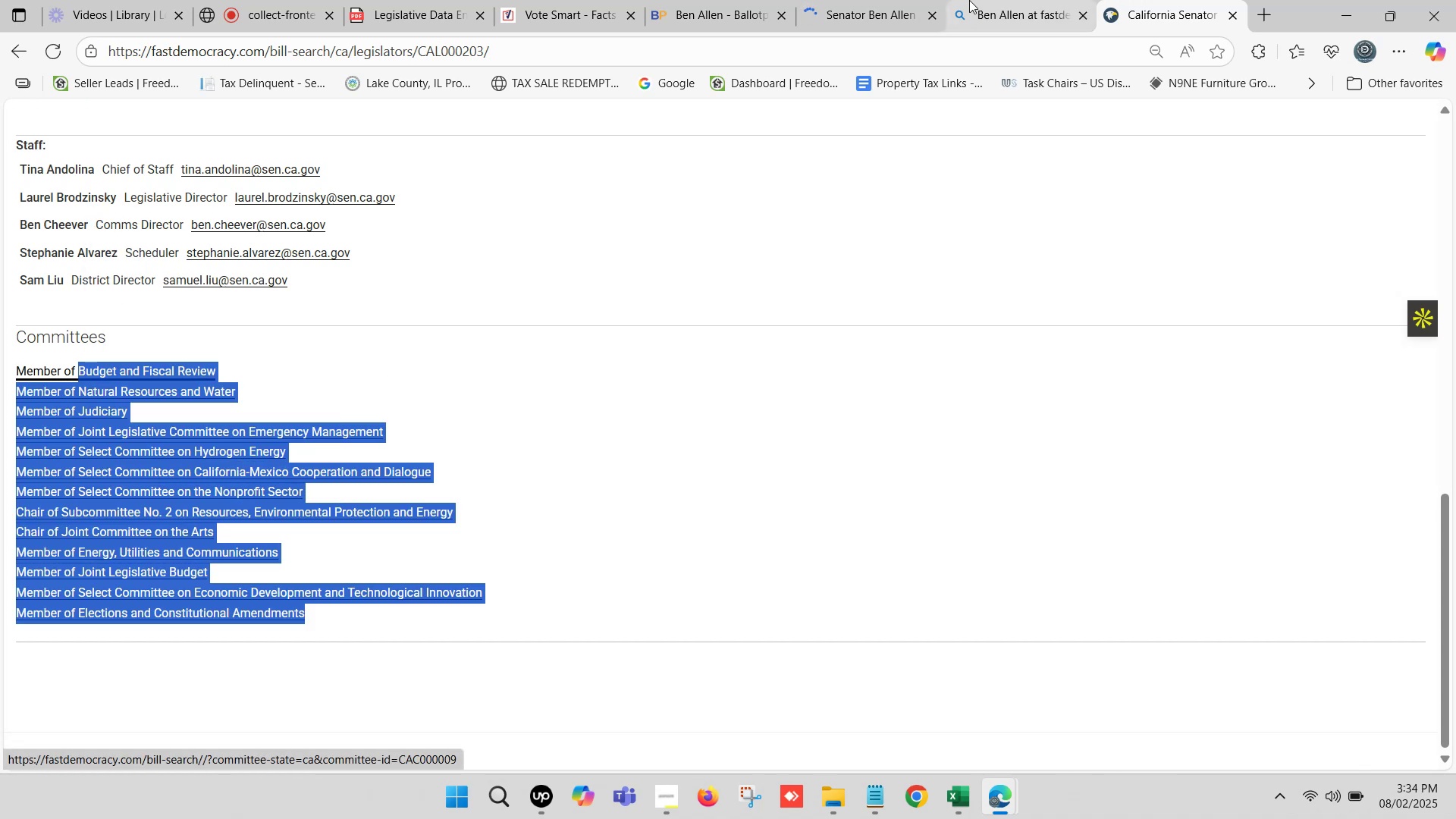 
double_click([968, 0])
 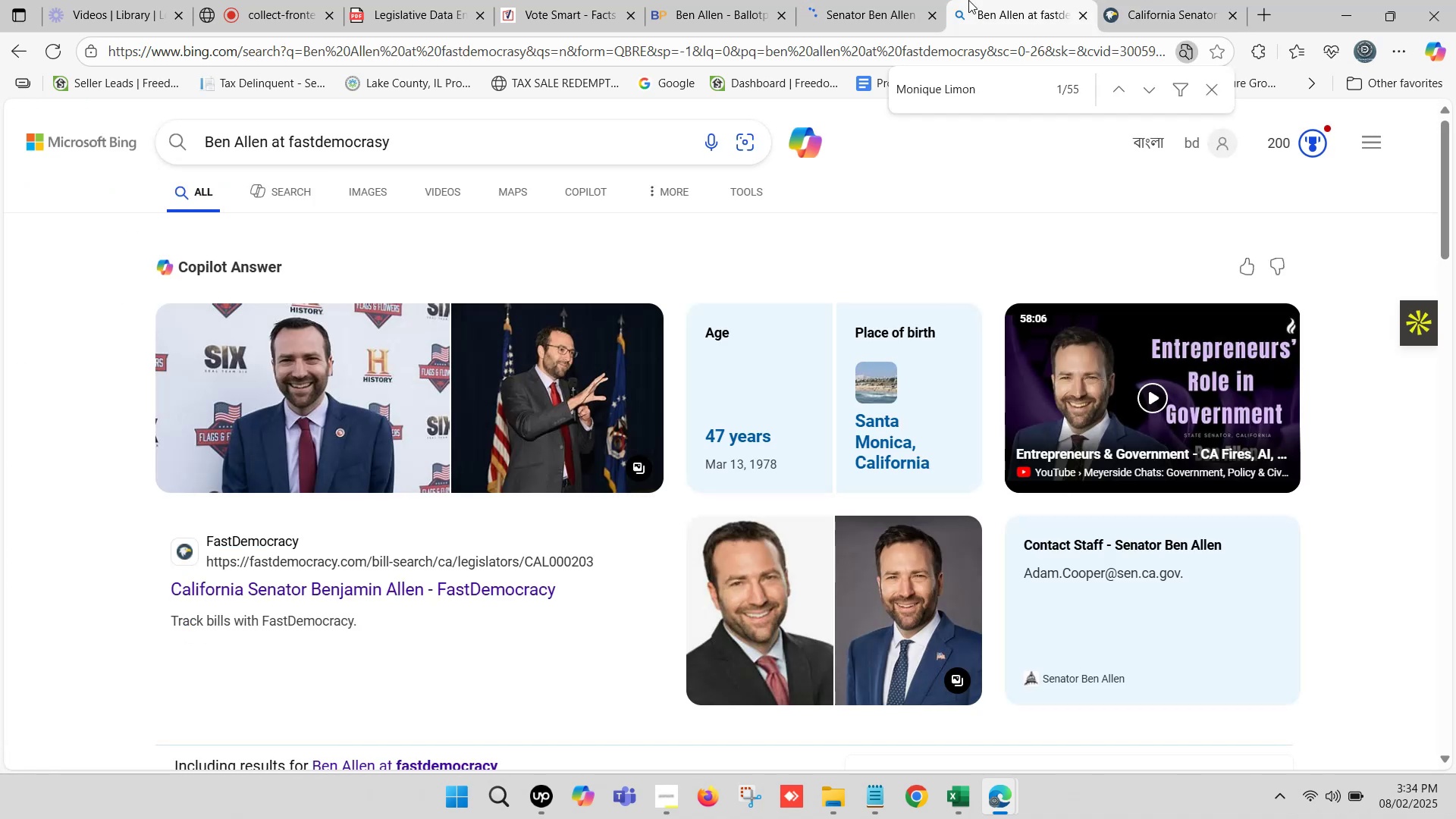 
triple_click([968, 0])
 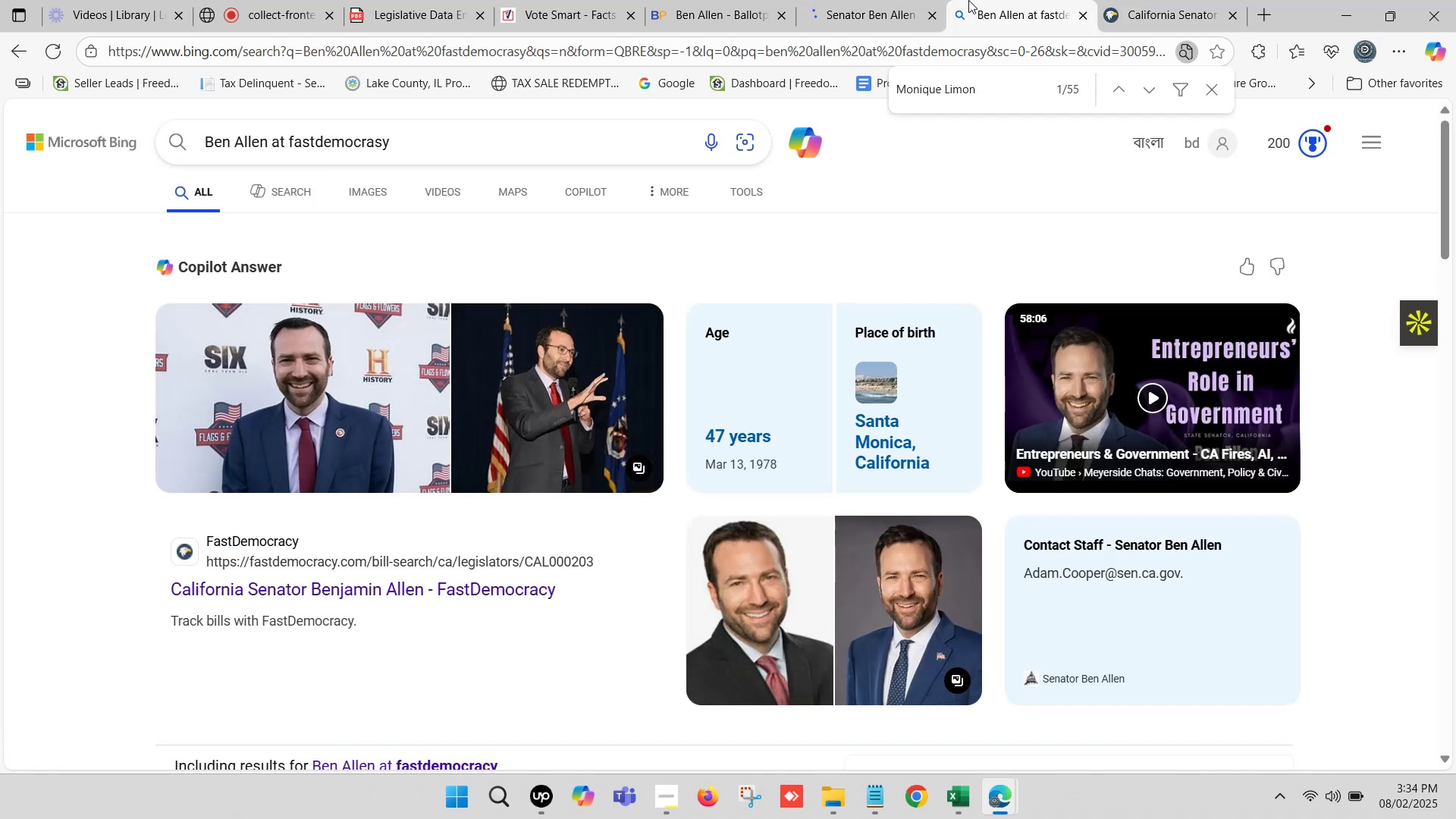 
triple_click([968, 0])
 